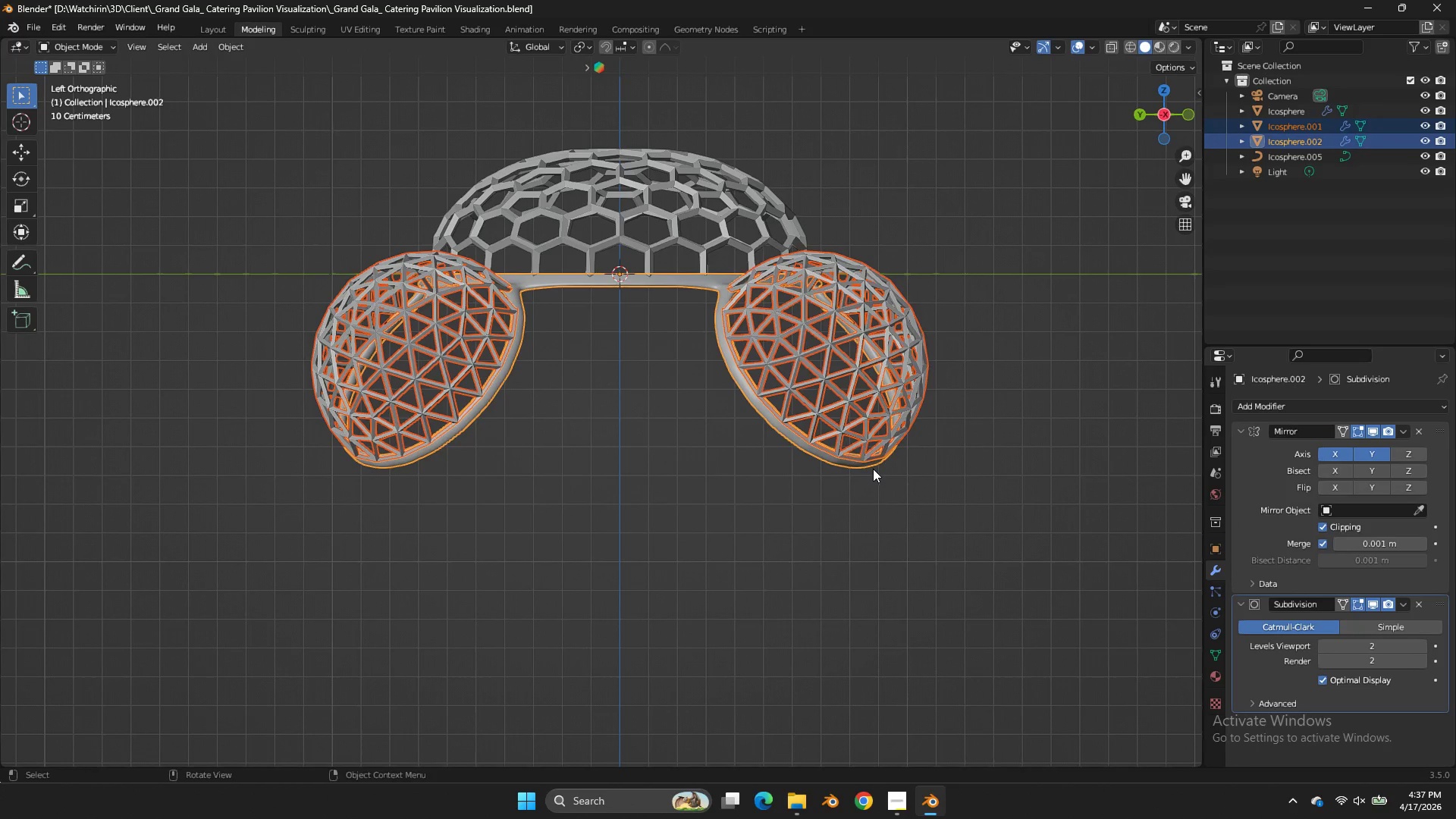 
left_click([873, 469])
 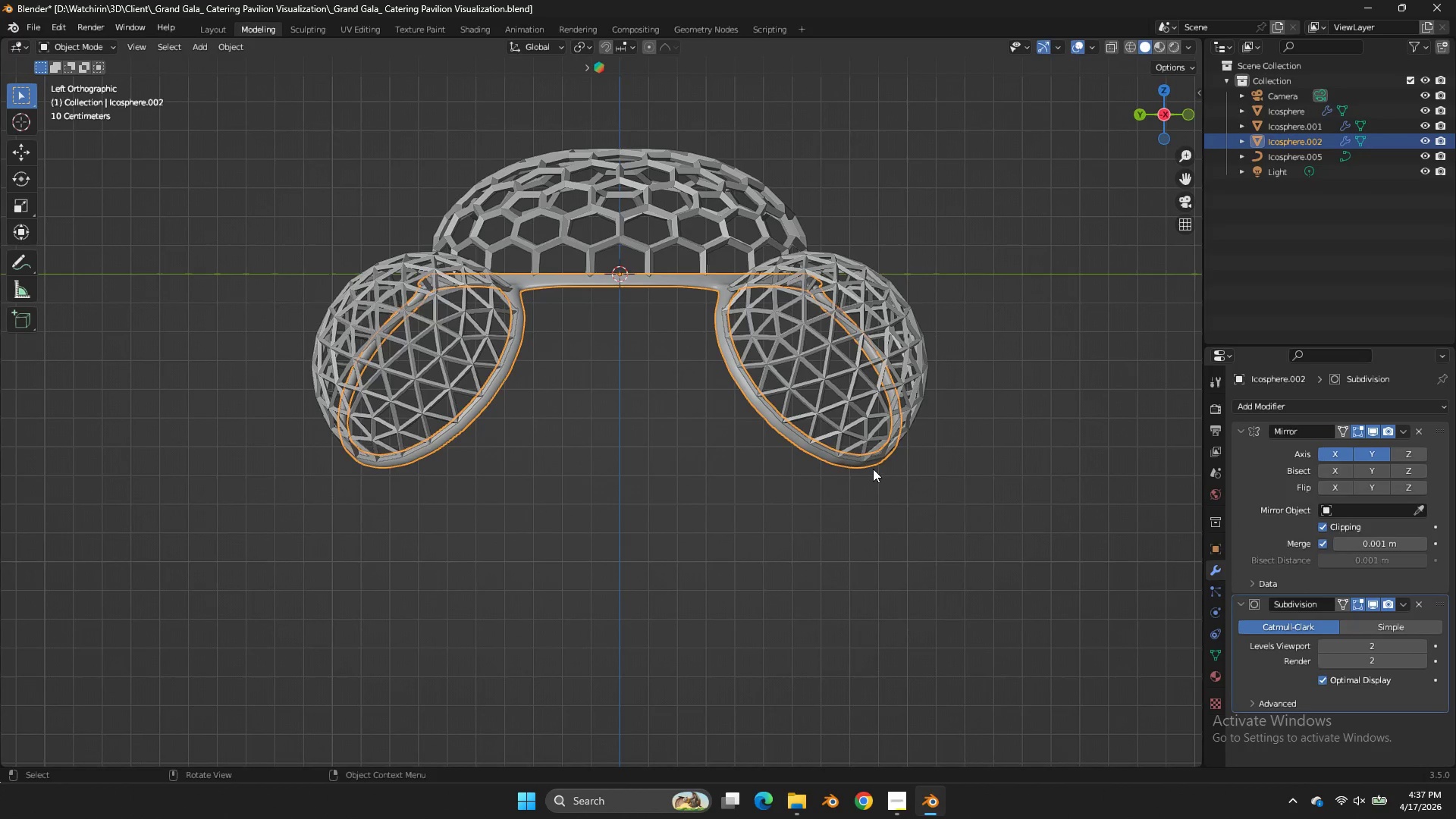 
key(Tab)
 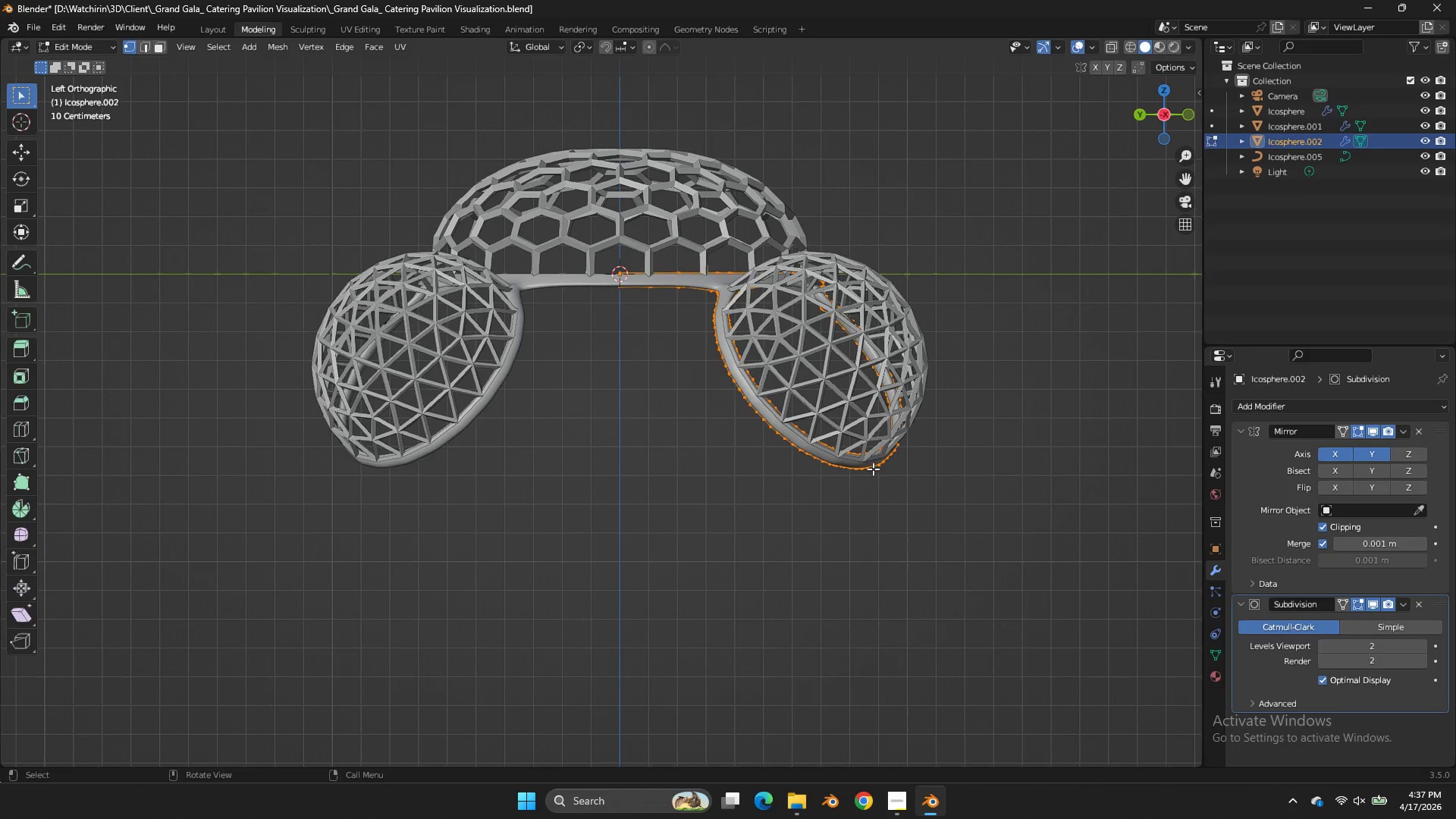 
key(Tab)
 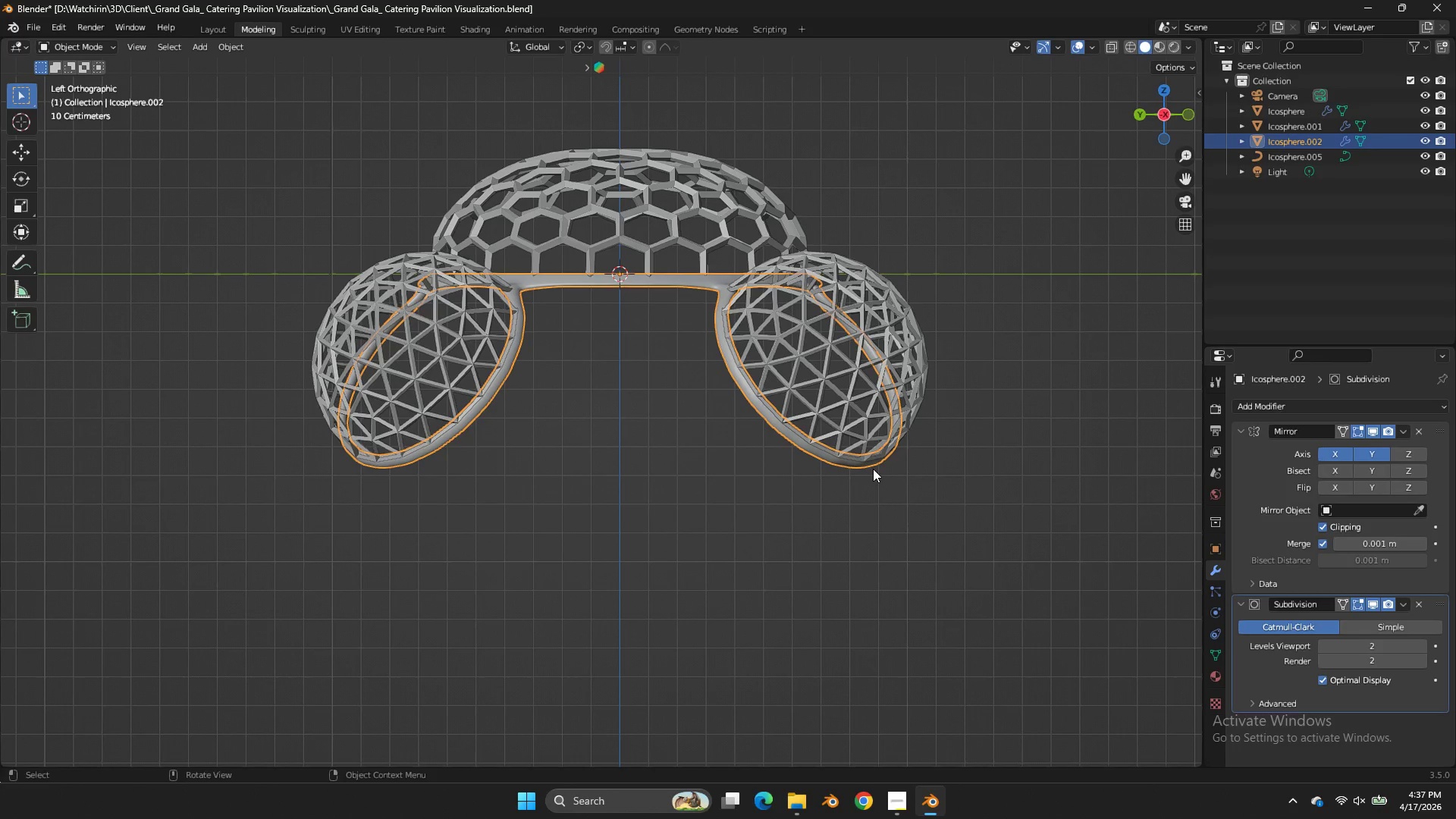 
wait(9.69)
 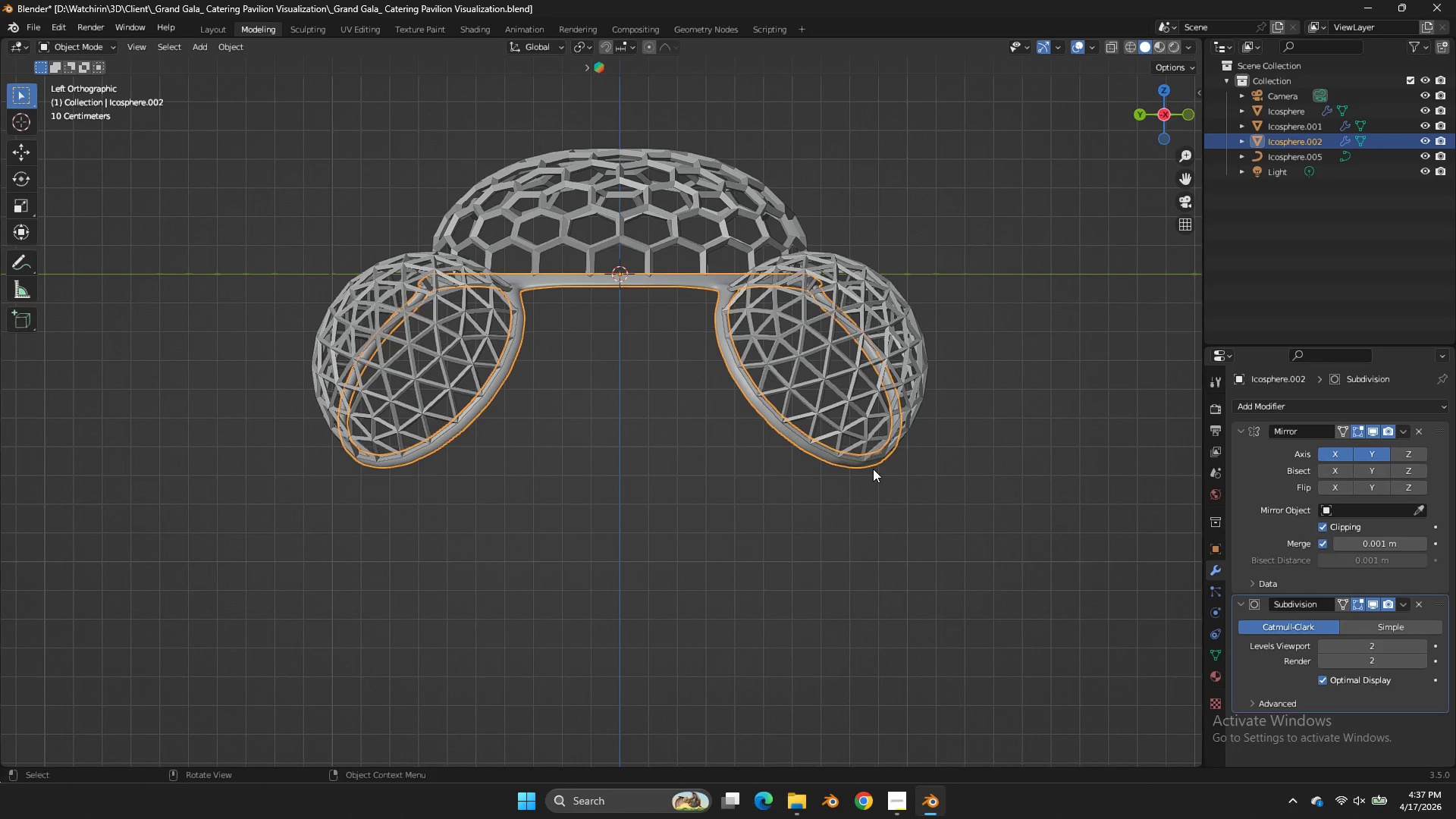 
scroll: coordinate [873, 469], scroll_direction: up, amount: 3.0
 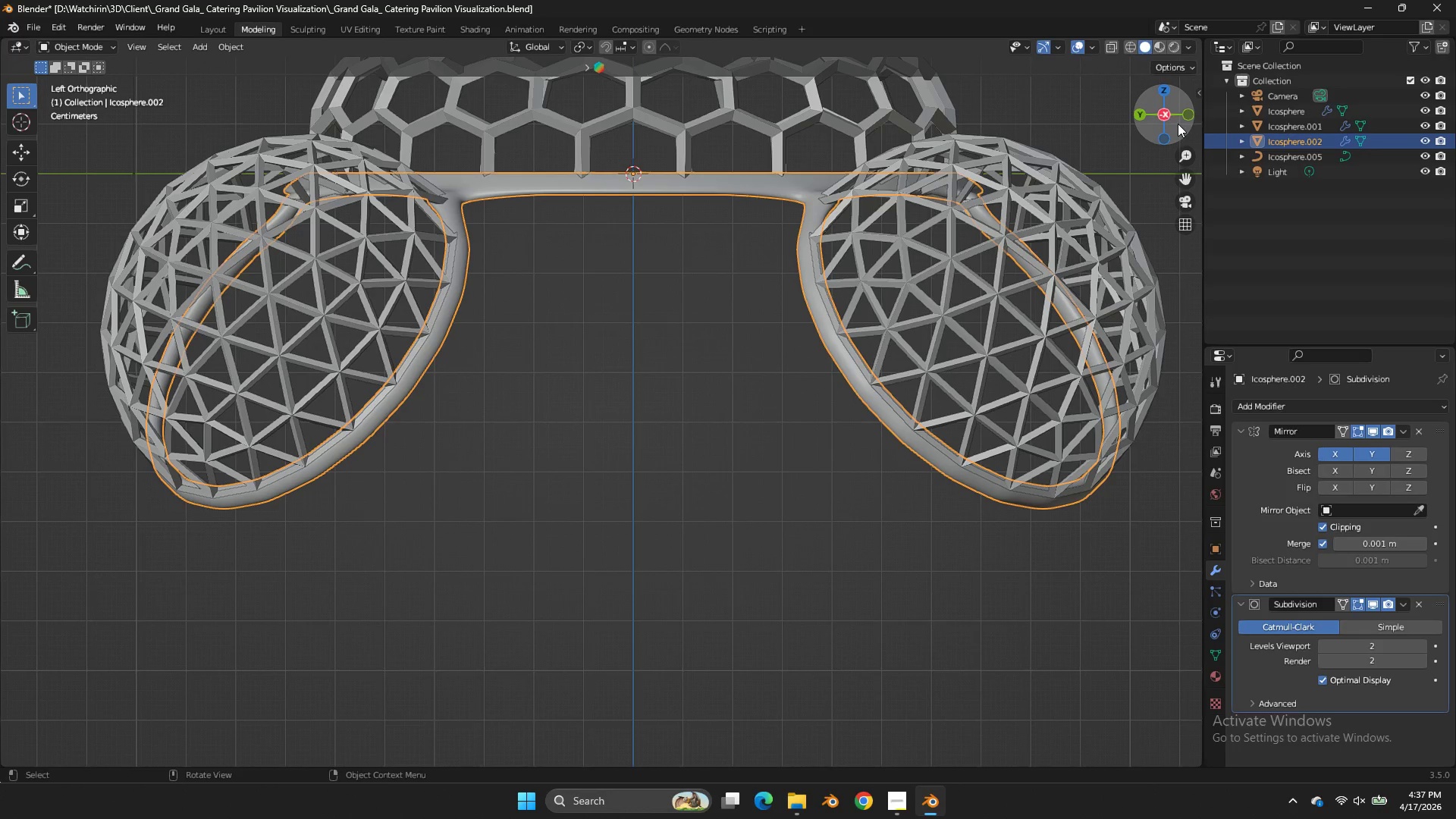 
left_click_drag(start_coordinate=[1180, 119], to_coordinate=[173, 156])
 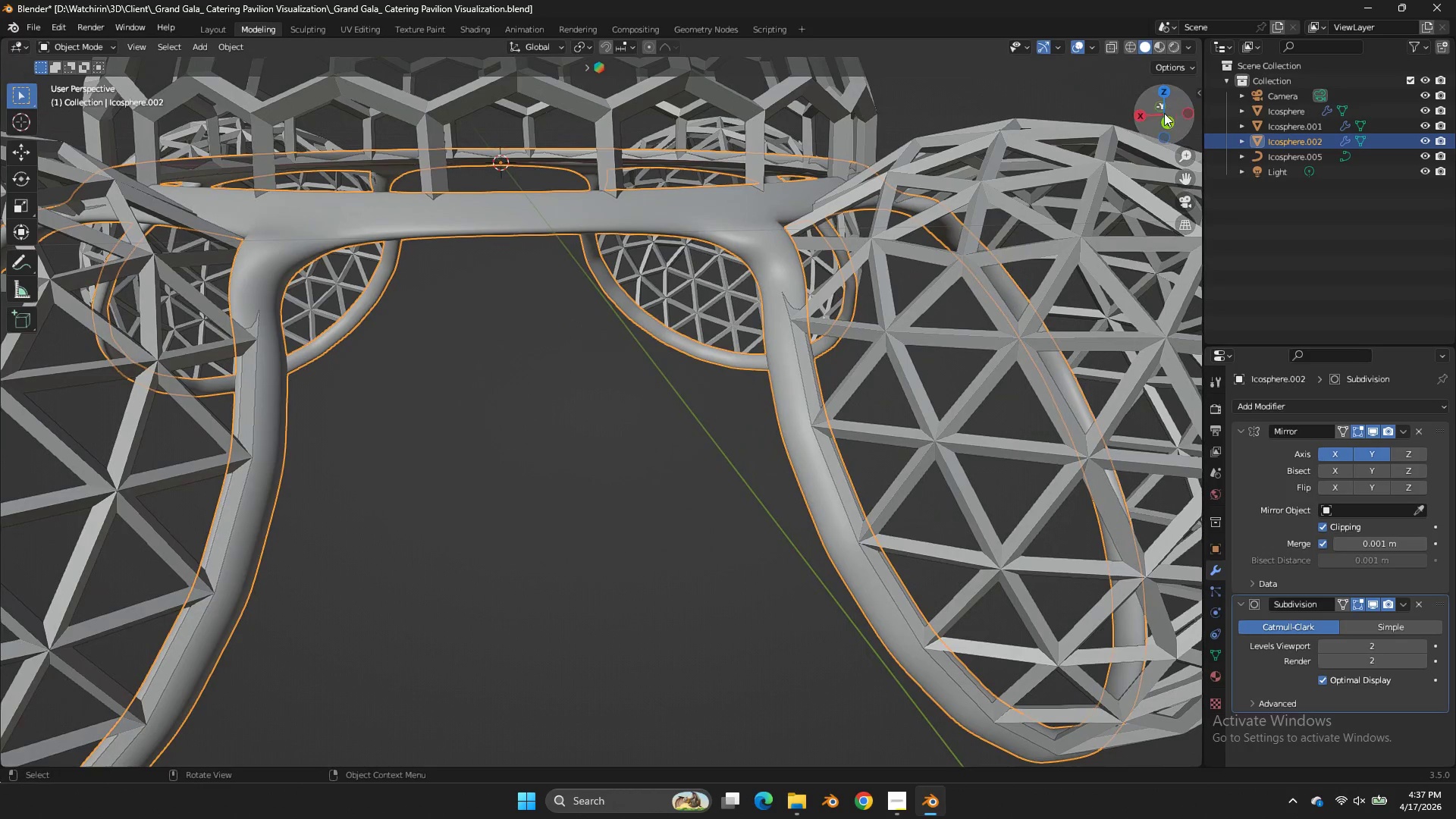 
left_click([1166, 115])
 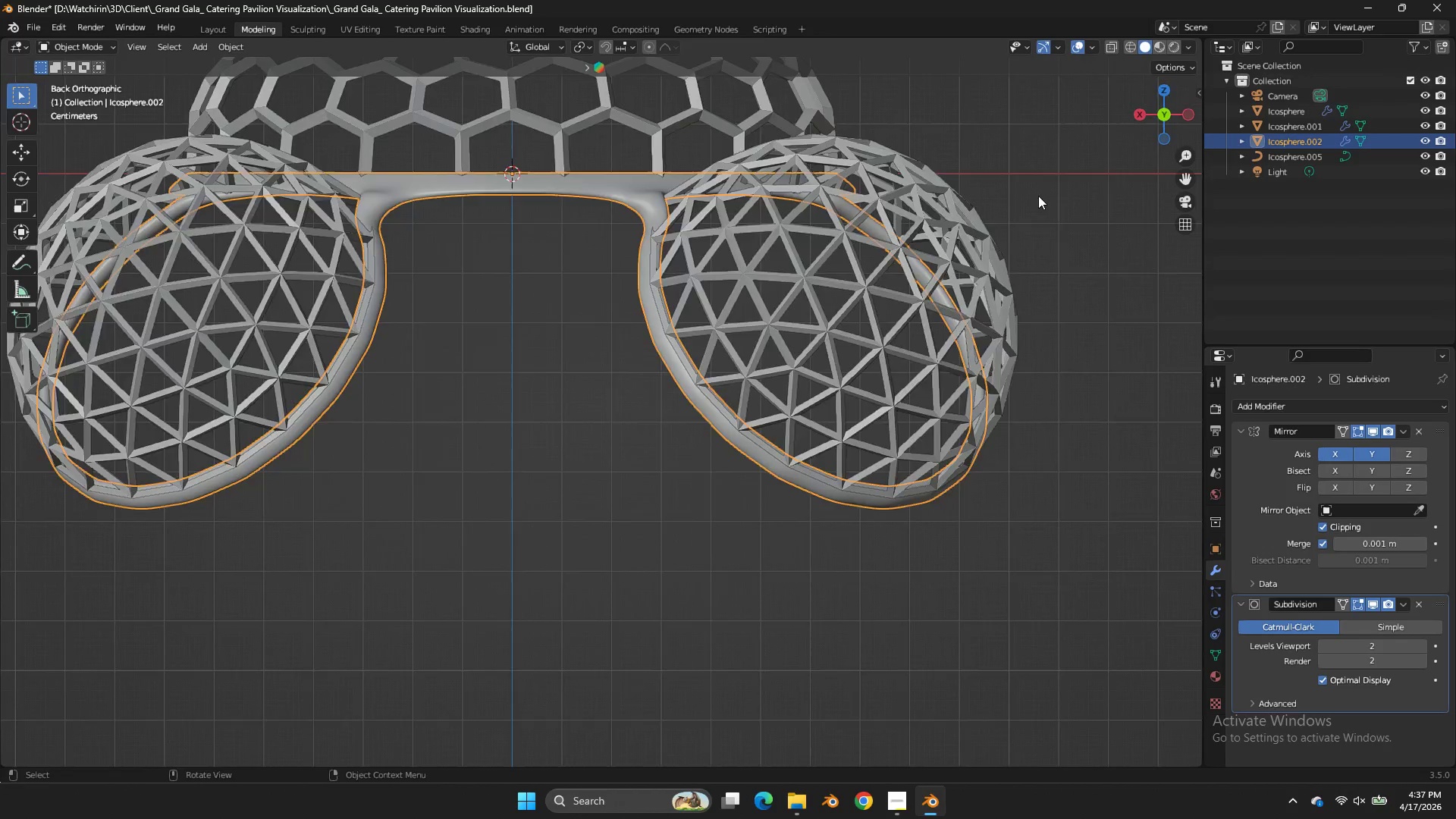 
scroll: coordinate [1004, 235], scroll_direction: down, amount: 4.0
 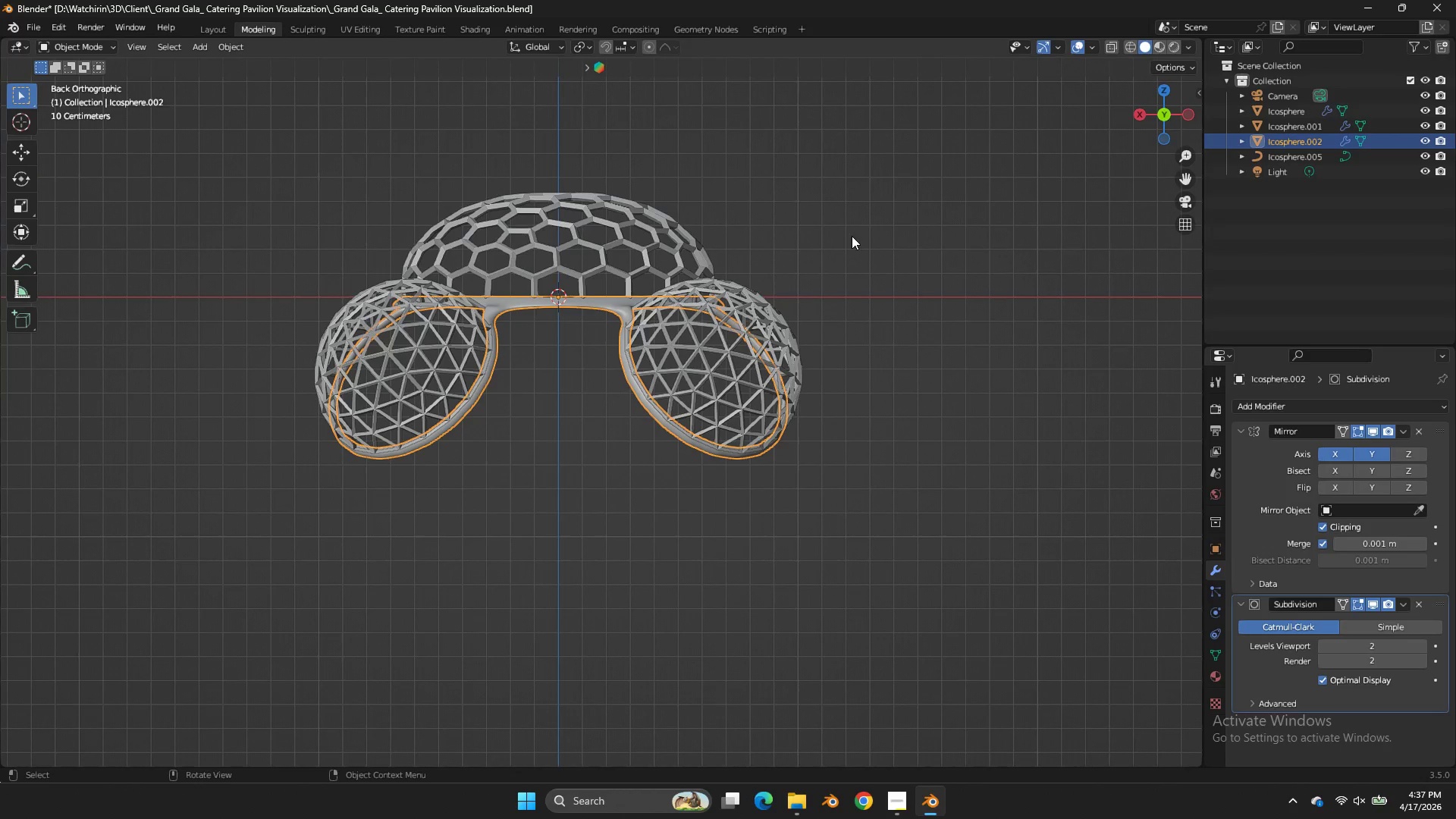 
left_click_drag(start_coordinate=[890, 215], to_coordinate=[245, 435])
 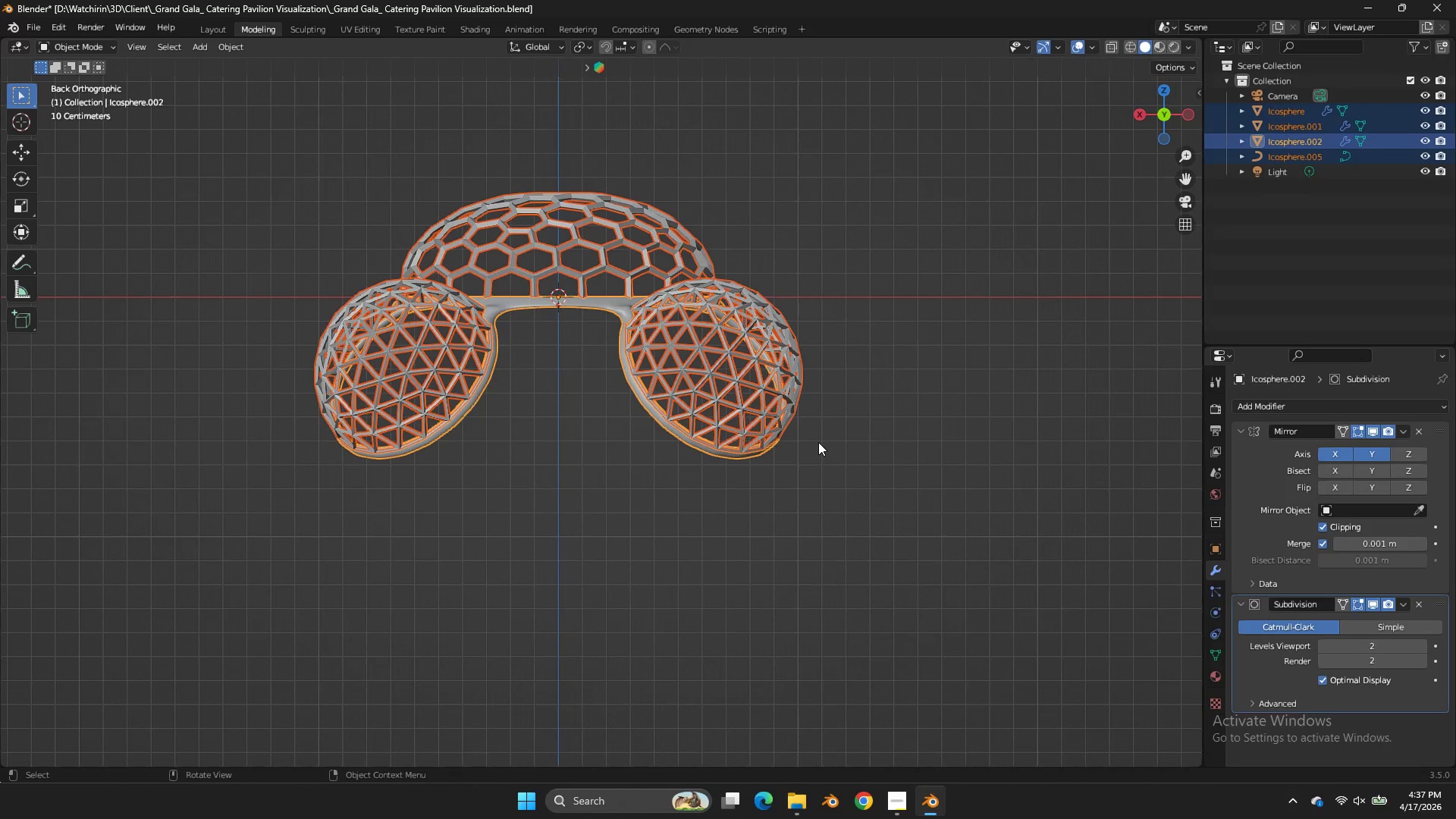 
type(tagz)
 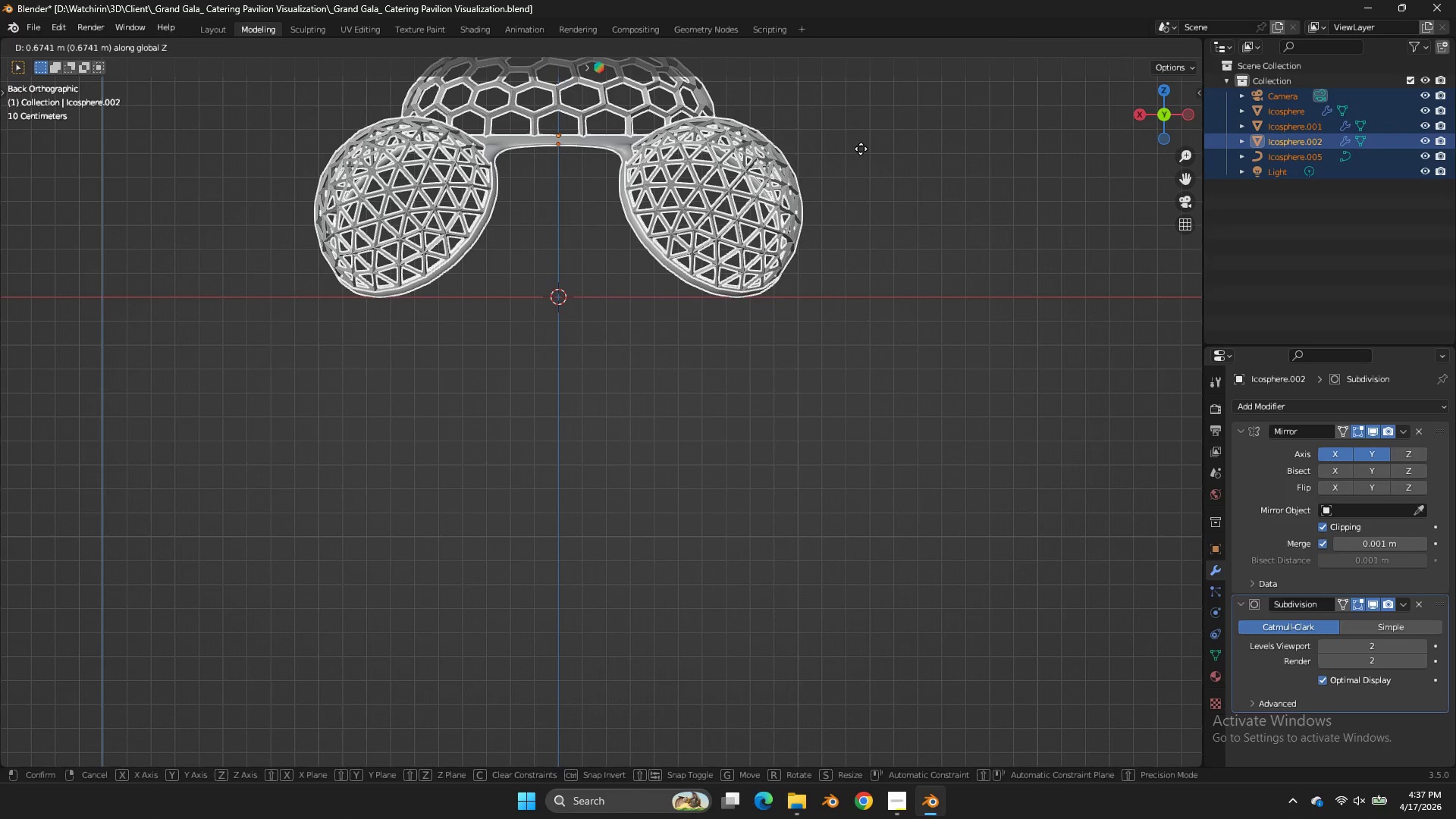 
left_click([861, 149])
 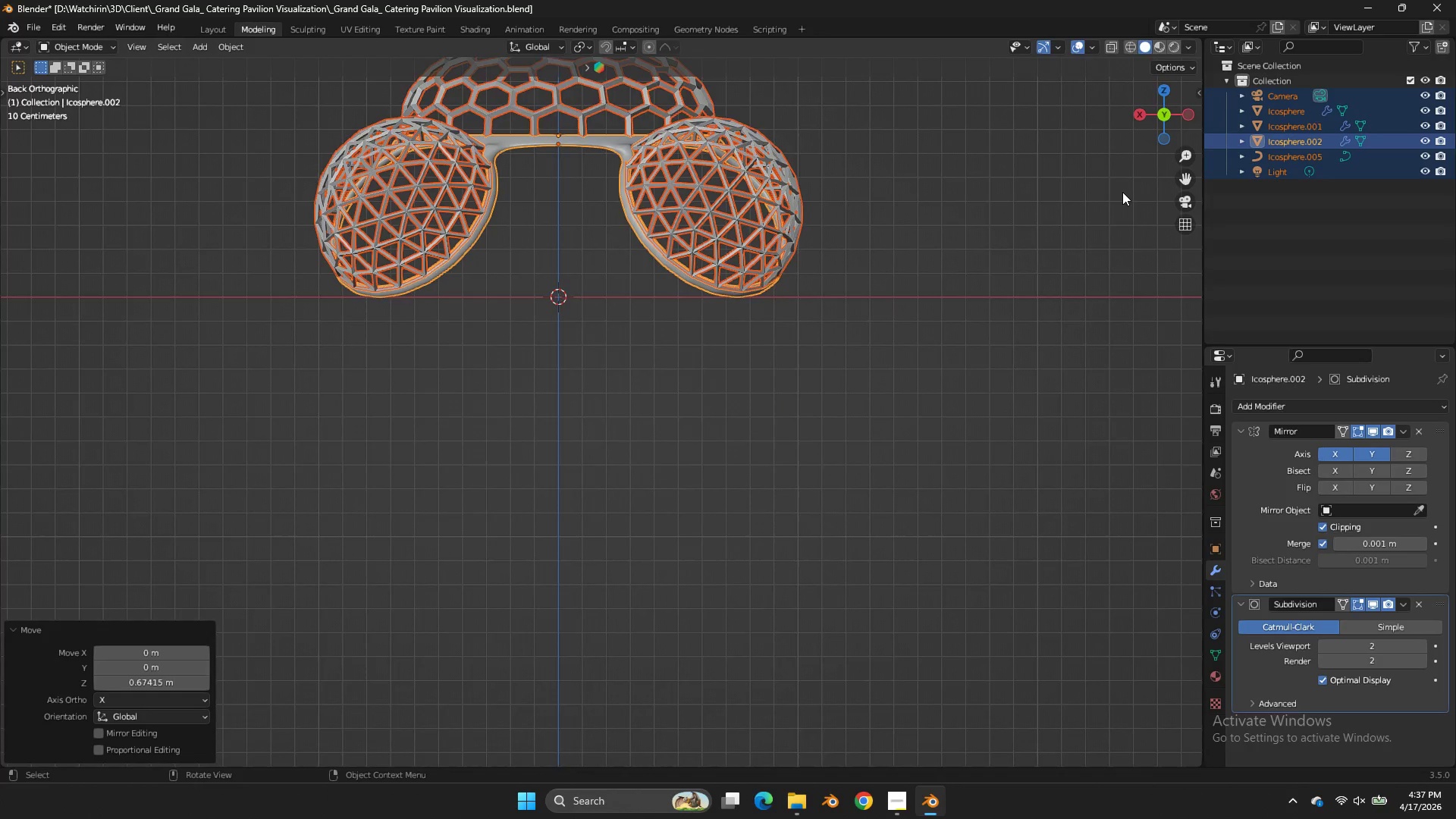 
scroll: coordinate [1122, 193], scroll_direction: up, amount: 1.0
 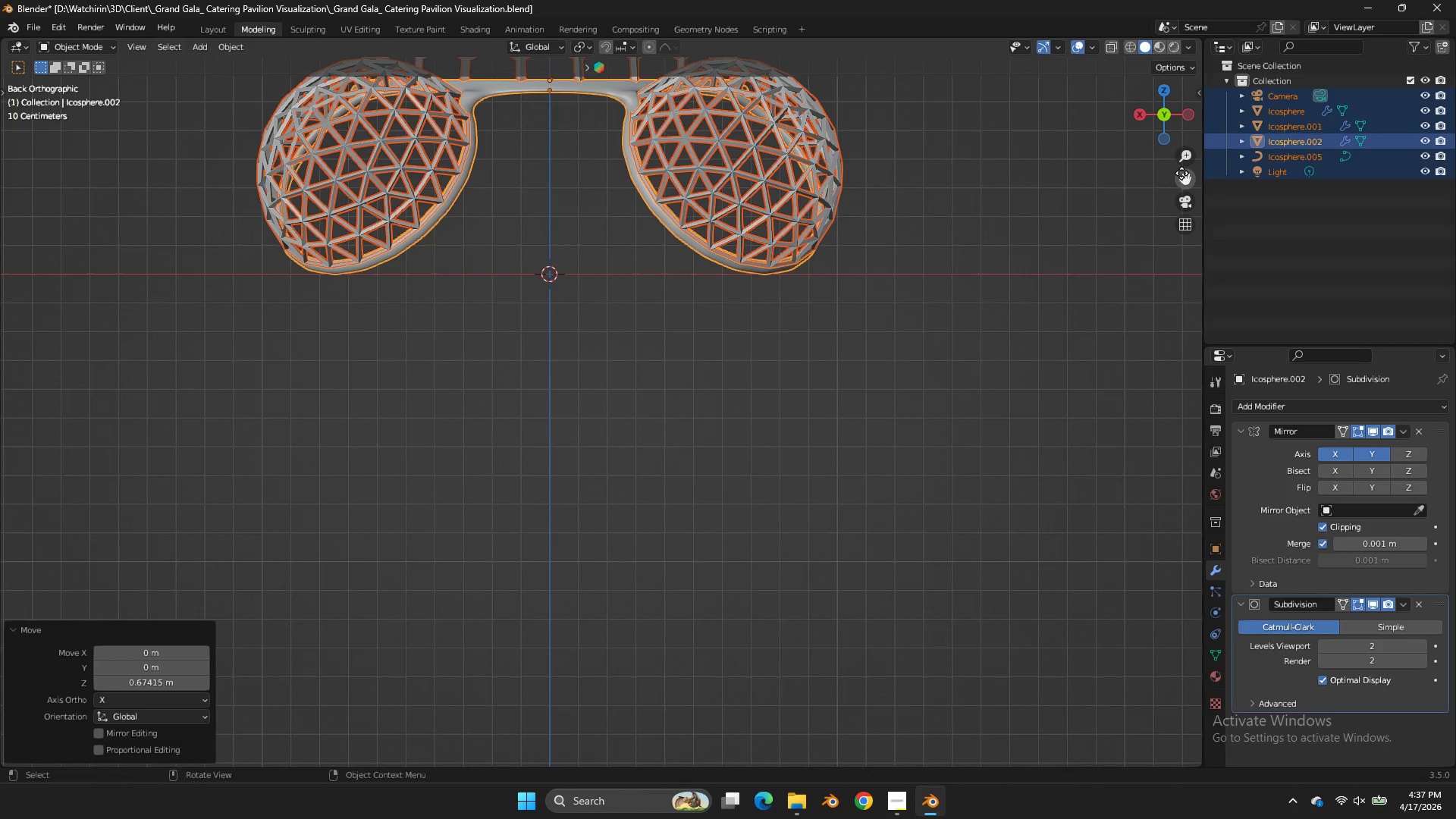 
left_click_drag(start_coordinate=[1182, 173], to_coordinate=[56, 318])
 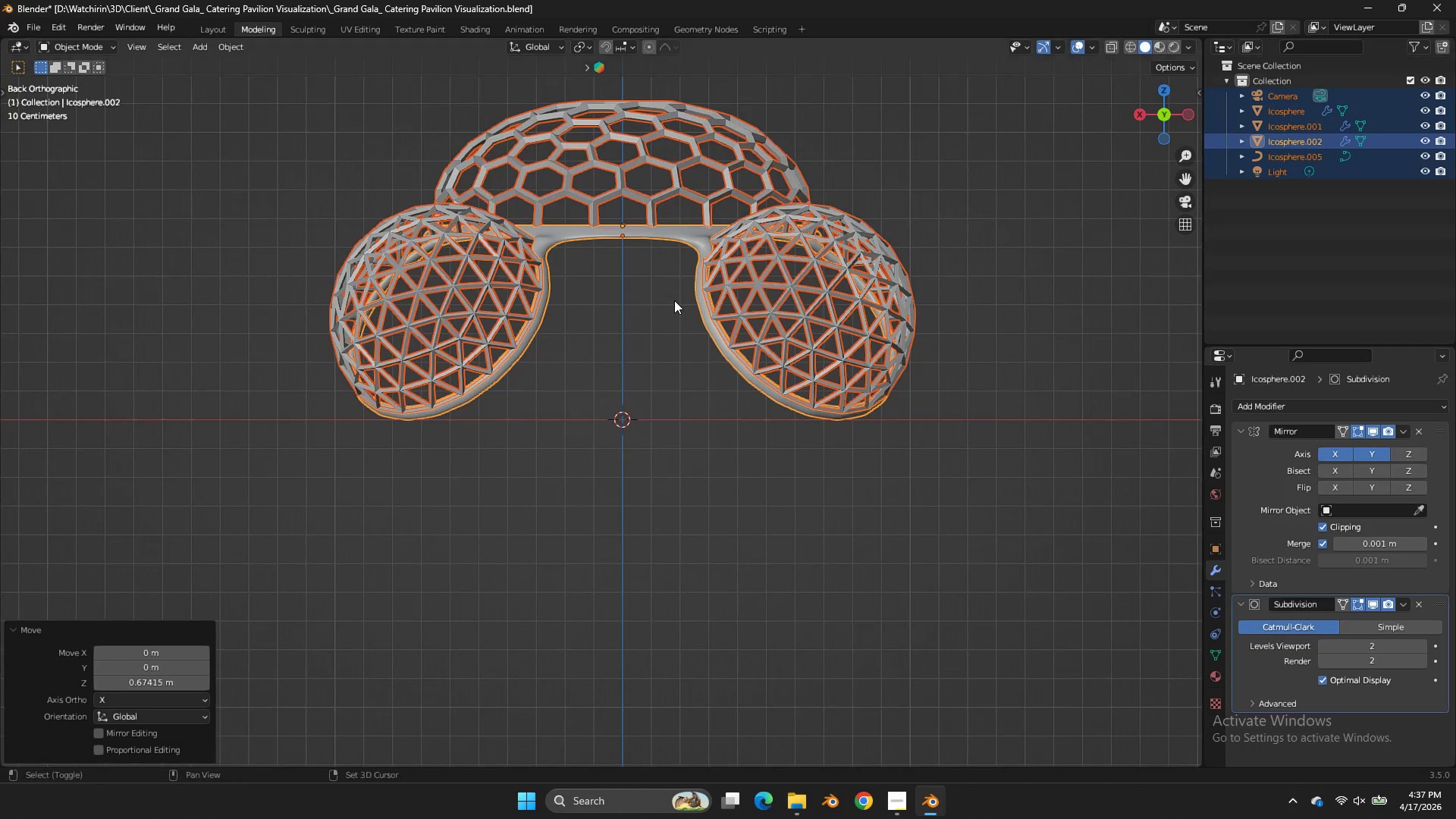 
key(Shift+ShiftLeft)
 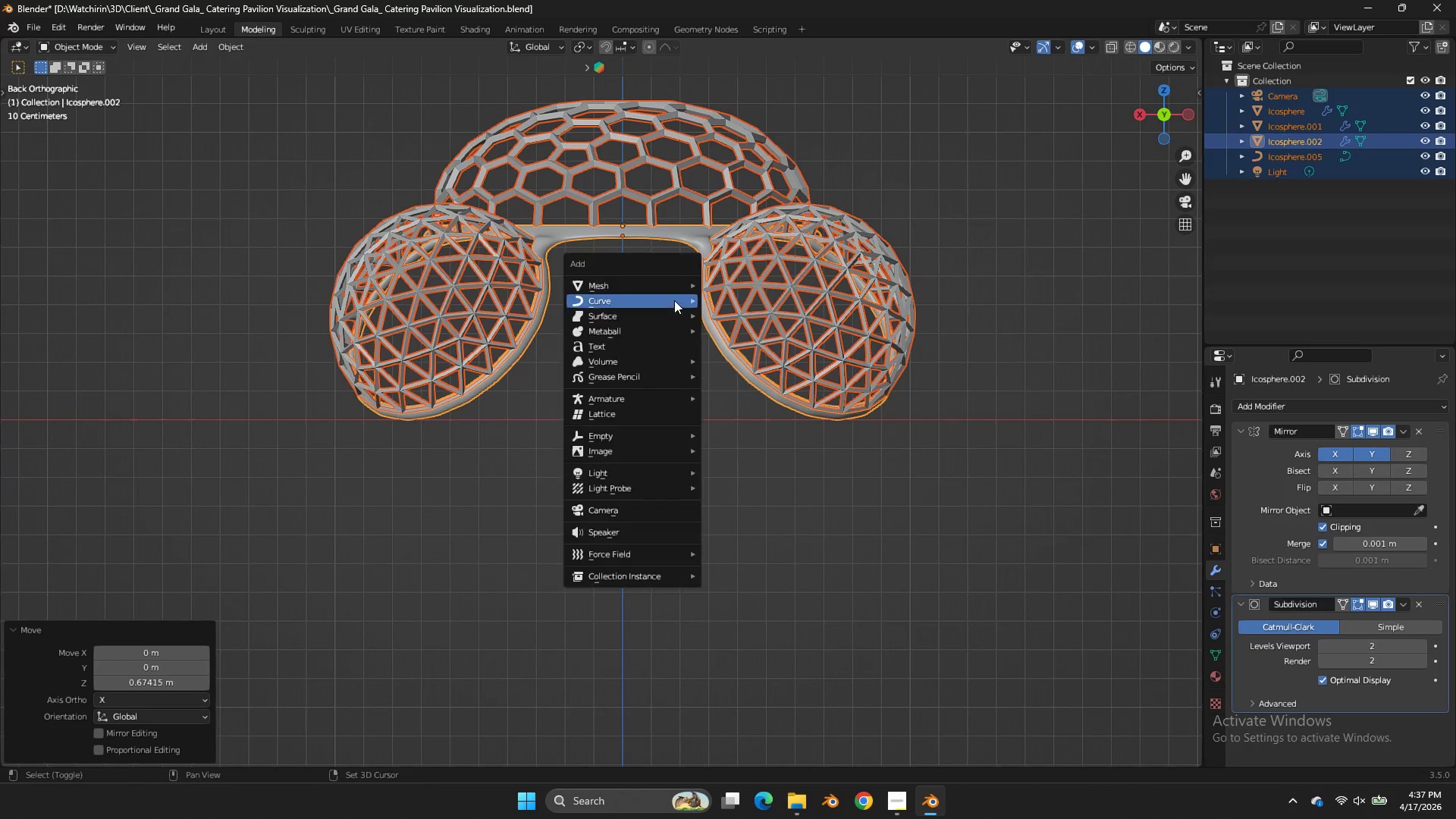 
key(Shift+A)
 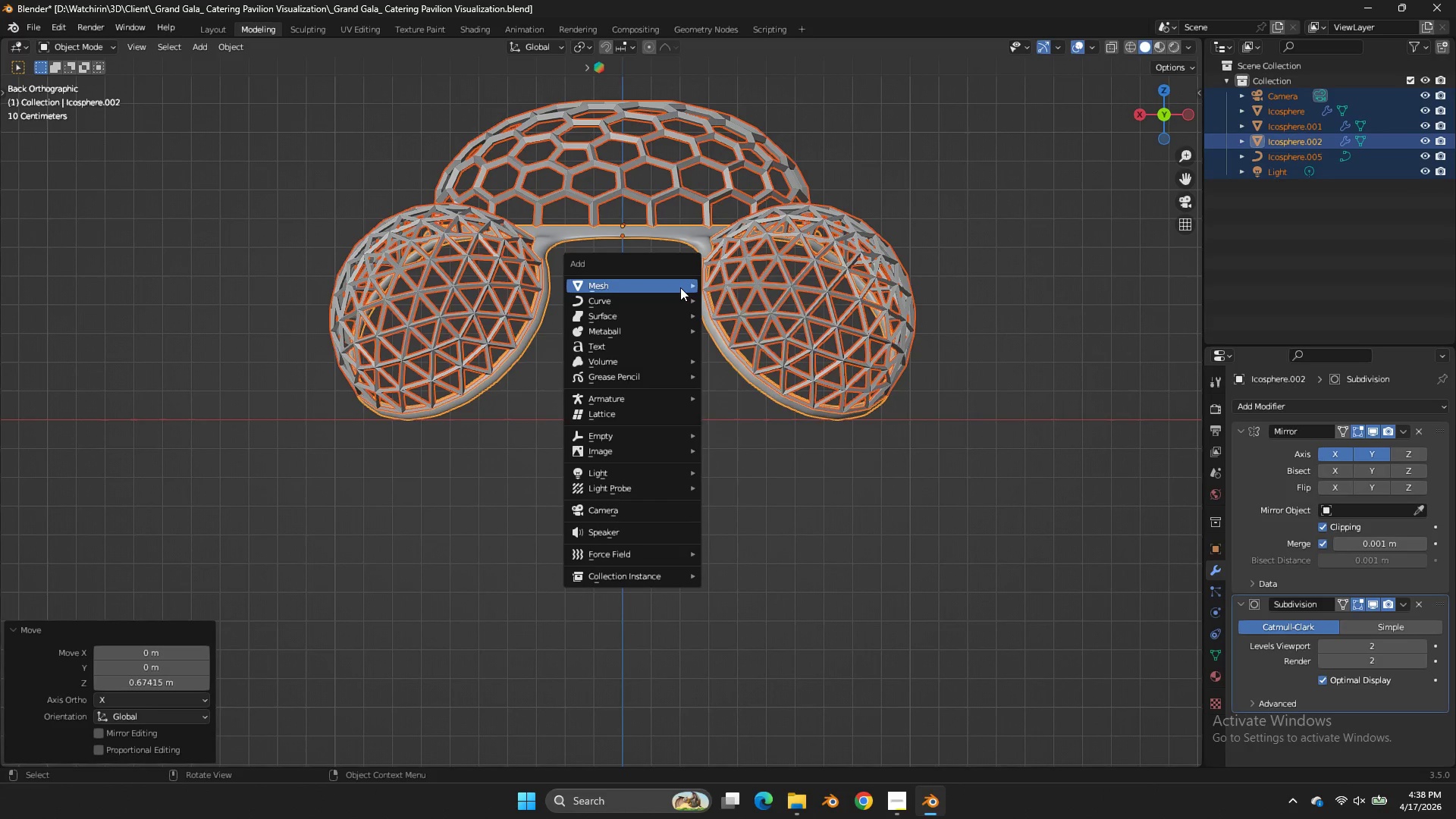 
double_click([723, 305])
 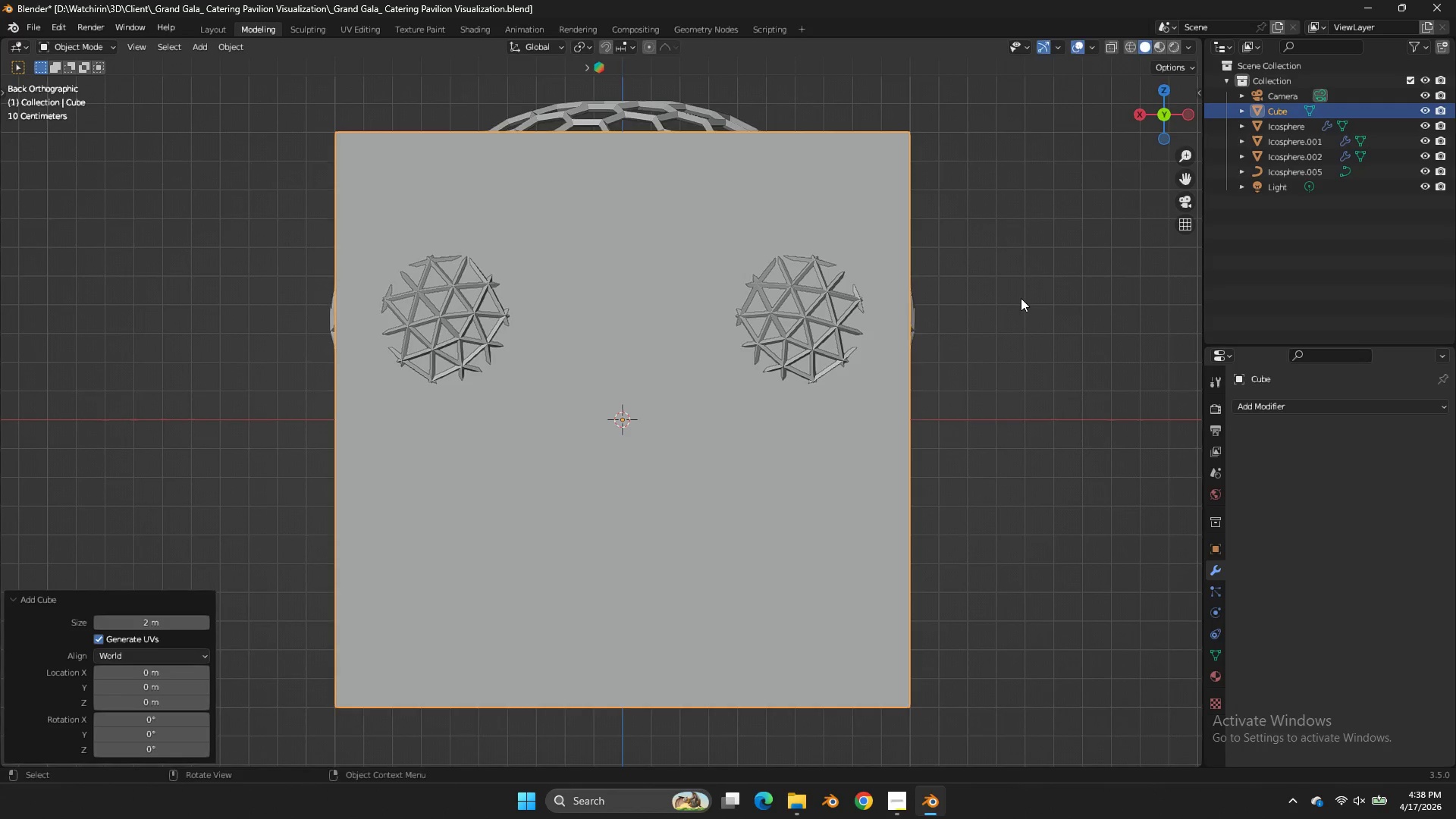 
type(szsz)
 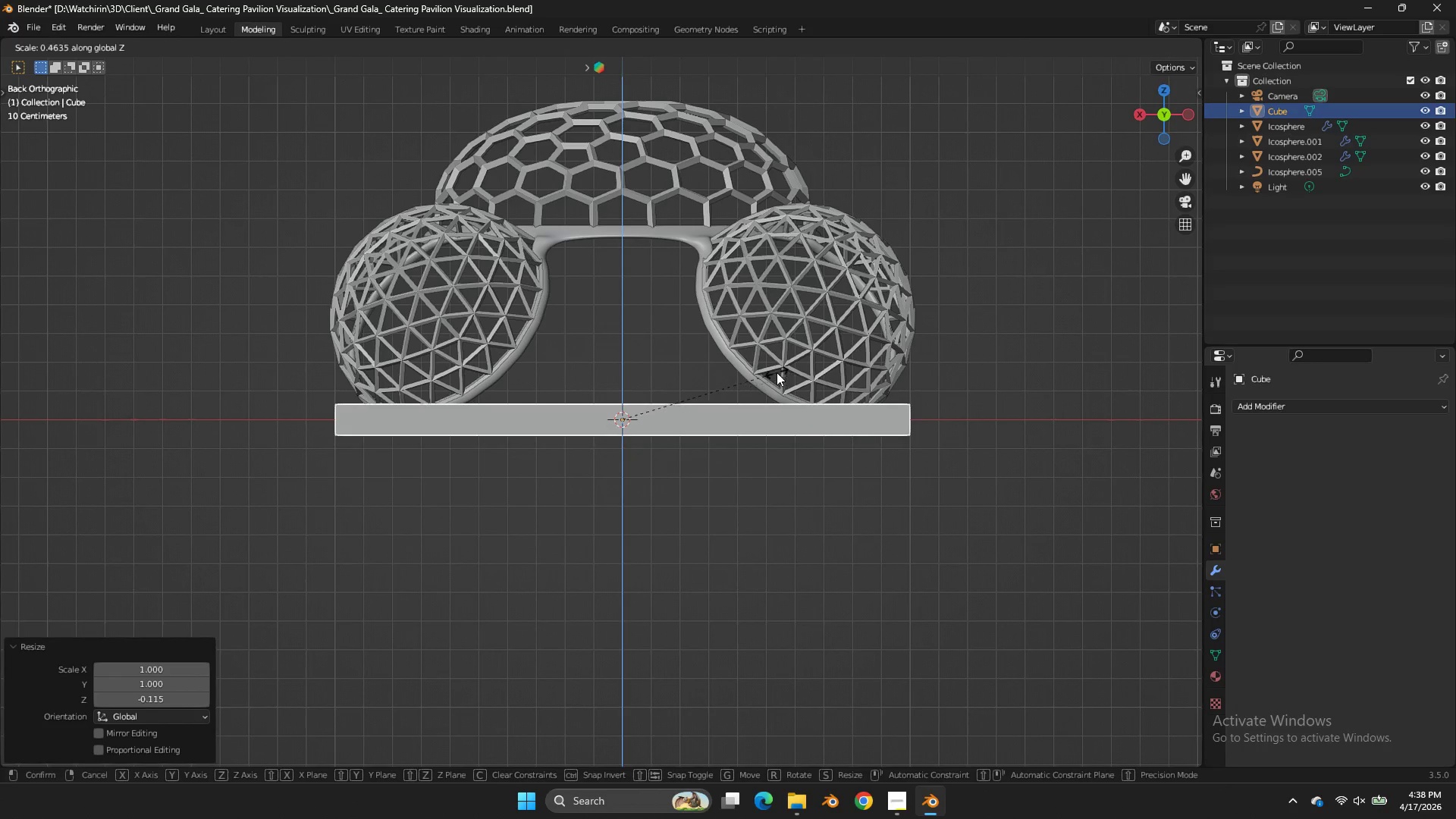 
left_click_drag(start_coordinate=[597, 378], to_coordinate=[601, 383])
 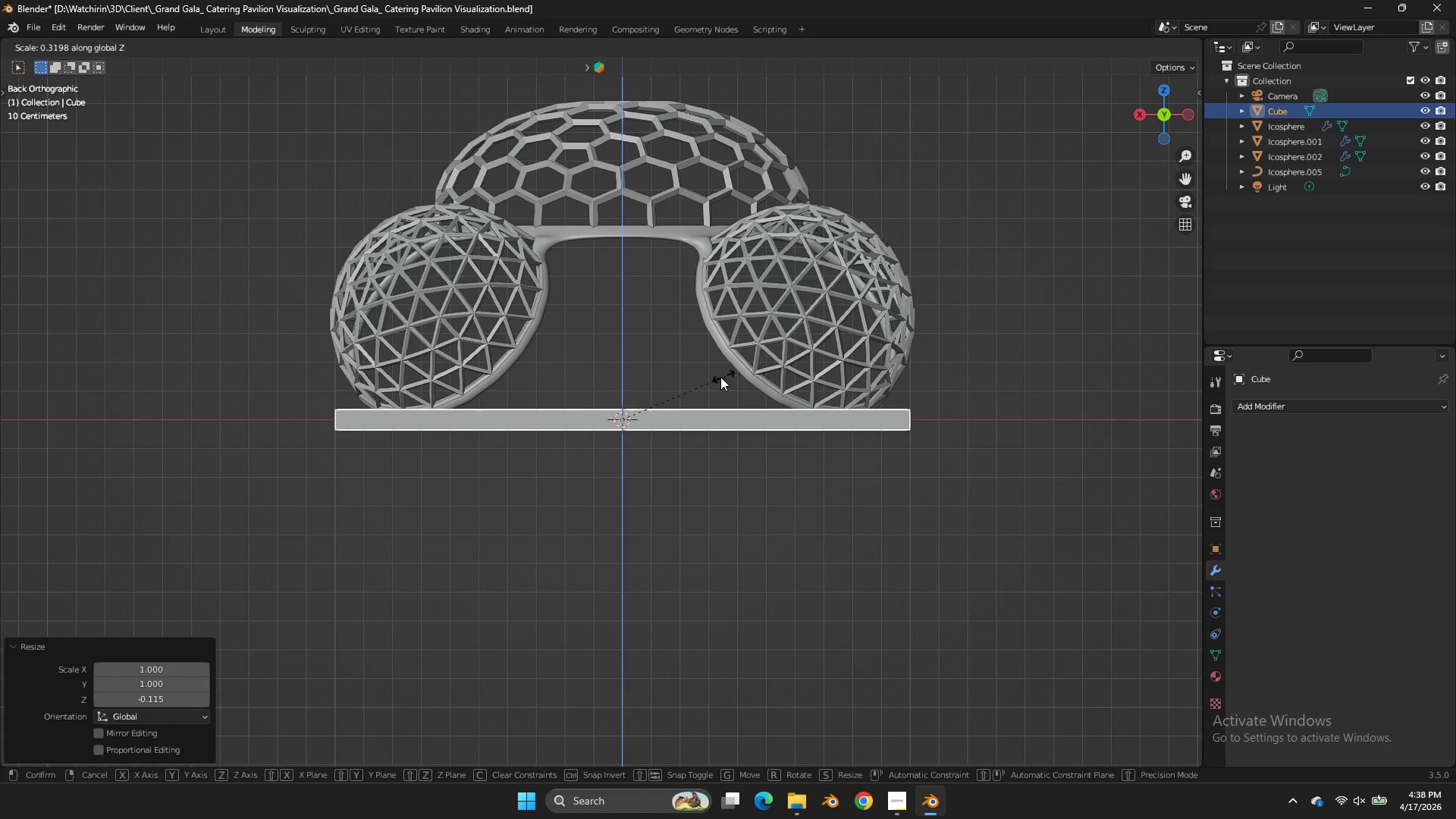 
left_click([678, 378])
 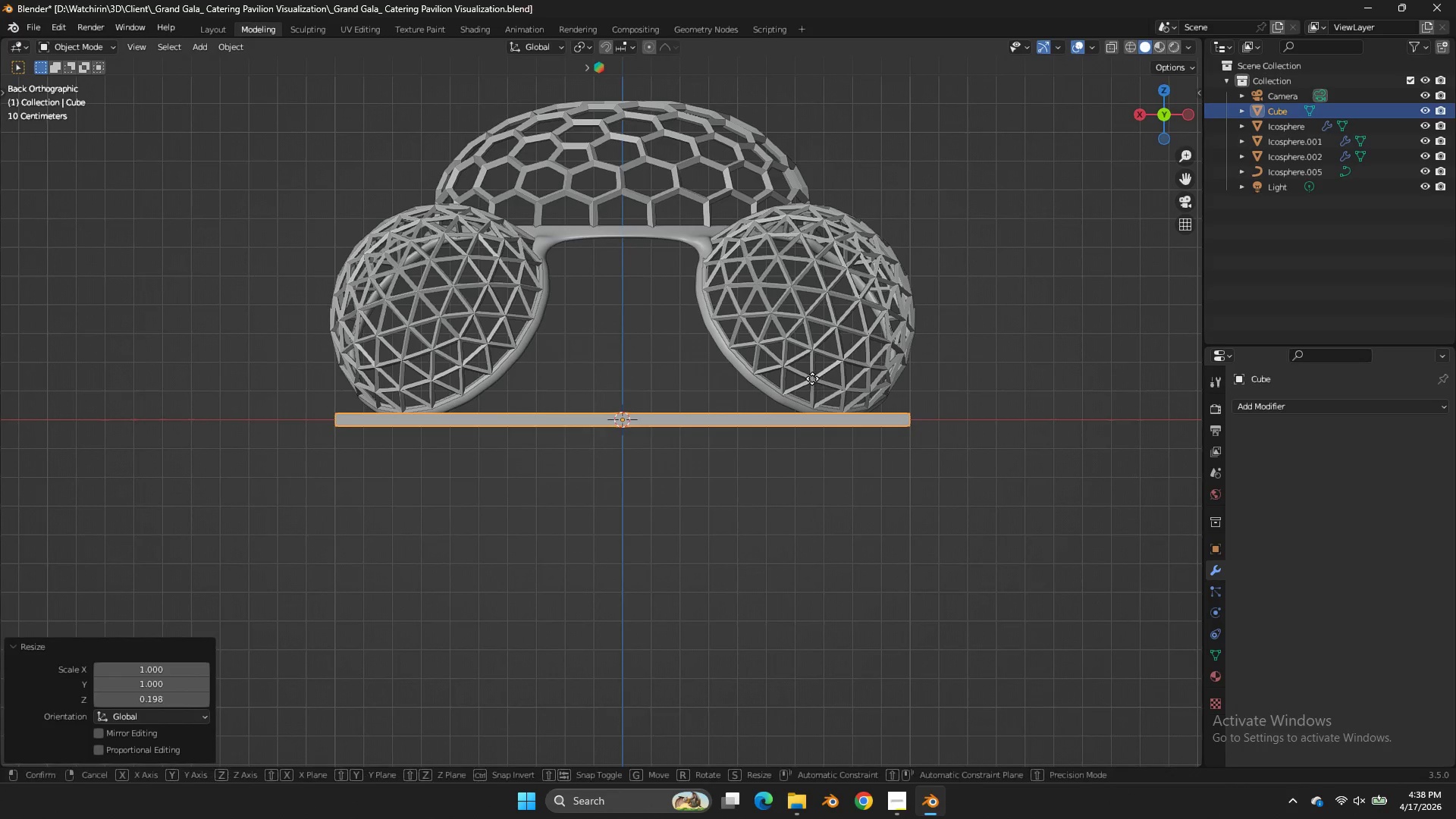 
type(gz)
 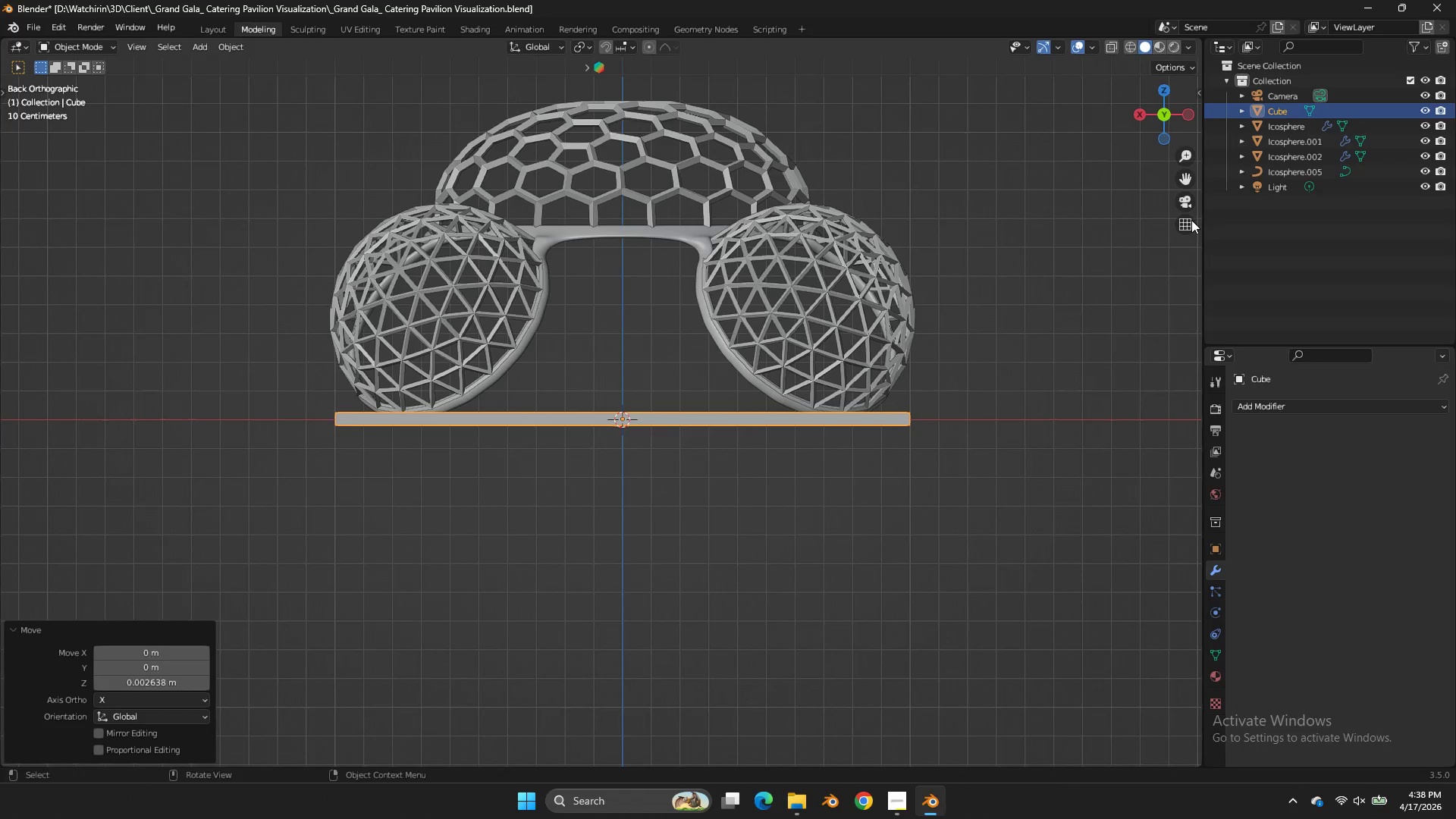 
left_click_drag(start_coordinate=[1167, 111], to_coordinate=[340, 152])
 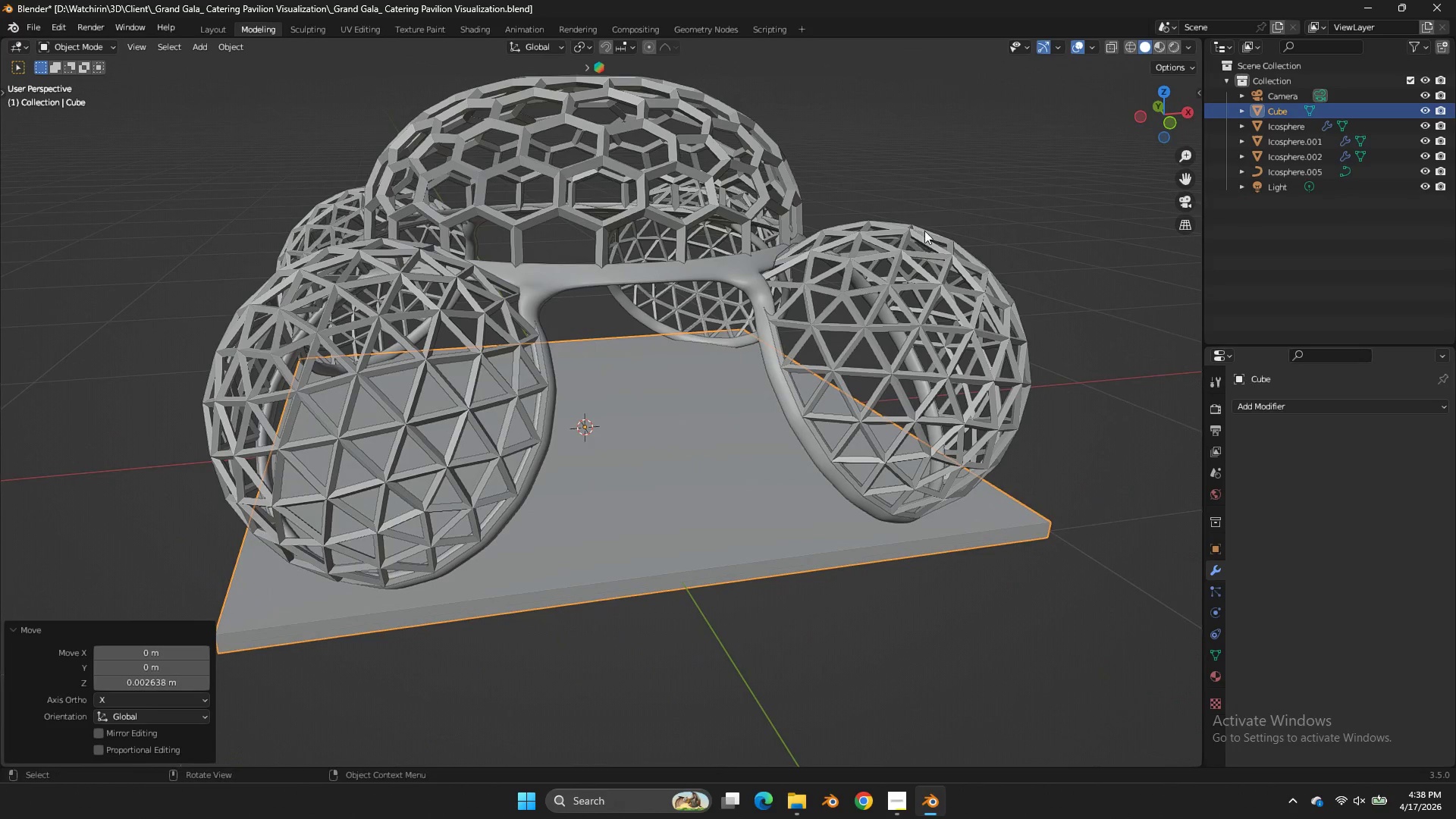 
scroll: coordinate [1253, 169], scroll_direction: up, amount: 3.0
 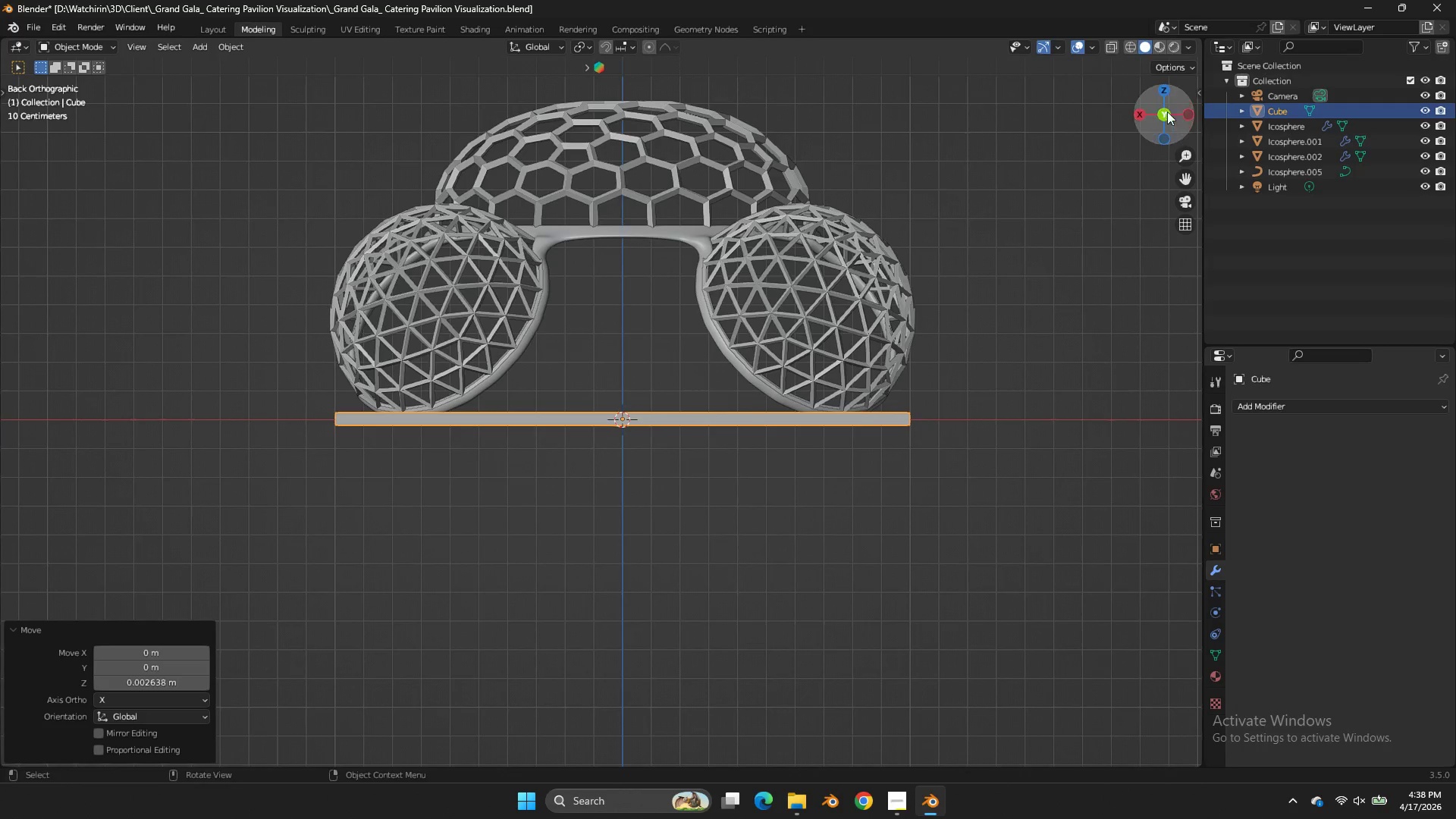 
left_click([932, 246])
 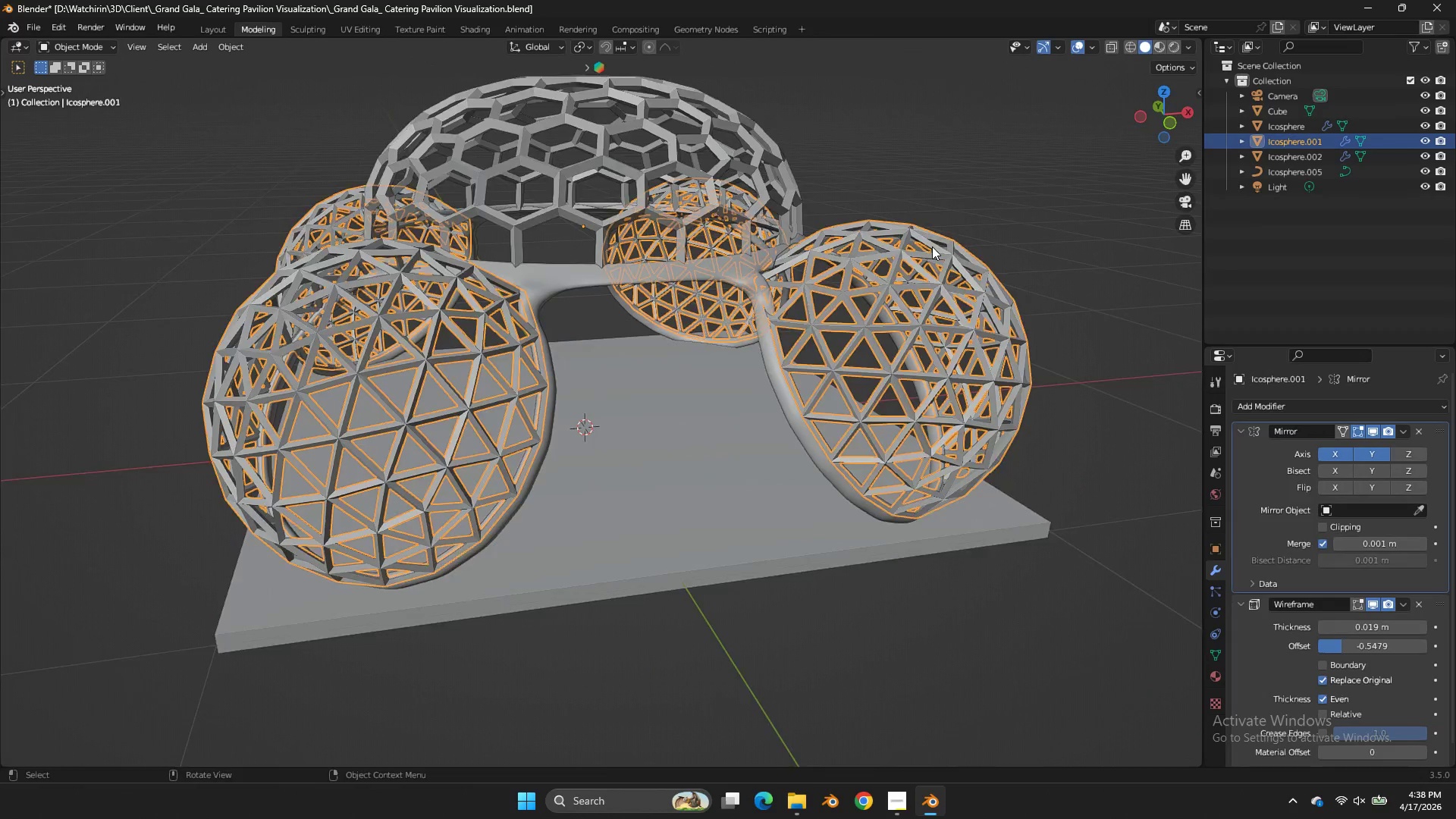 
scroll: coordinate [932, 246], scroll_direction: up, amount: 2.0
 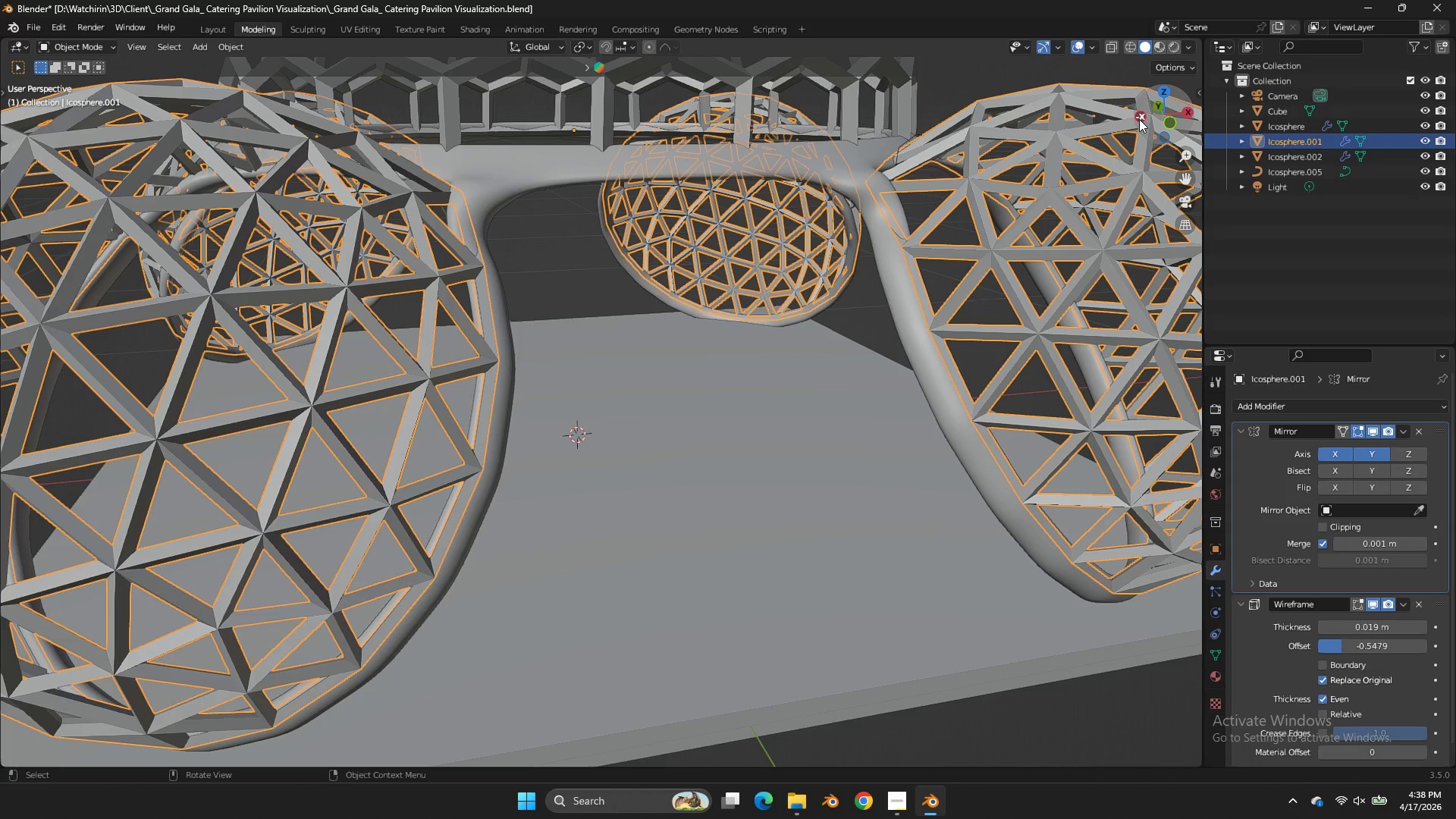 
left_click_drag(start_coordinate=[1148, 110], to_coordinate=[87, 118])
 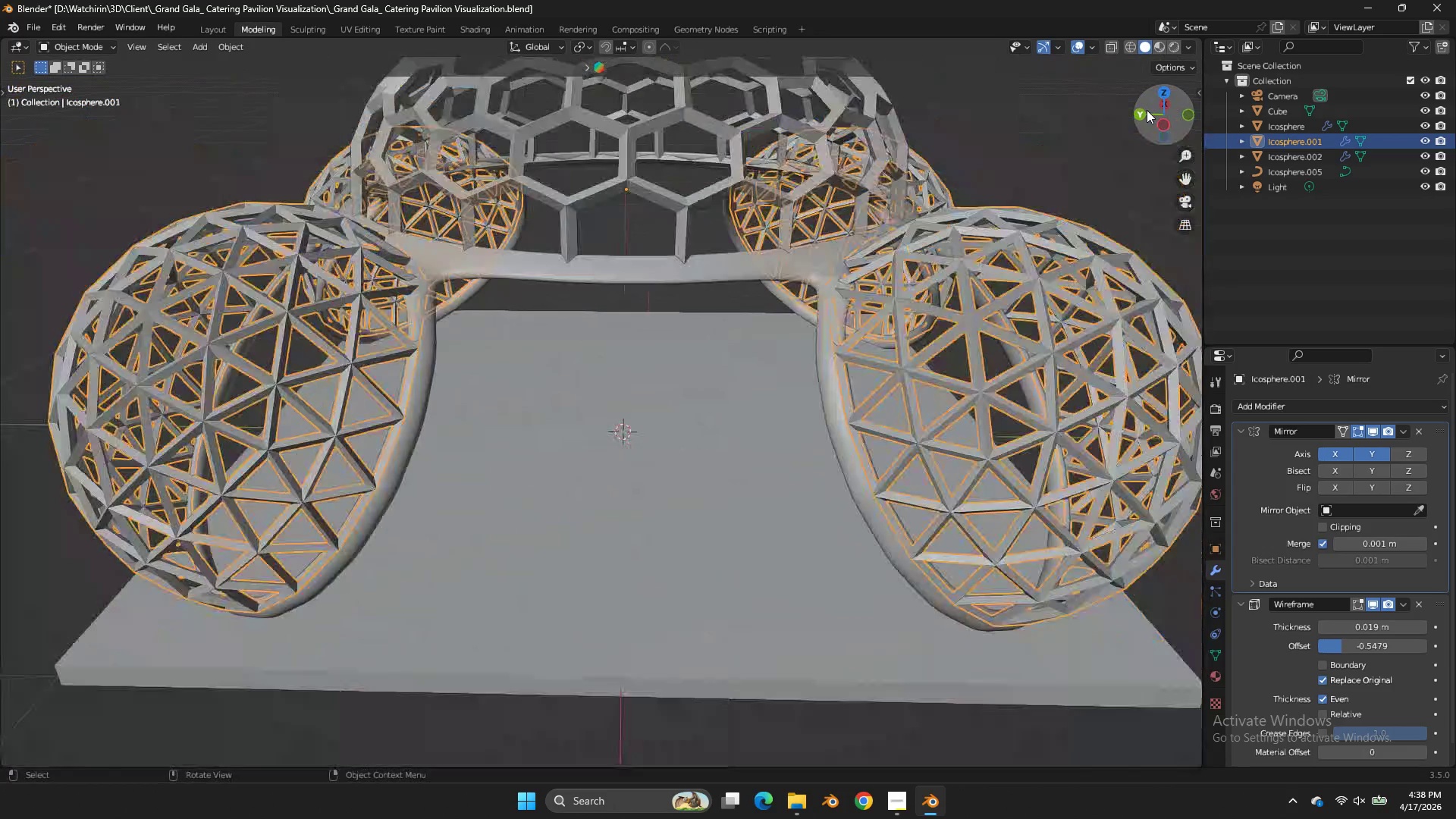 
scroll: coordinate [1147, 110], scroll_direction: down, amount: 1.0
 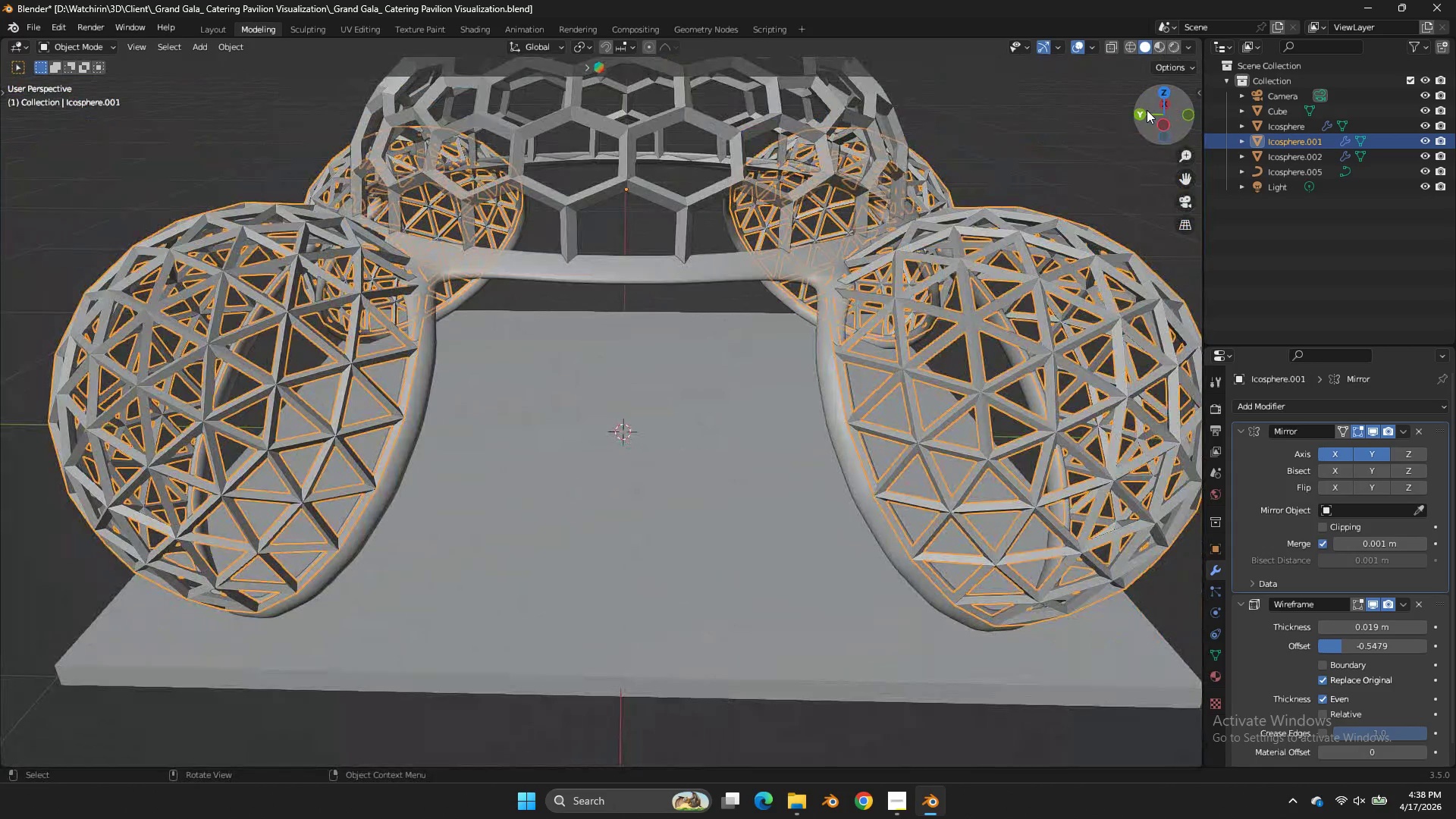 
left_click_drag(start_coordinate=[1147, 110], to_coordinate=[1158, 145])
 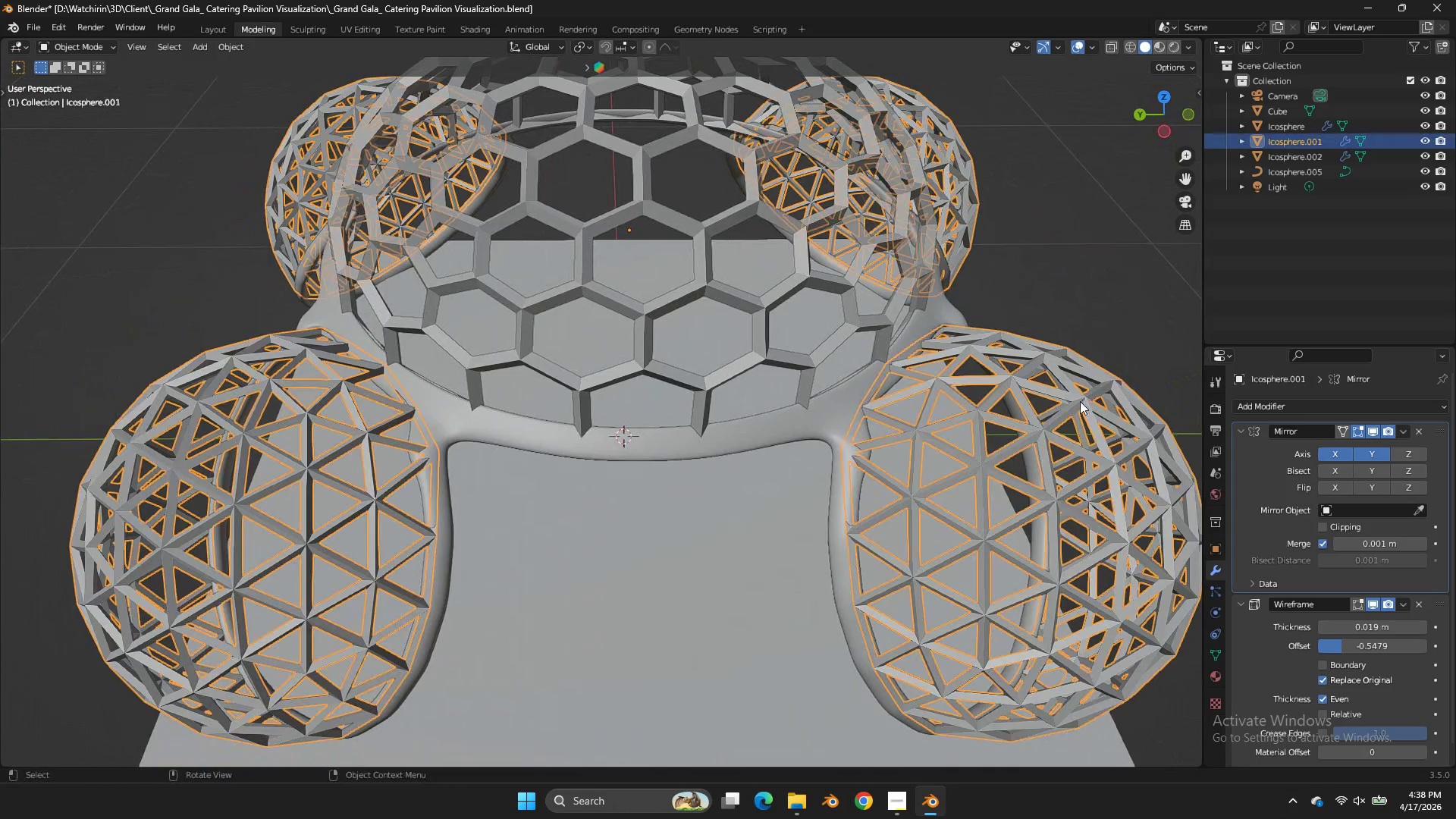 
scroll: coordinate [1094, 294], scroll_direction: down, amount: 3.0
 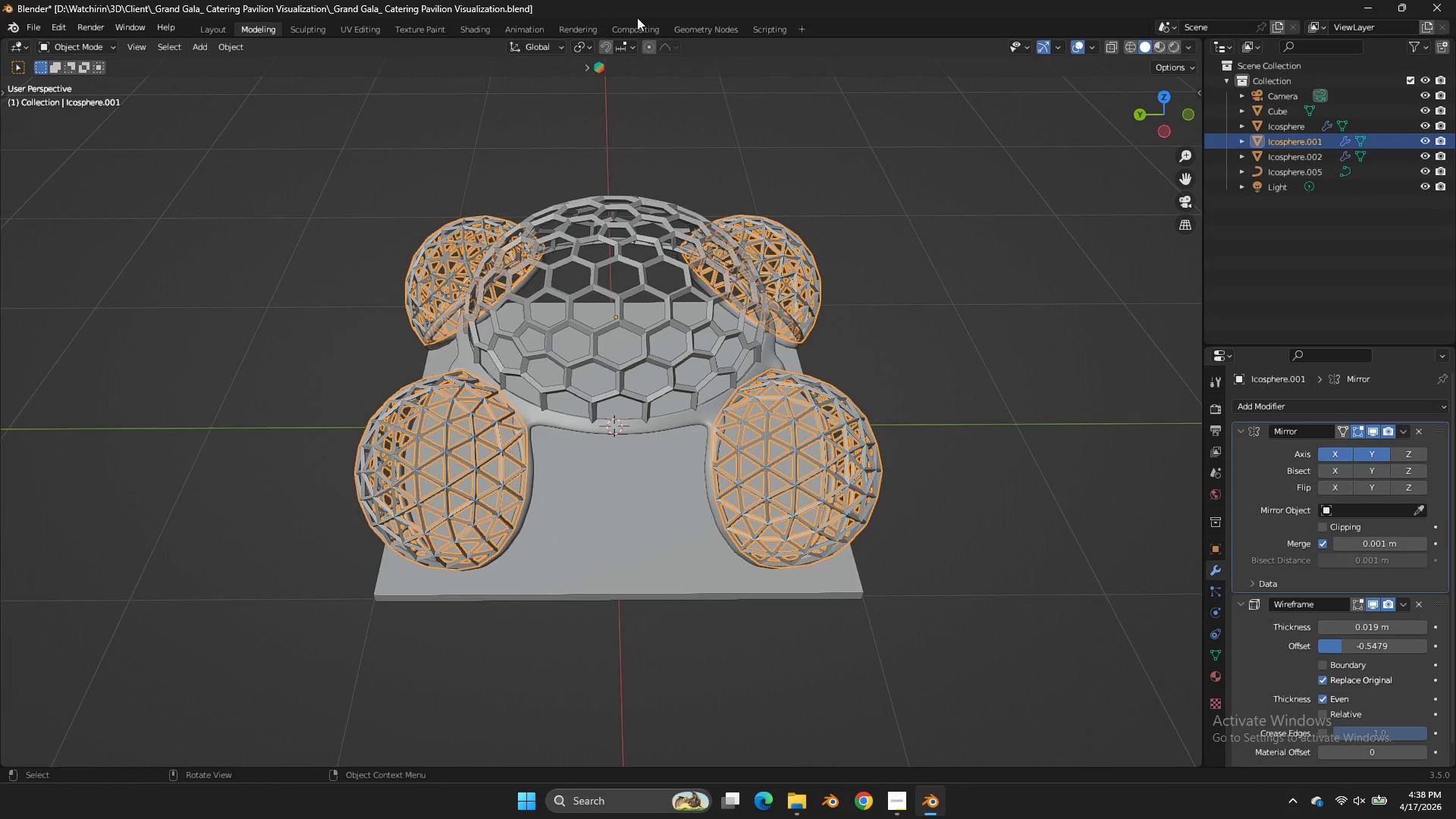 
double_click([645, 28])
 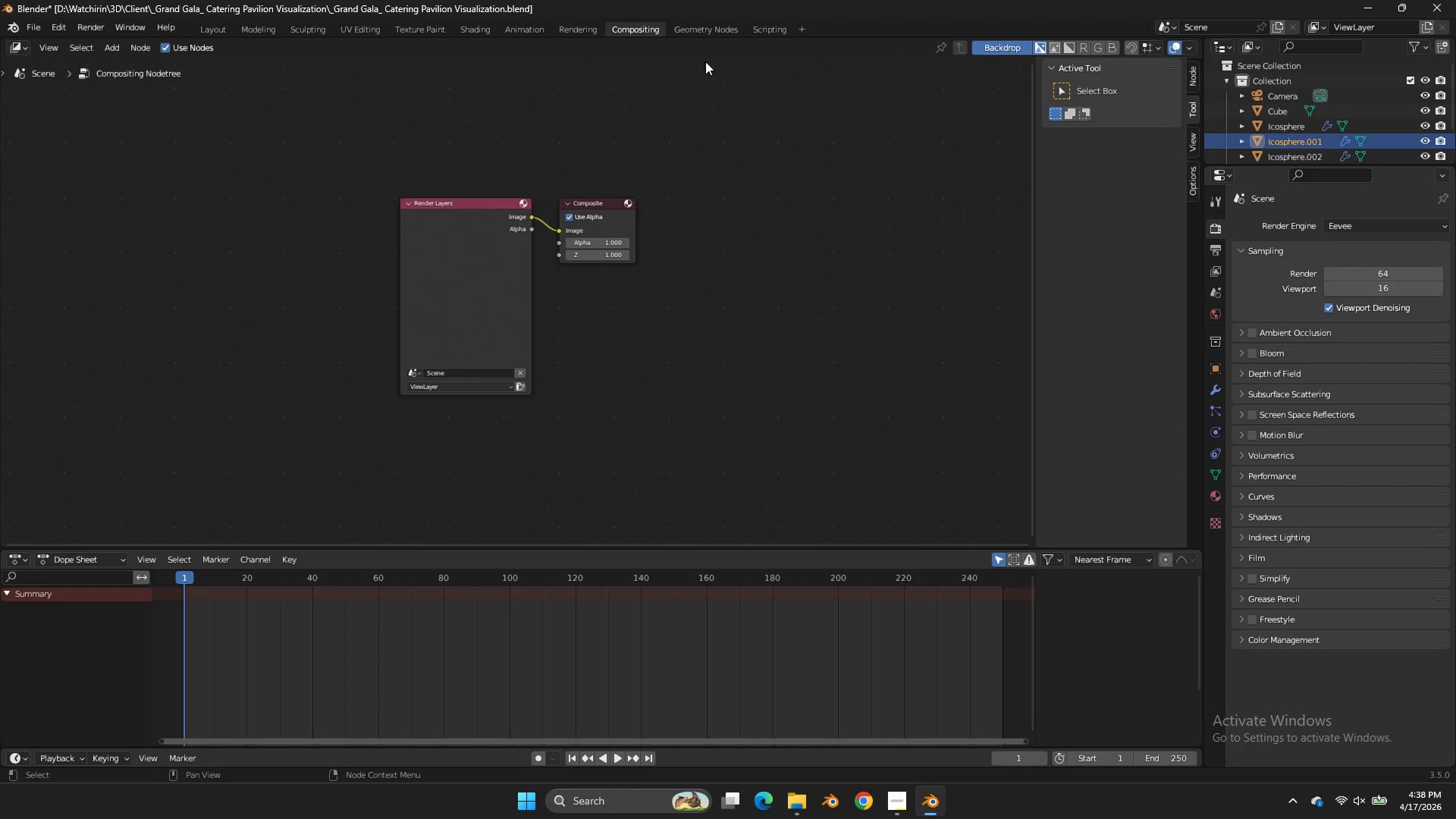 
left_click([702, 27])
 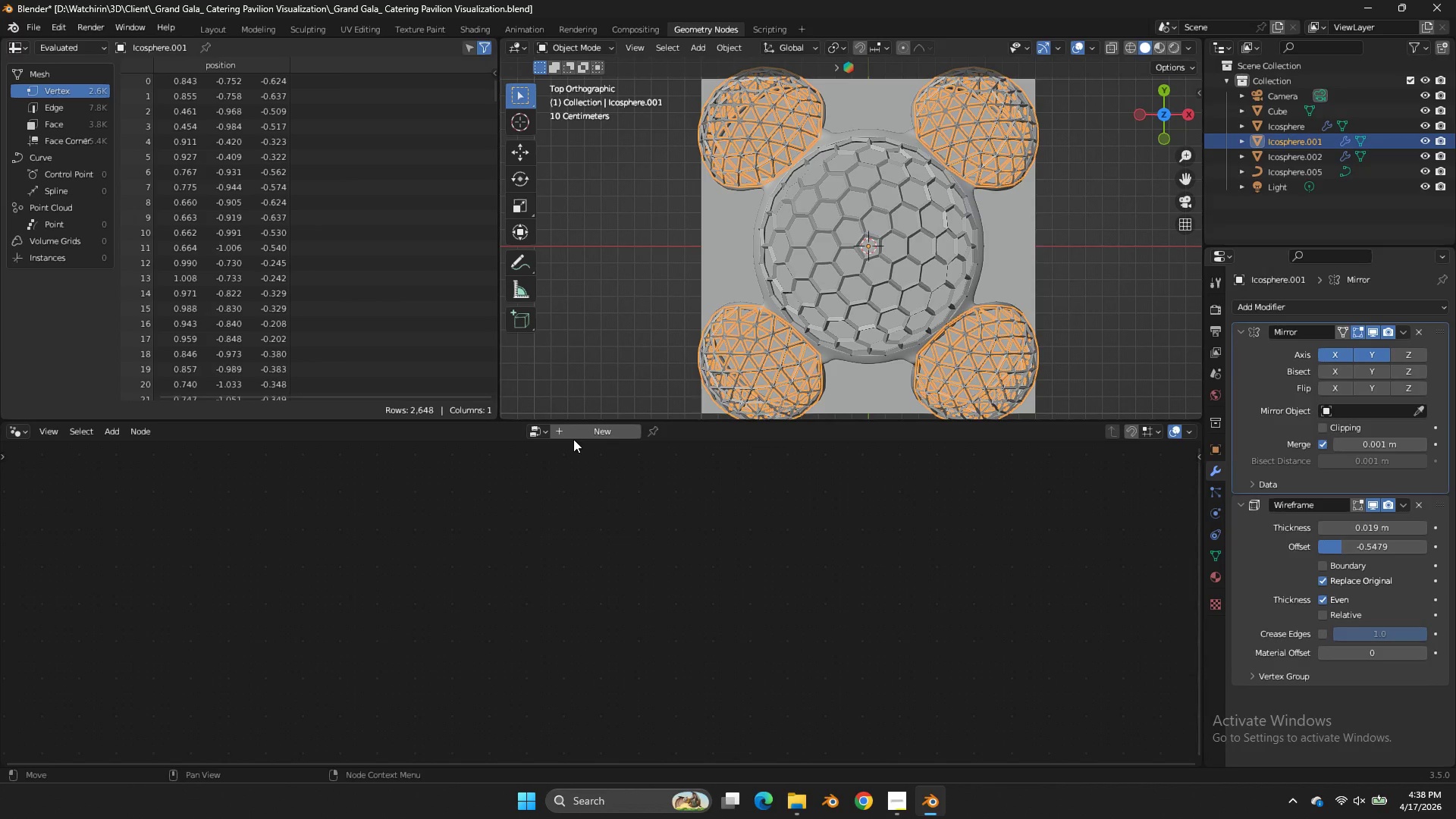 
left_click([536, 428])
 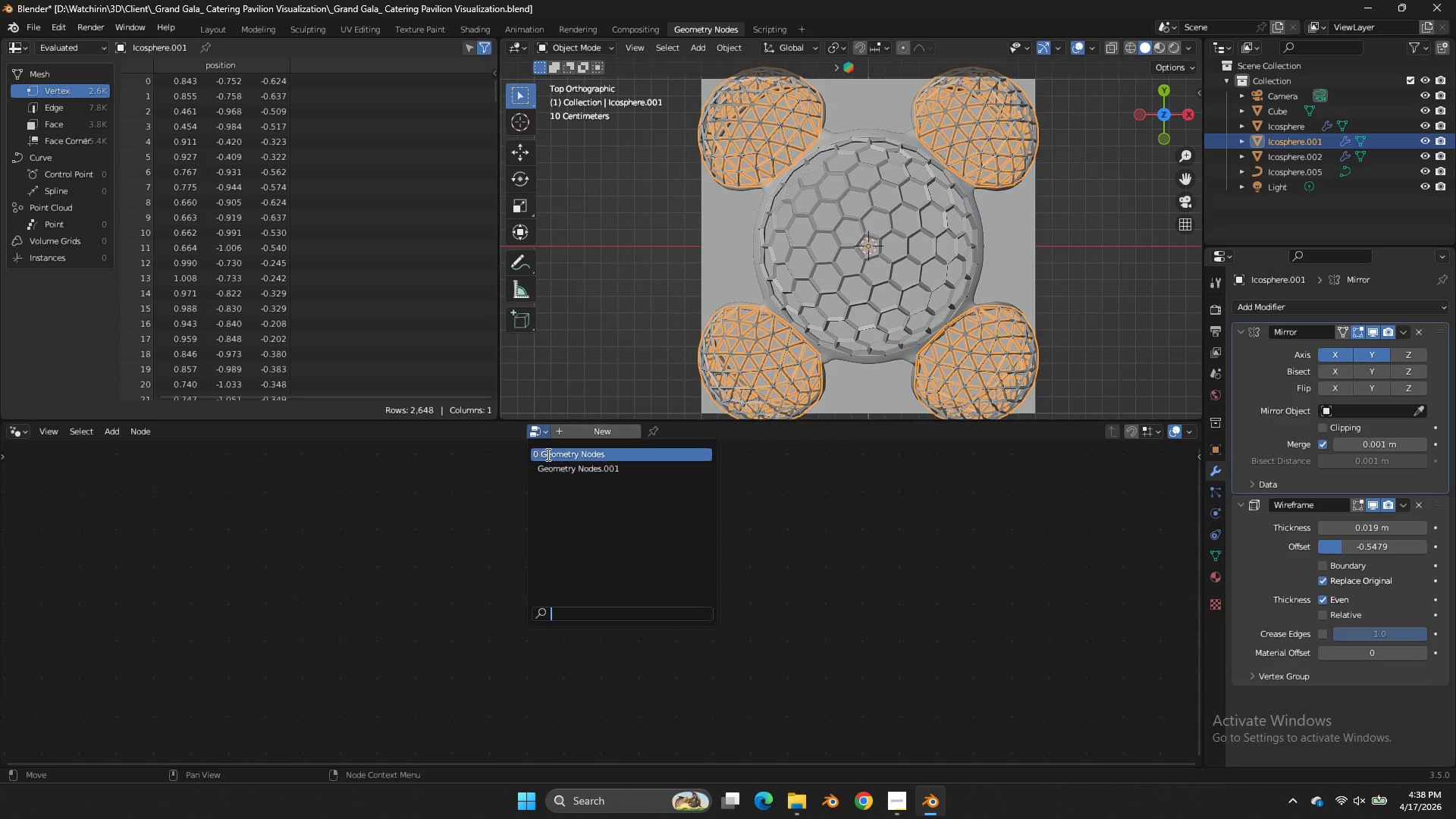 
left_click([547, 450])
 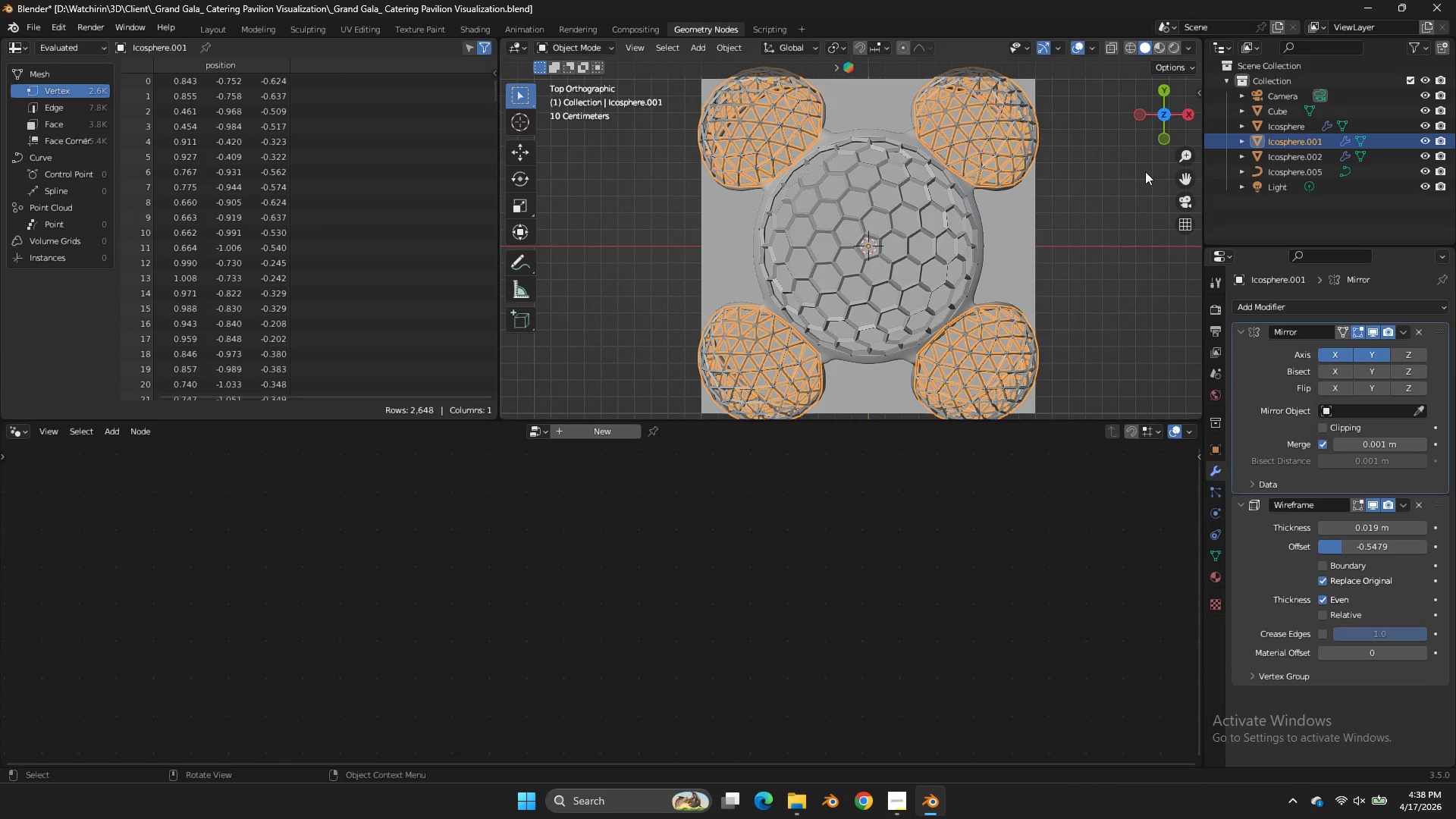 
scroll: coordinate [990, 372], scroll_direction: up, amount: 2.0
 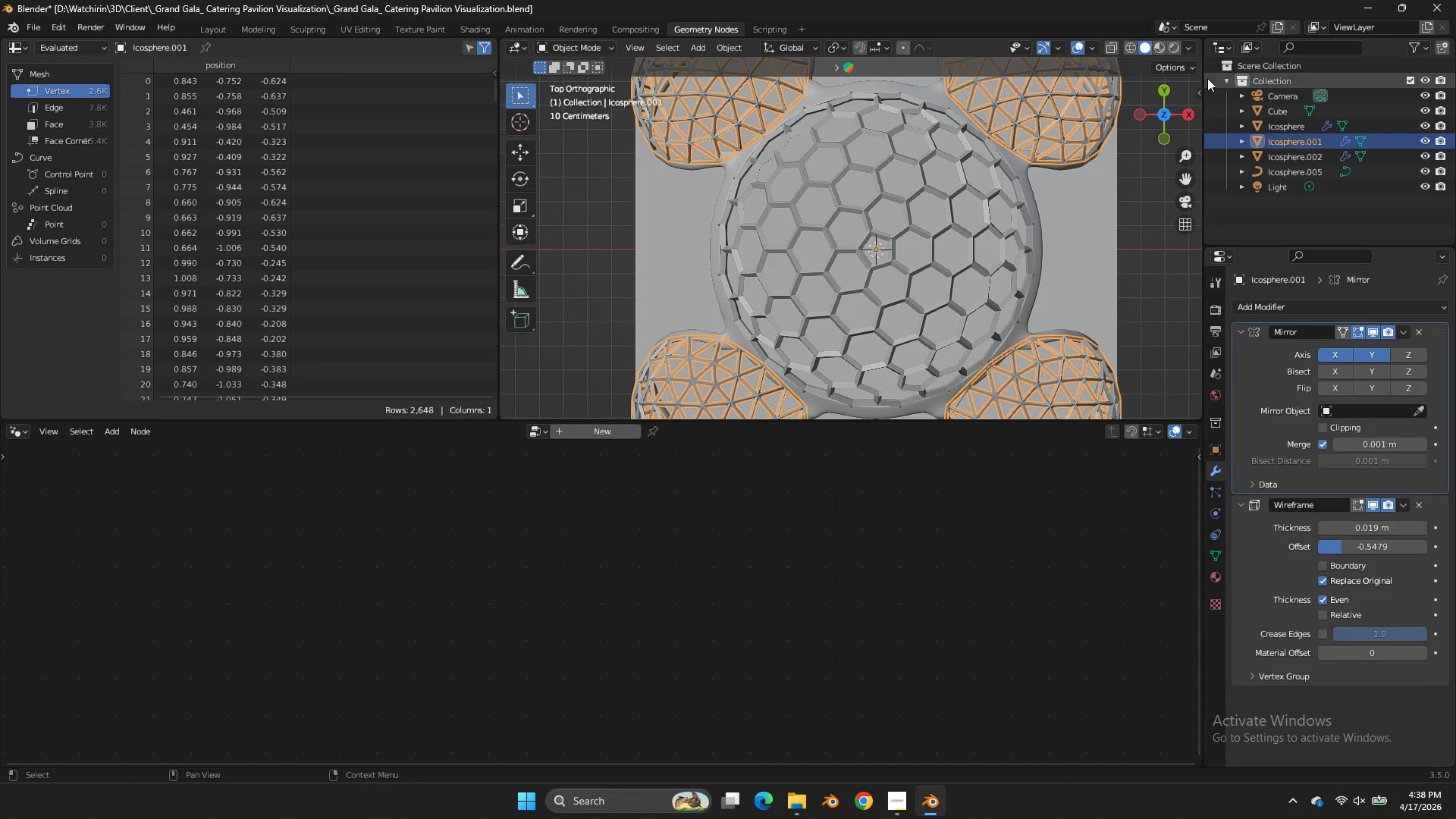 
left_click_drag(start_coordinate=[1167, 104], to_coordinate=[511, 413])
 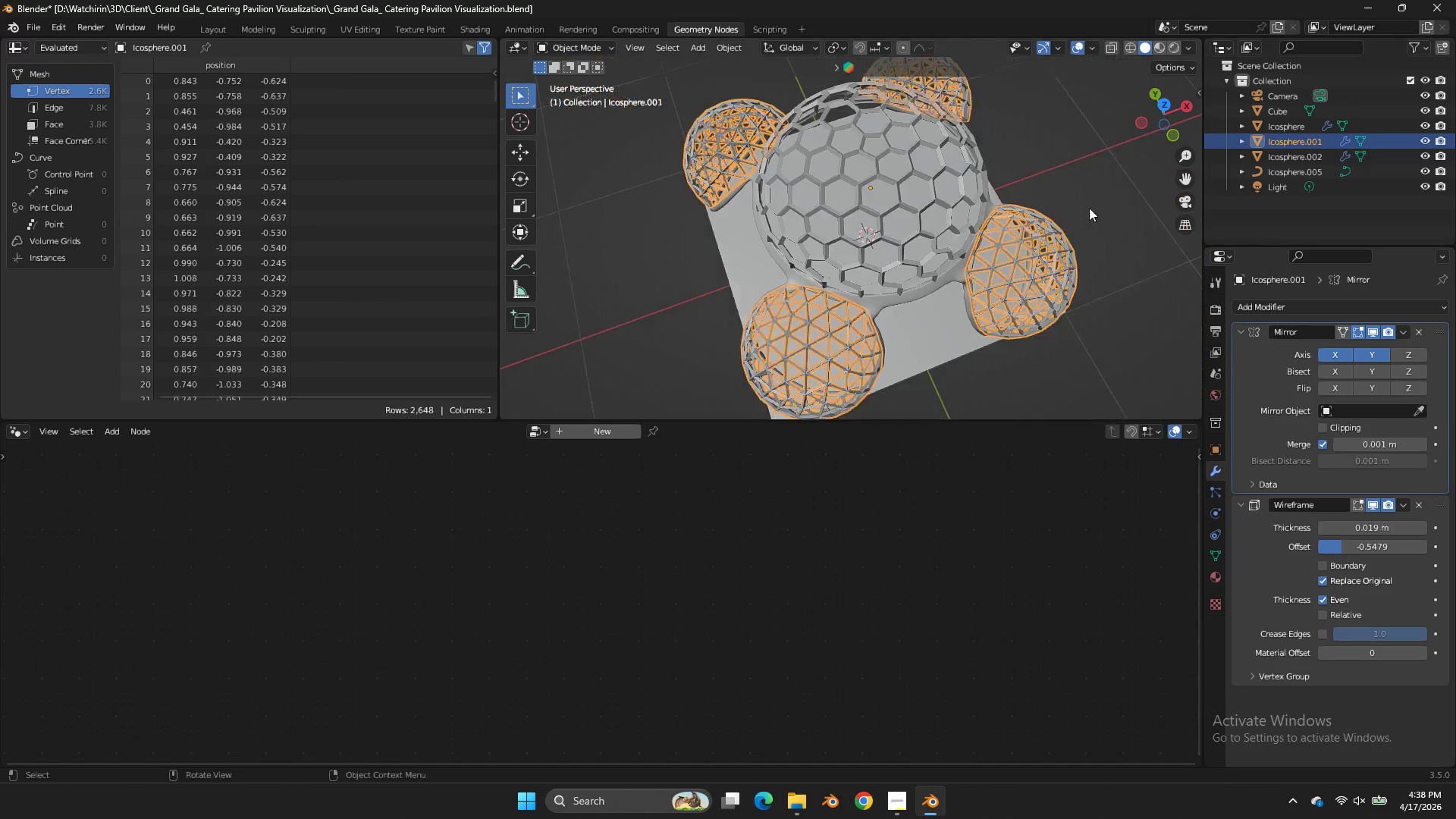 
scroll: coordinate [1089, 208], scroll_direction: down, amount: 4.0
 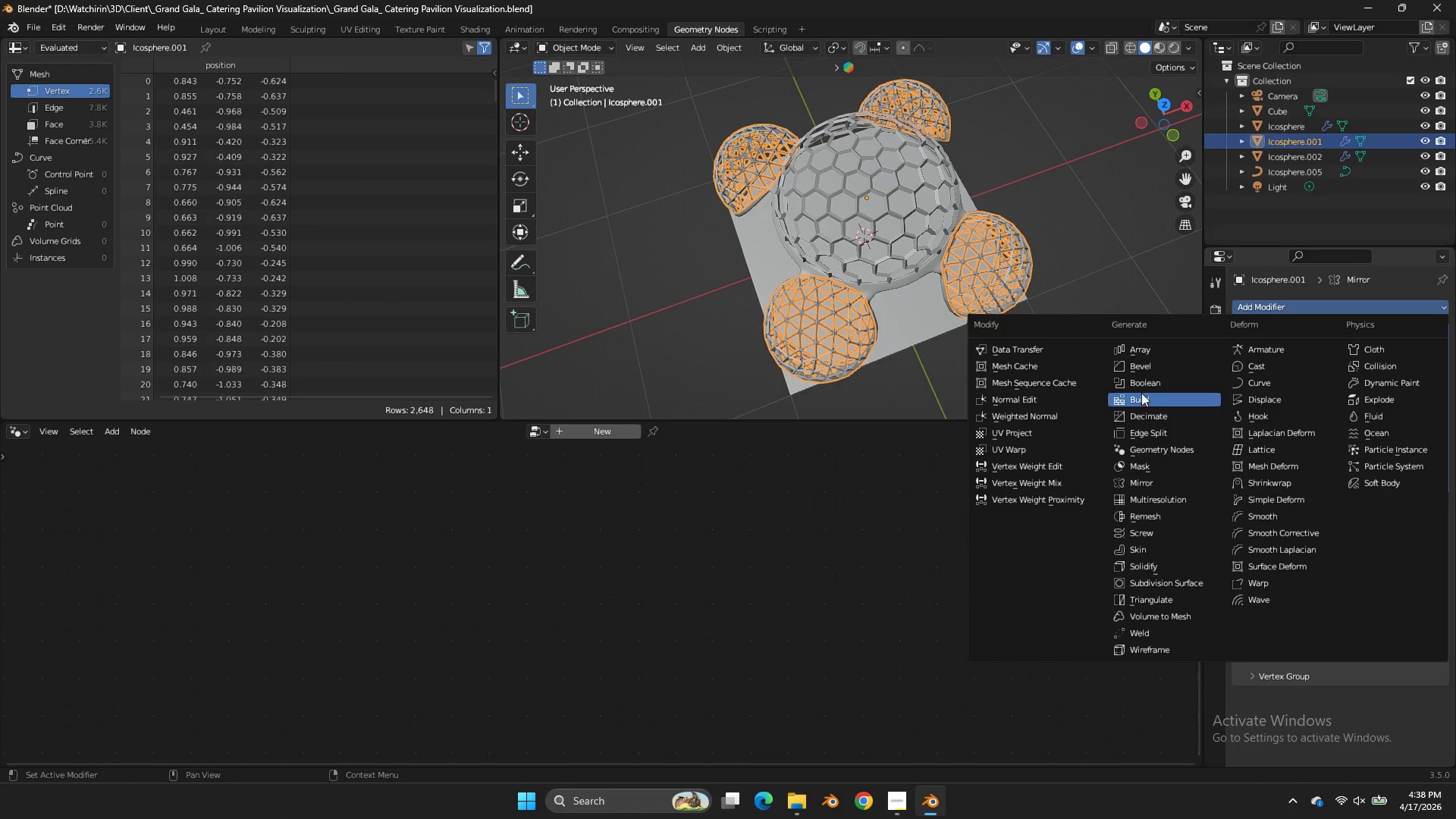 
wait(9.18)
 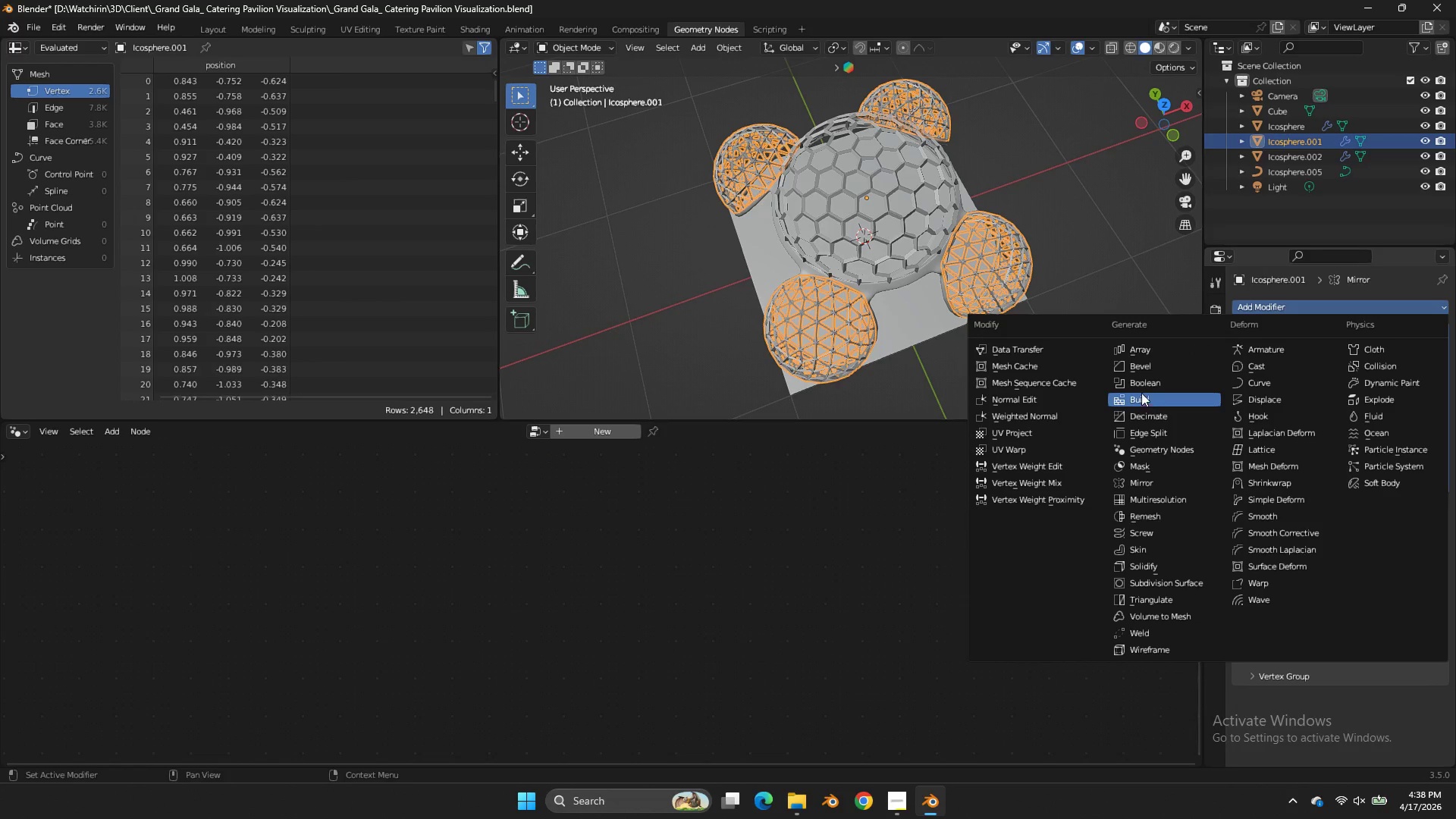 
left_click([1186, 447])
 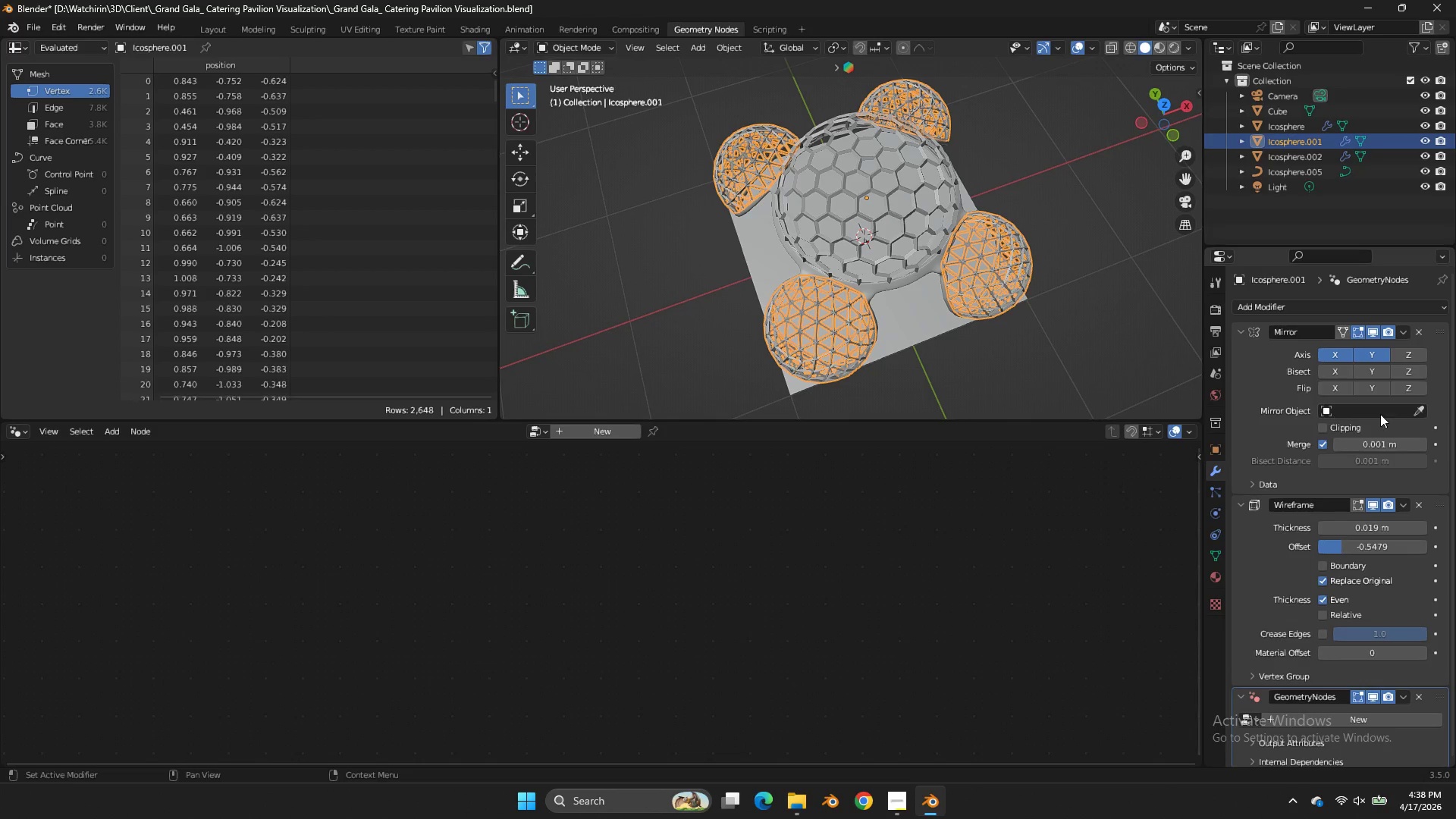 
left_click([1383, 414])
 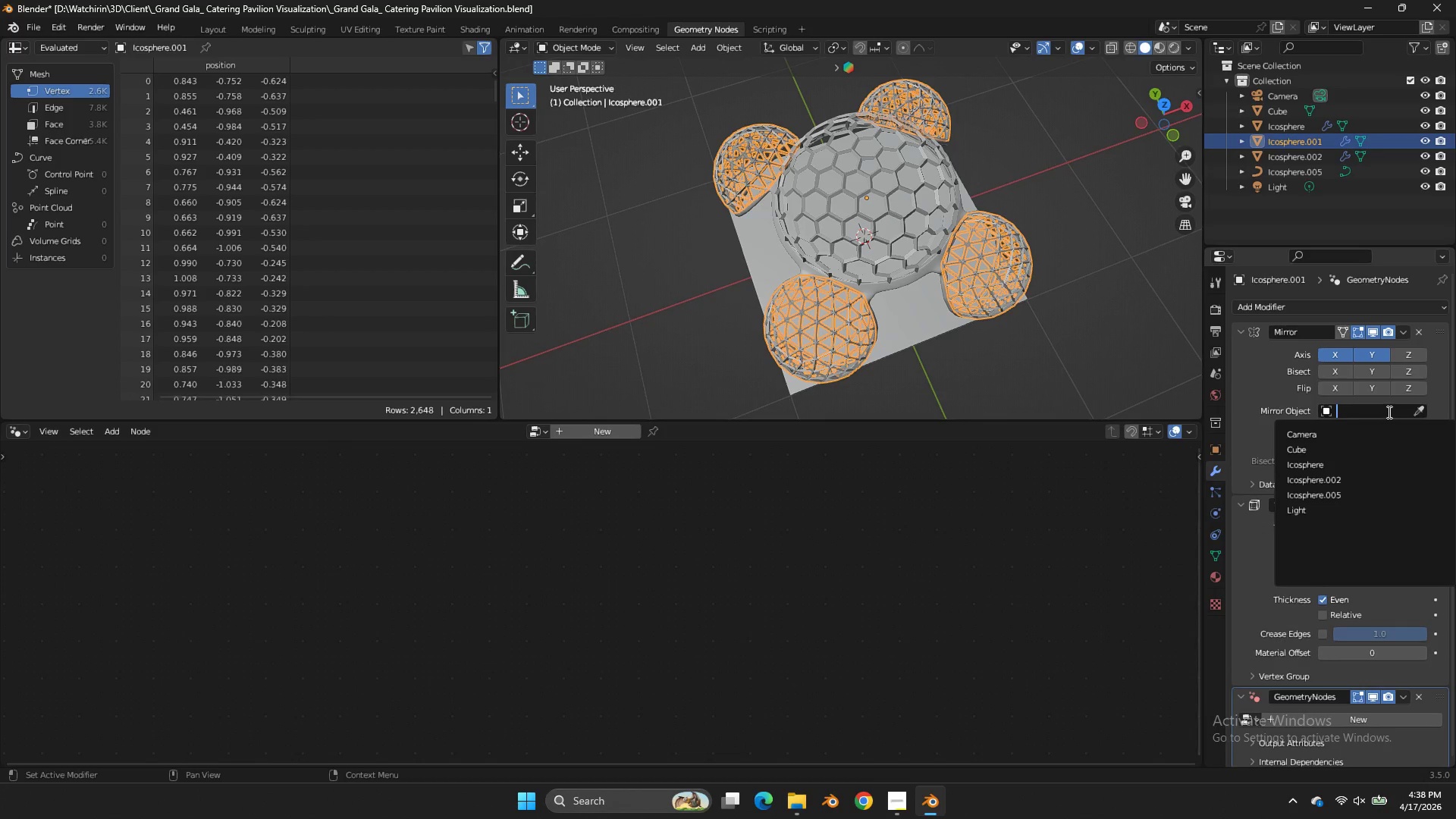 
left_click([1388, 412])
 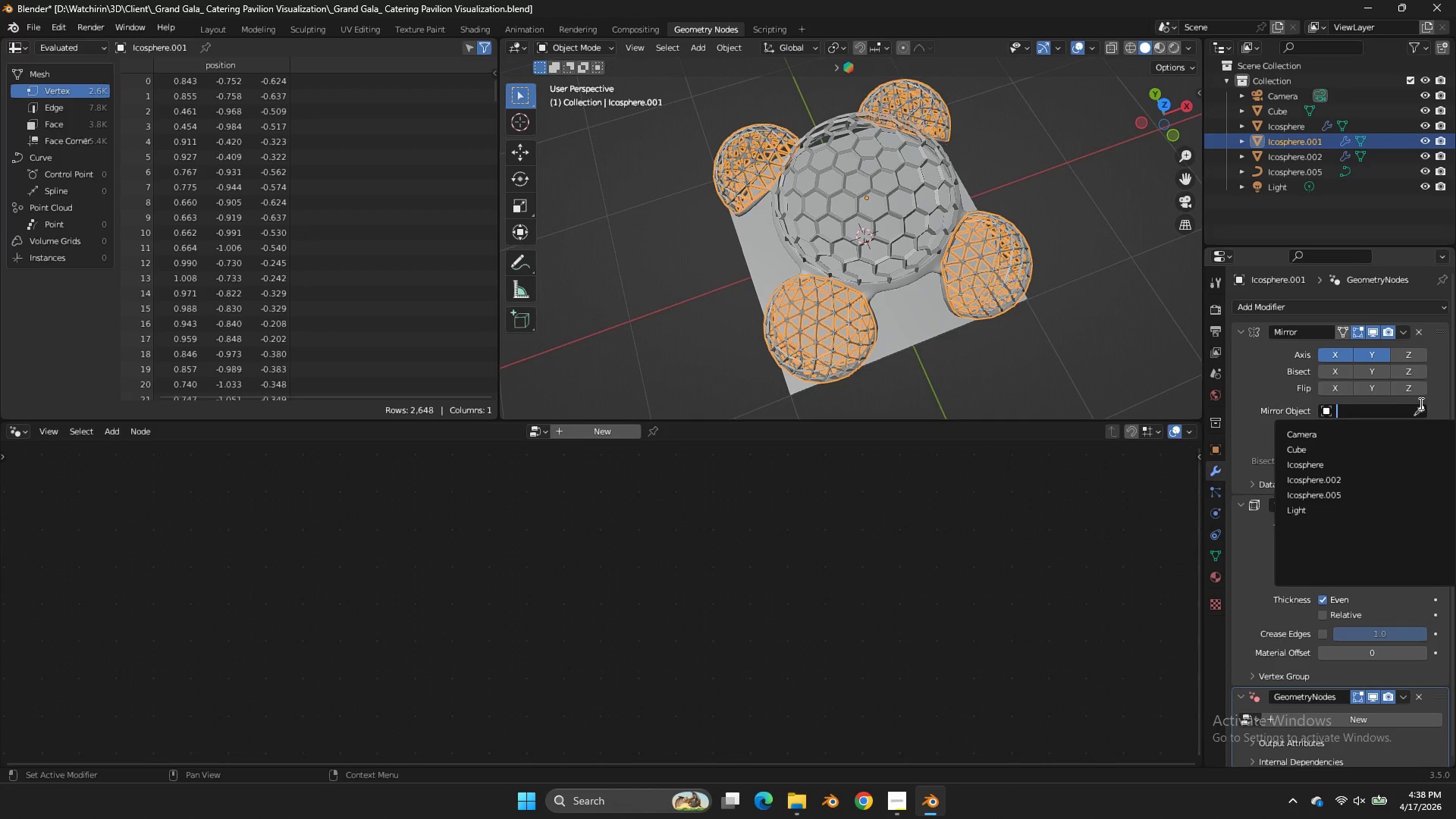 
left_click([1429, 400])
 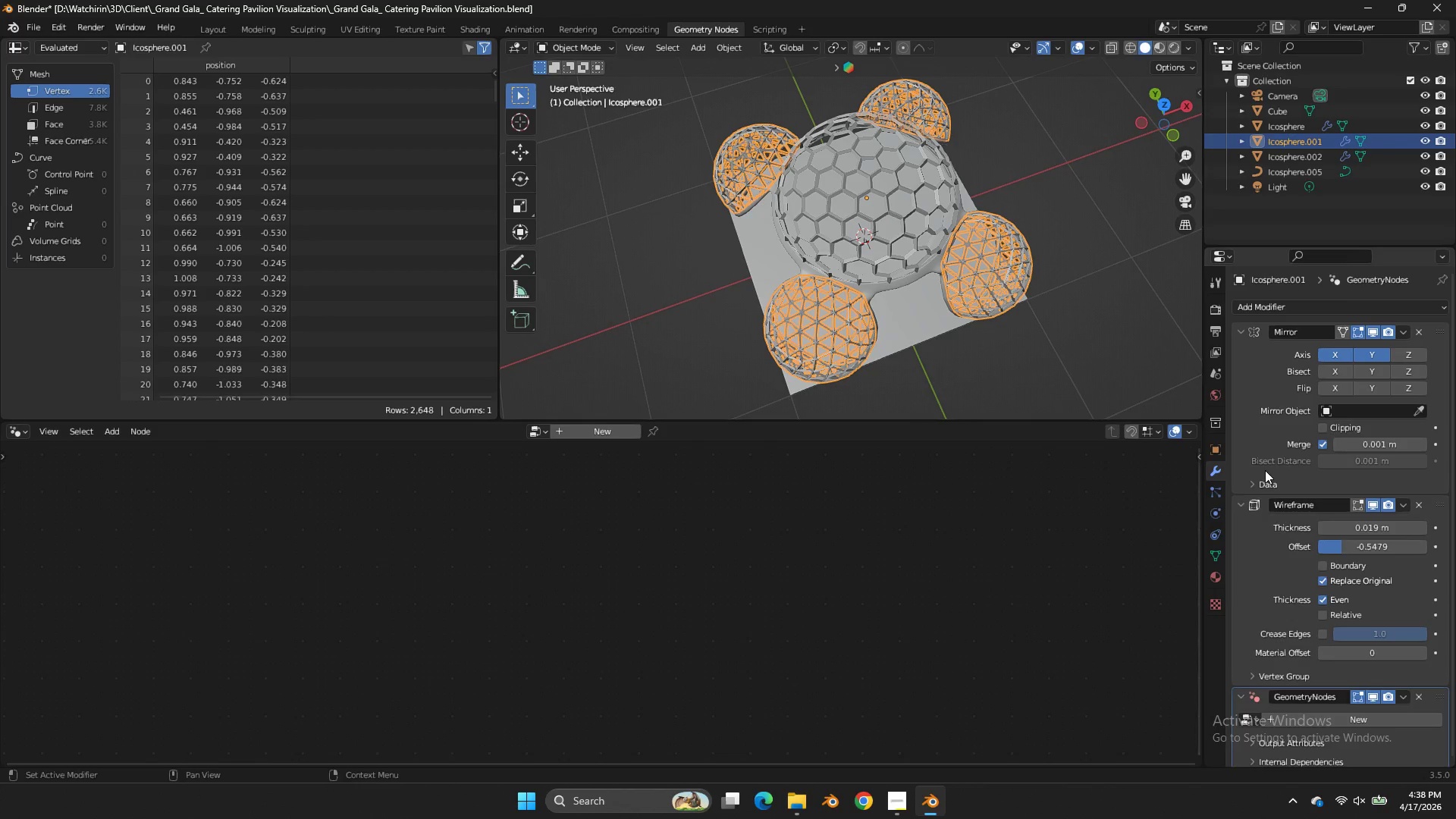 
left_click([1265, 479])
 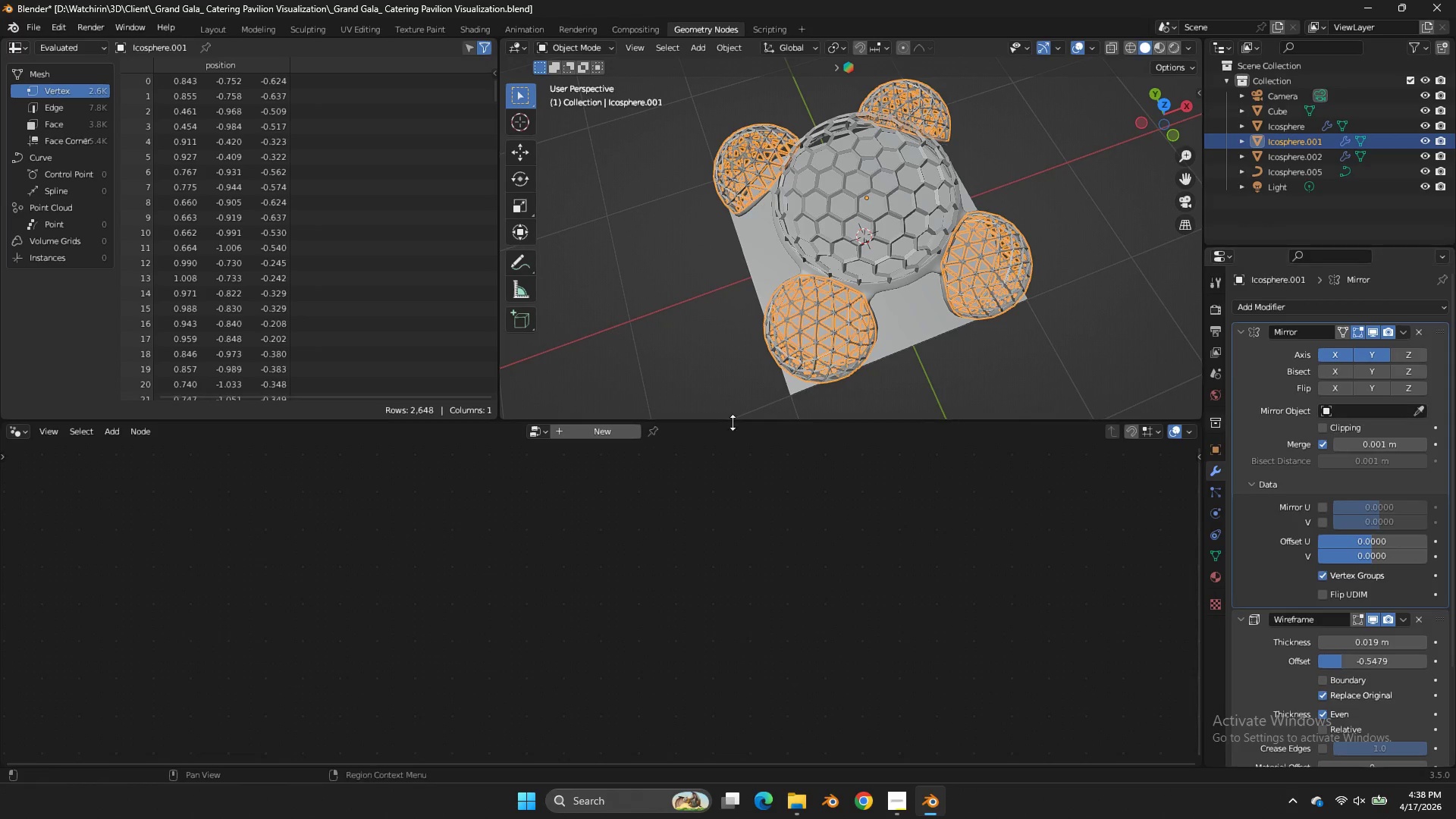 
left_click([533, 431])
 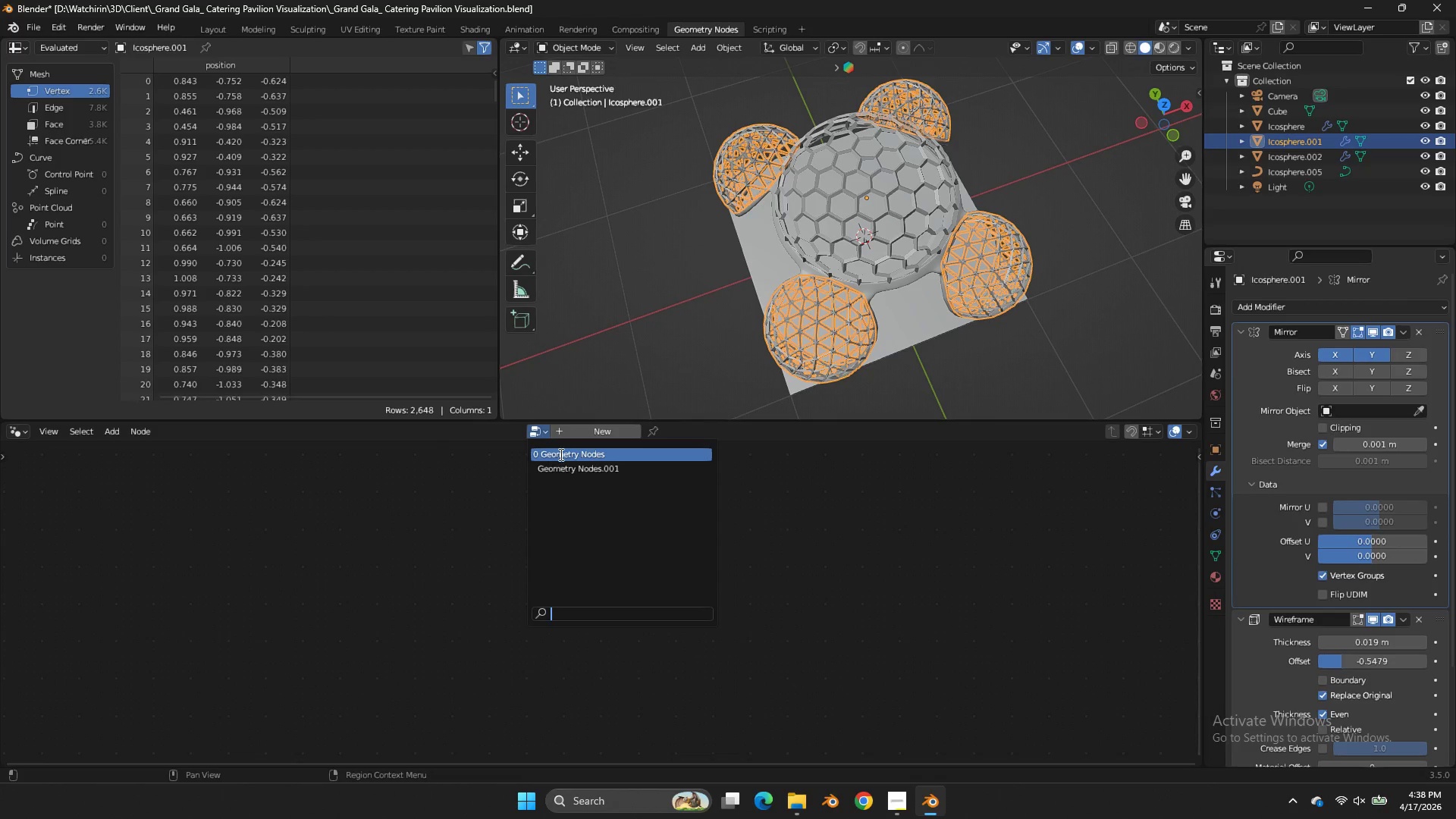 
left_click([560, 454])
 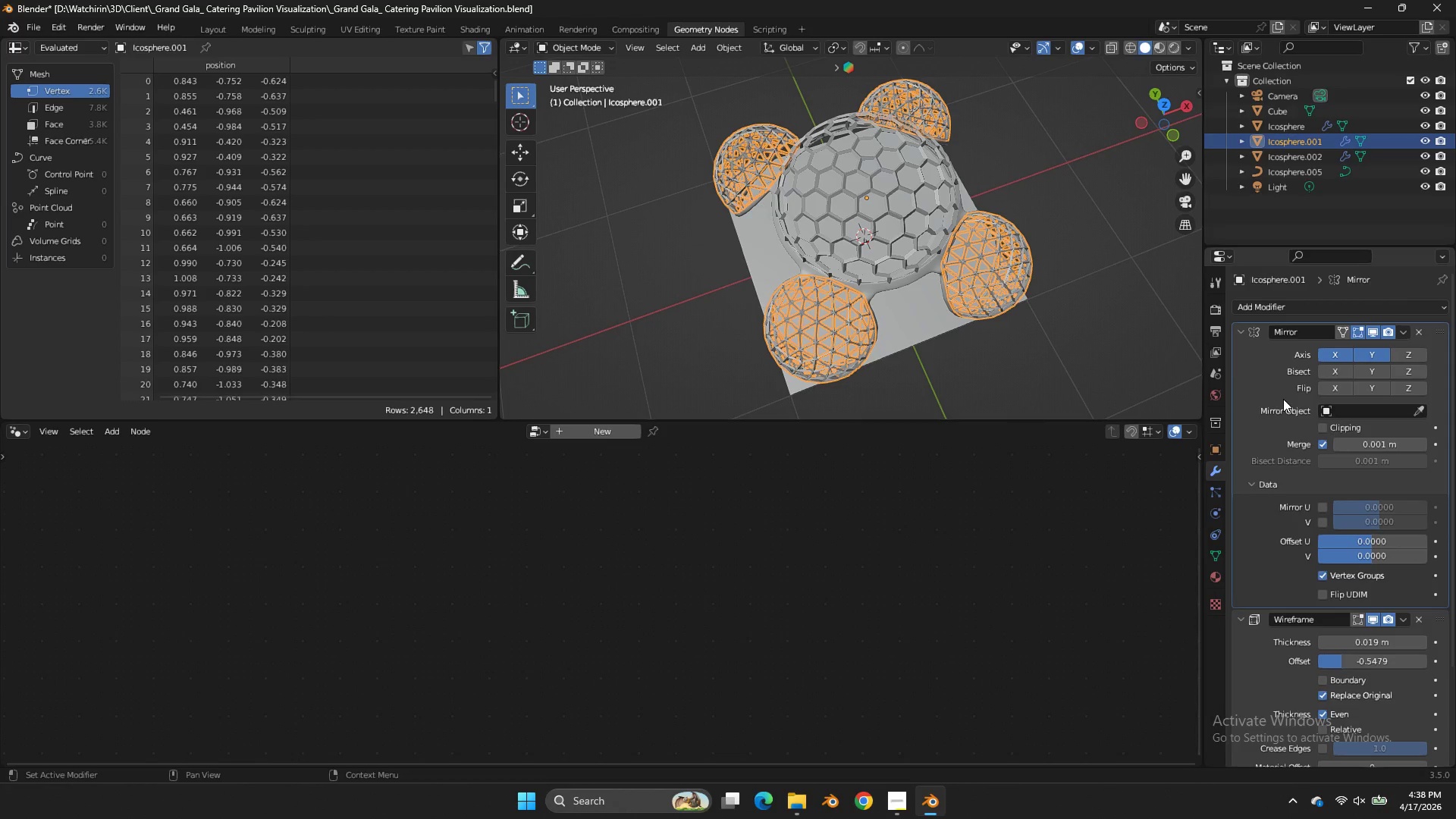 
double_click([1283, 399])
 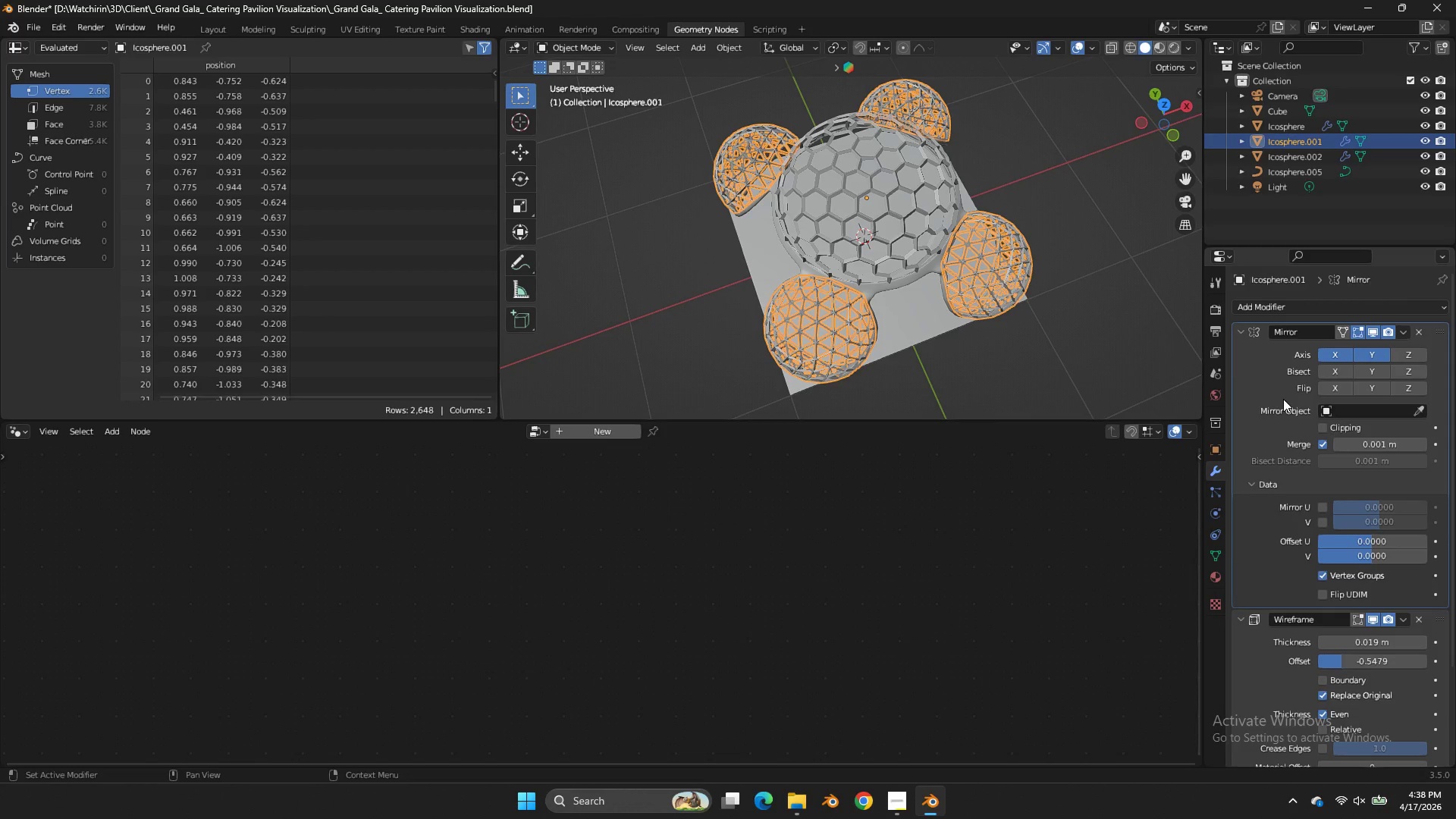 
triple_click([1283, 399])
 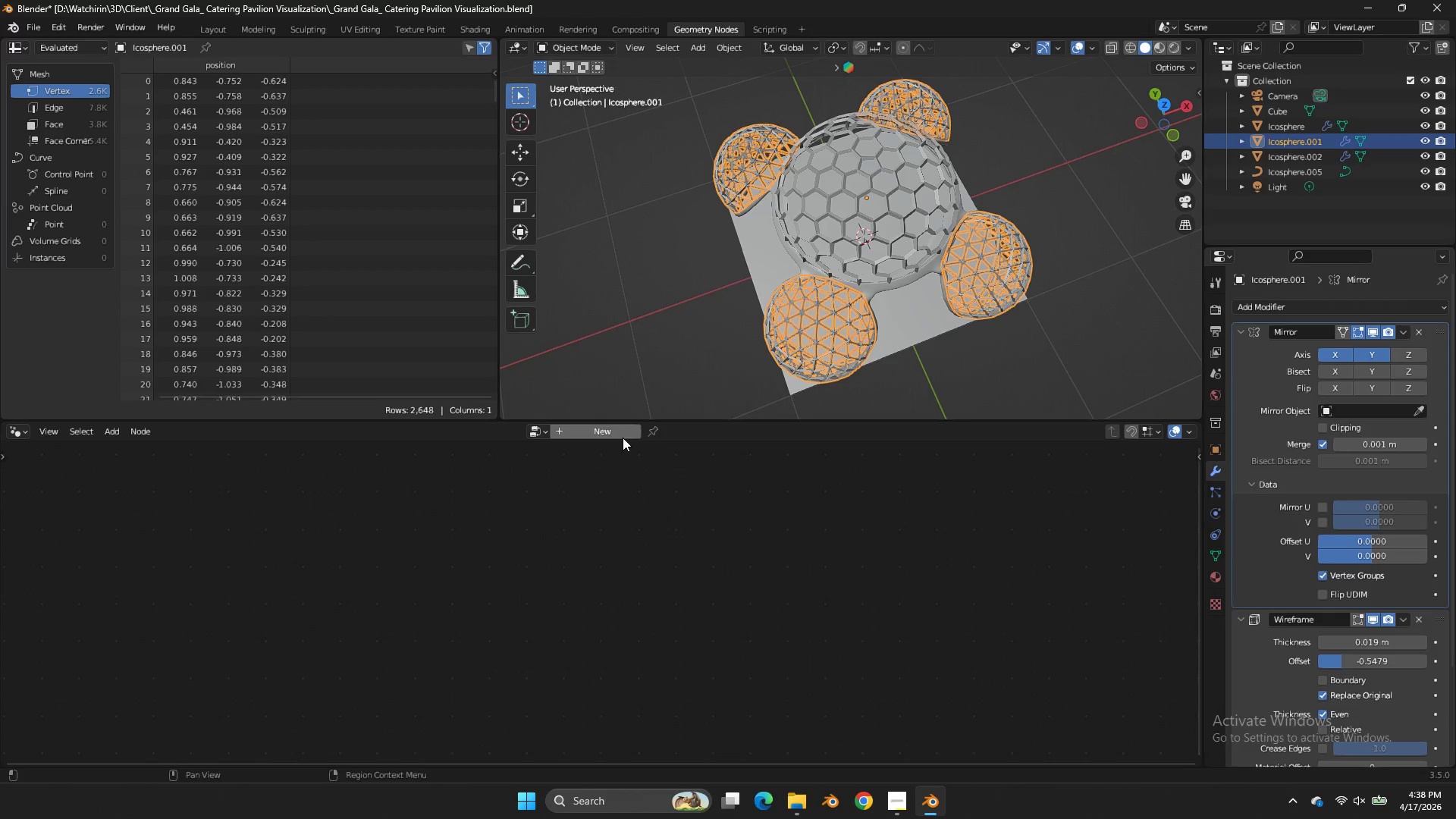 
left_click([613, 431])
 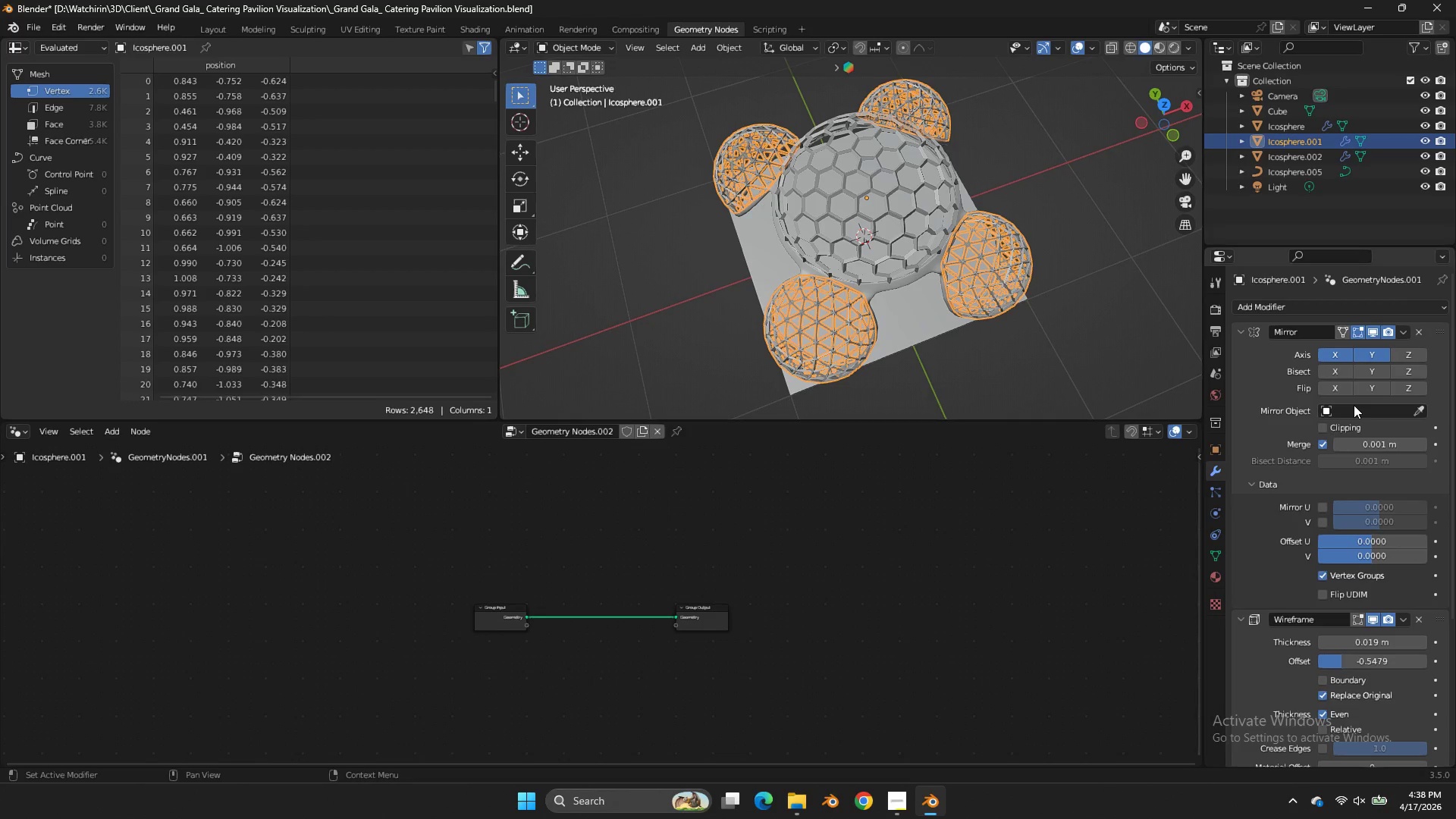 
scroll: coordinate [1324, 450], scroll_direction: down, amount: 10.0
 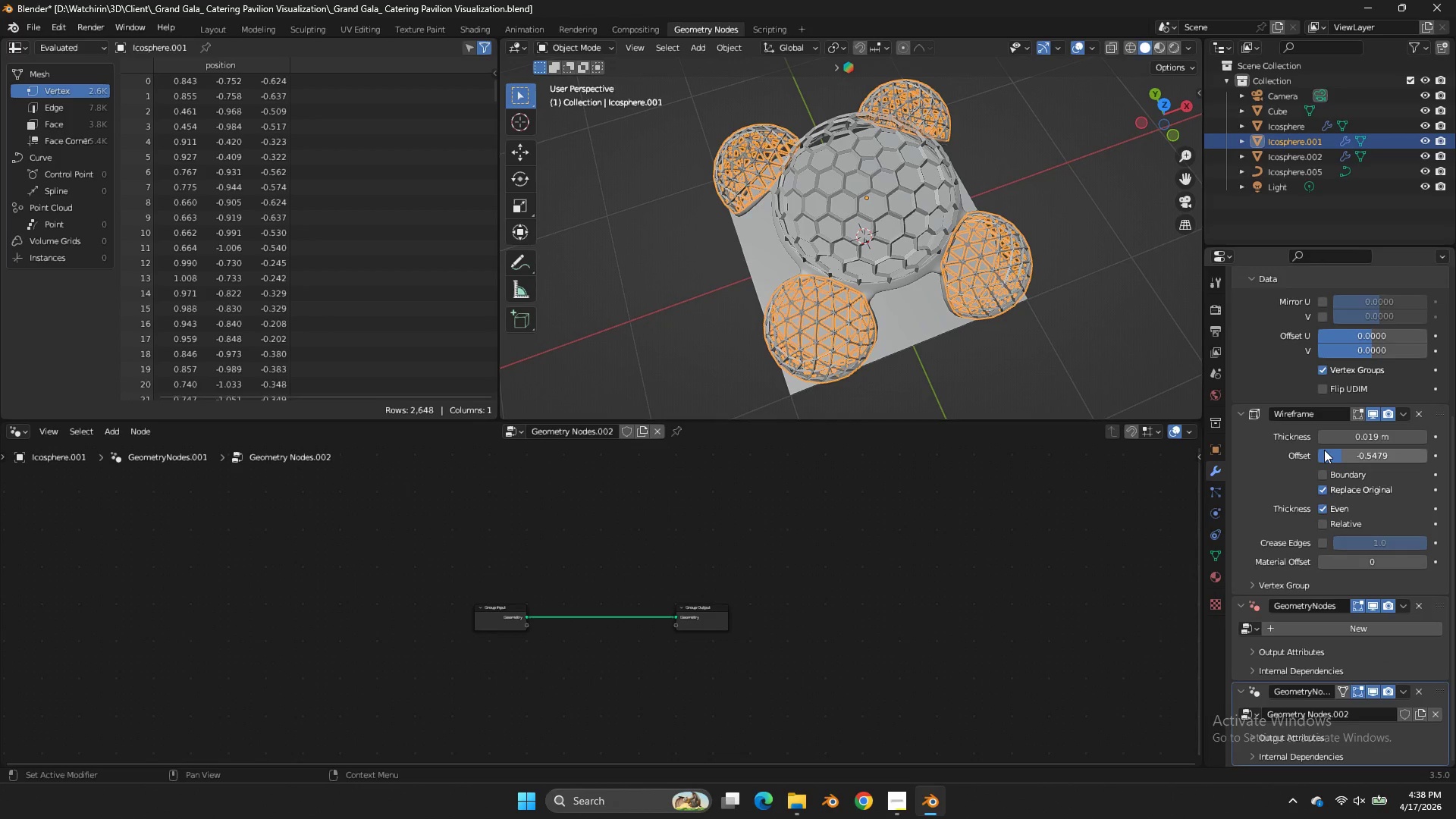 
key(Control+Z)
 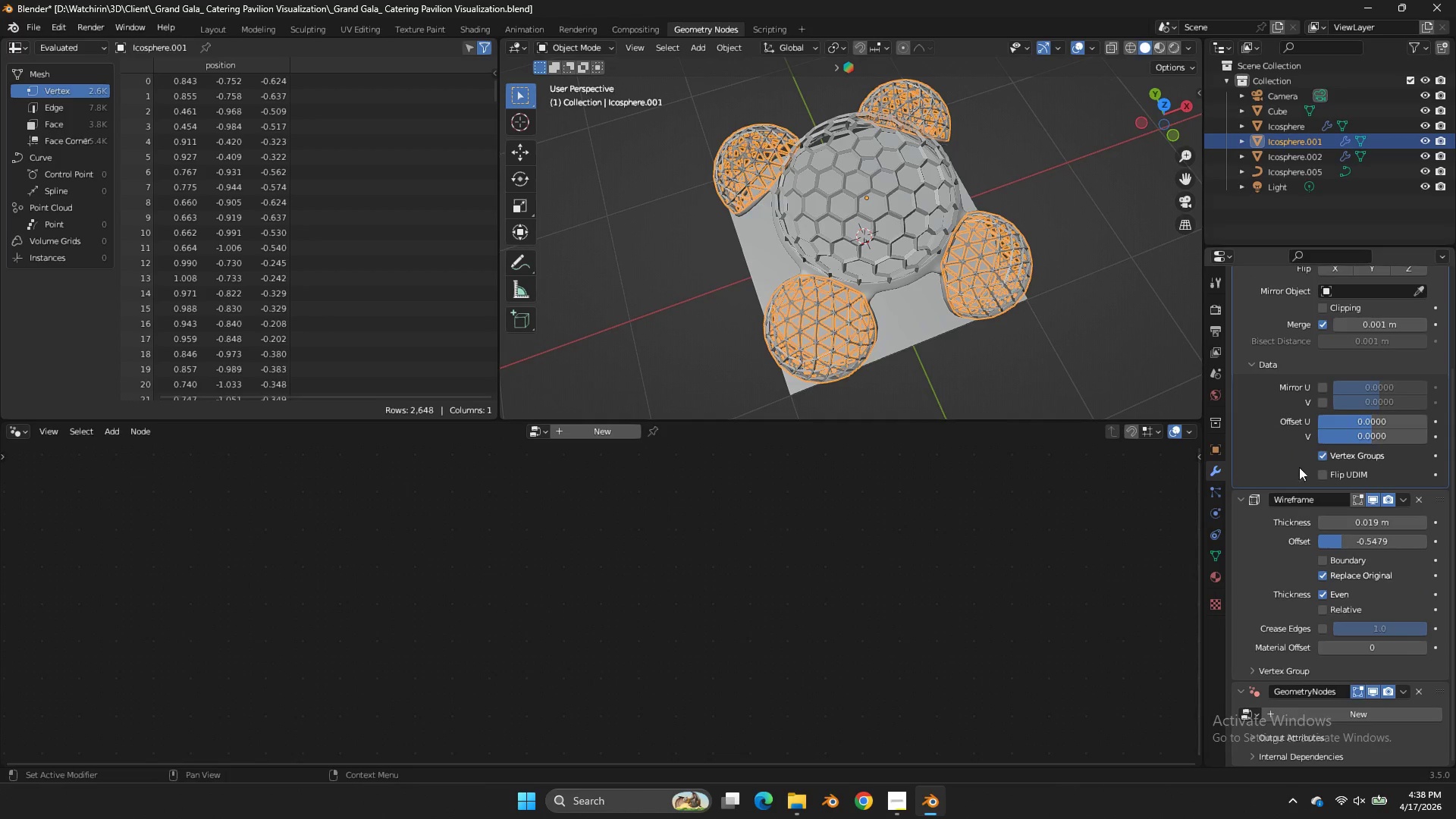 
scroll: coordinate [1306, 510], scroll_direction: down, amount: 5.0
 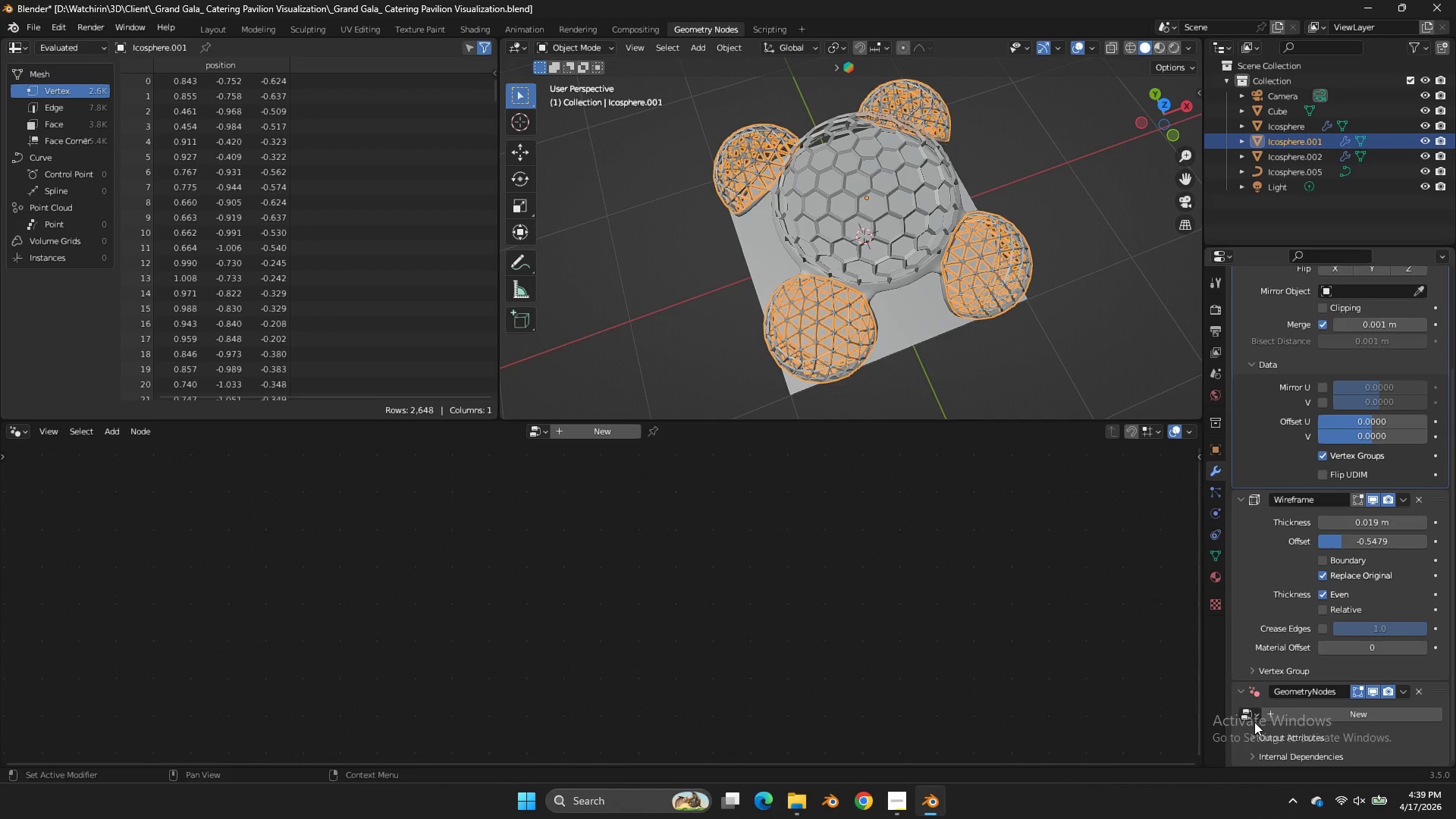 
left_click([1250, 717])
 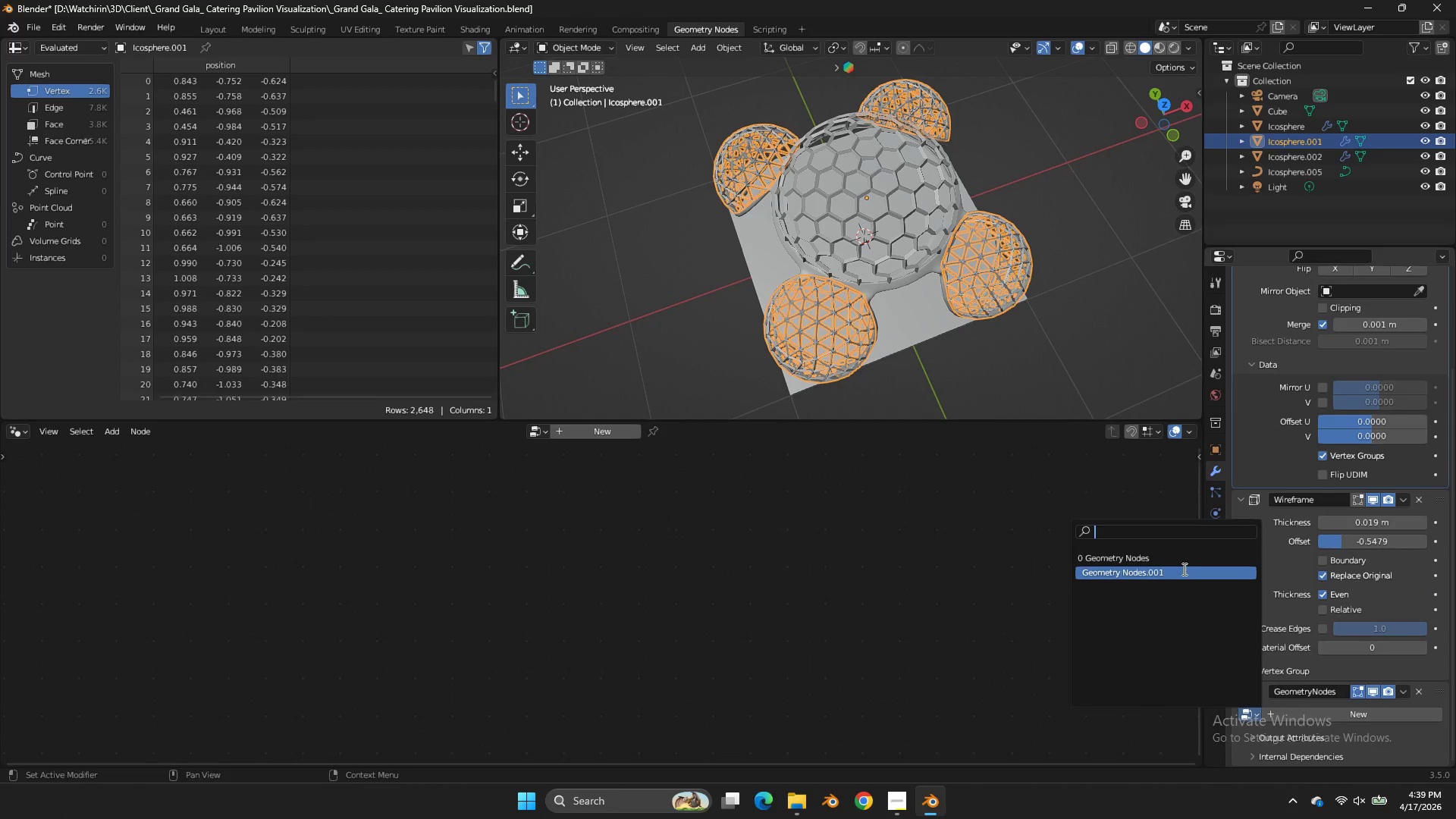 
left_click([1184, 556])
 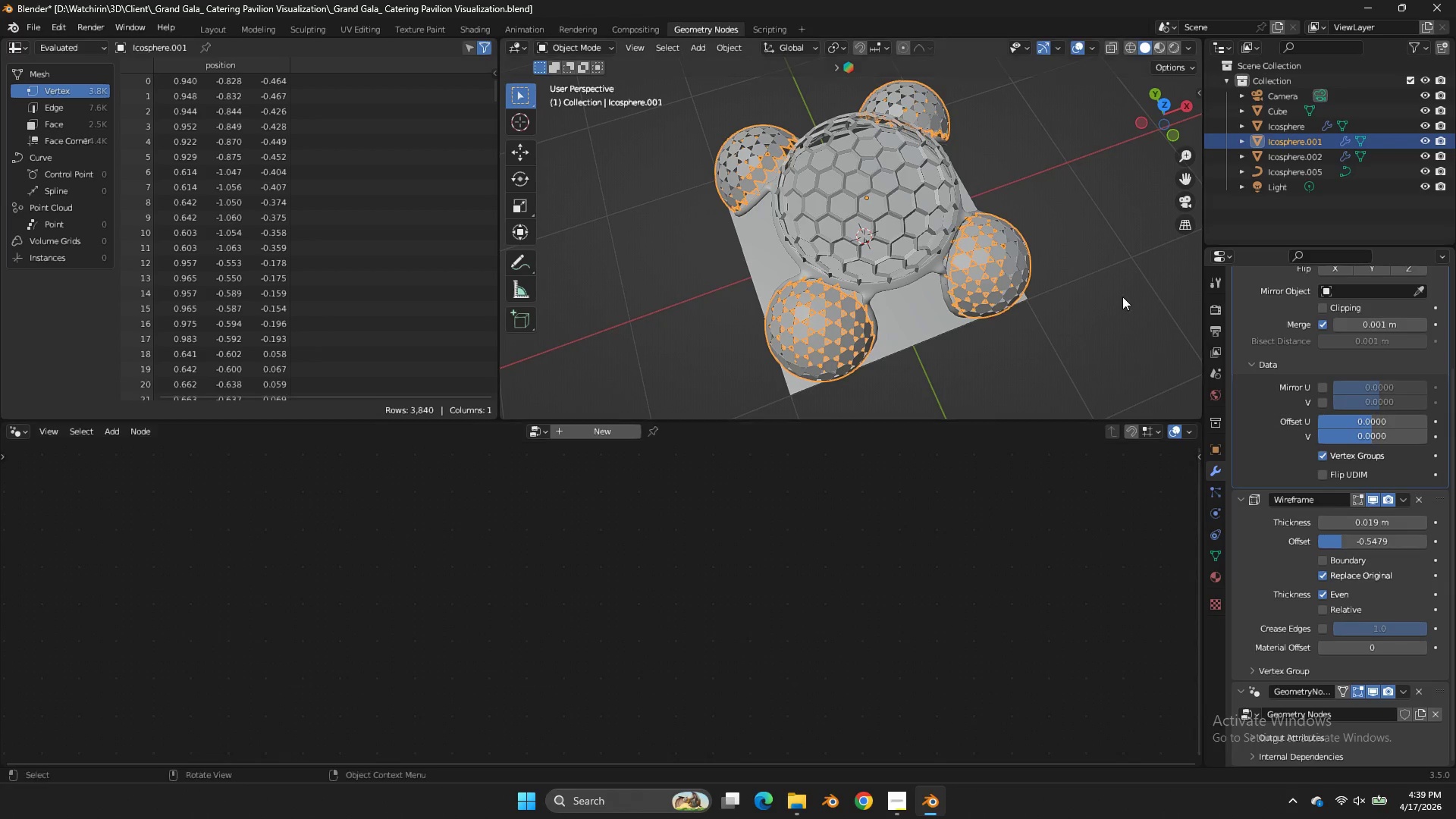 
left_click([1122, 293])
 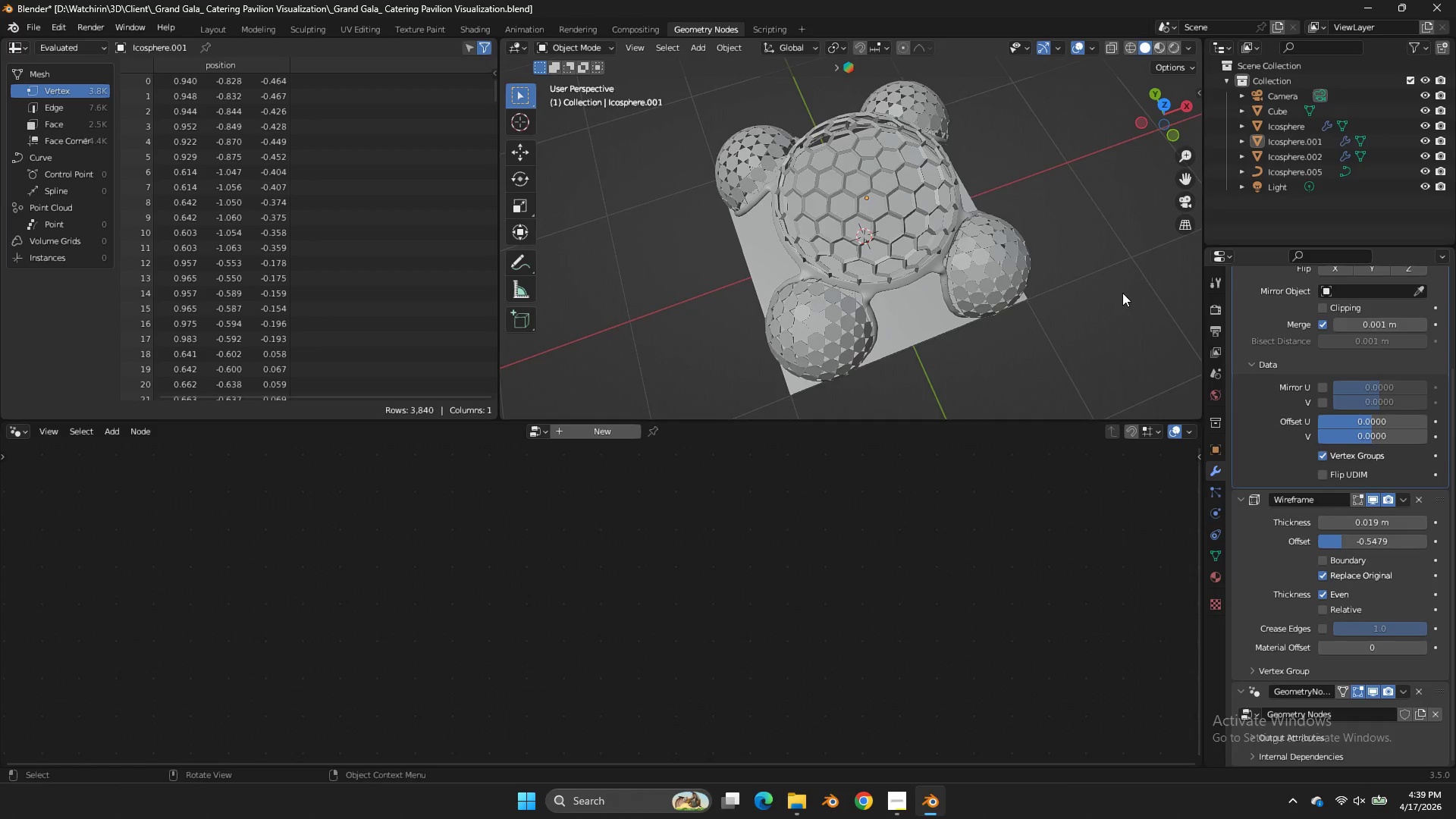 
left_click([1122, 293])
 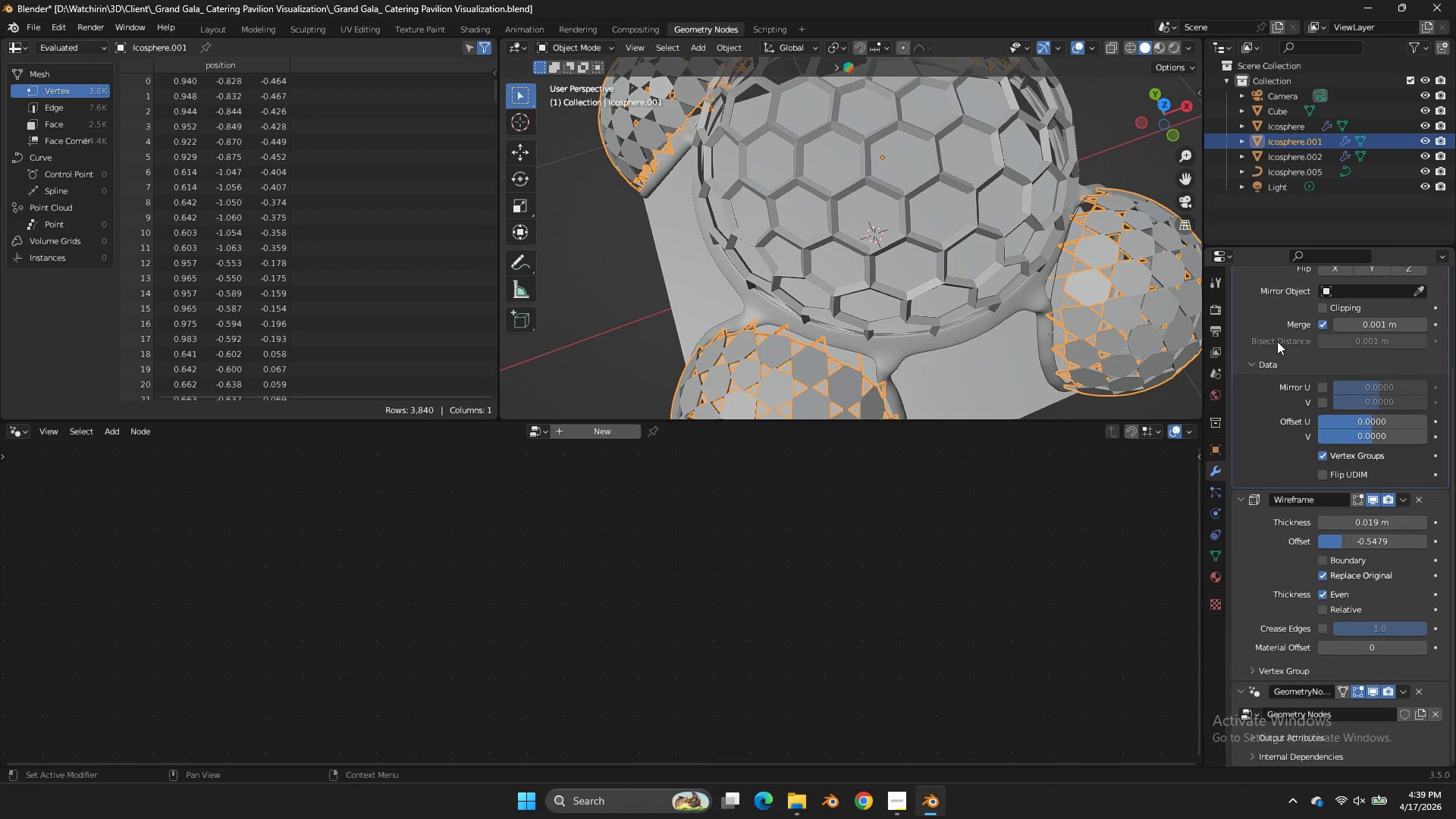 
scroll: coordinate [1122, 293], scroll_direction: up, amount: 3.0
 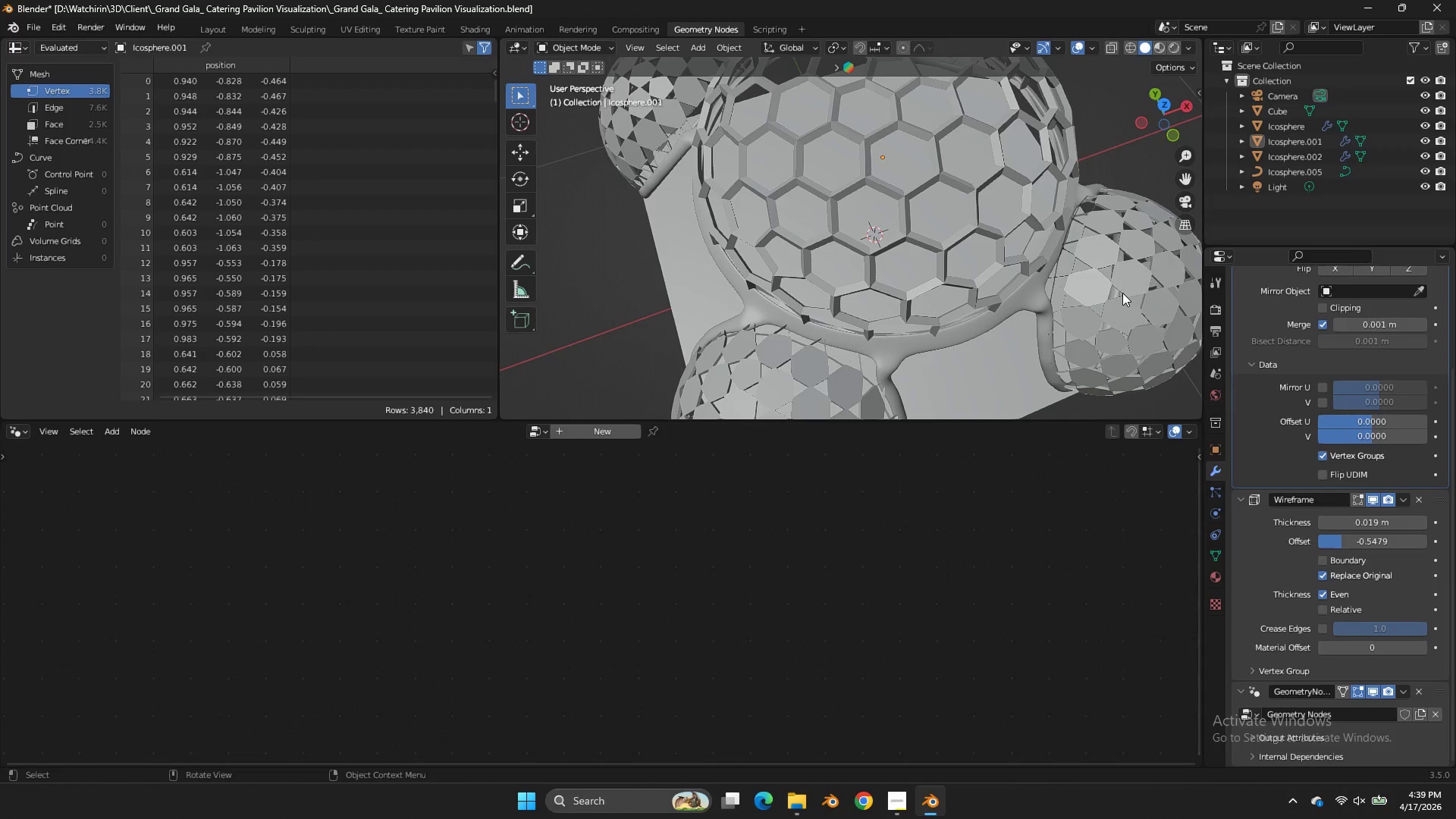 
left_click([1240, 326])
 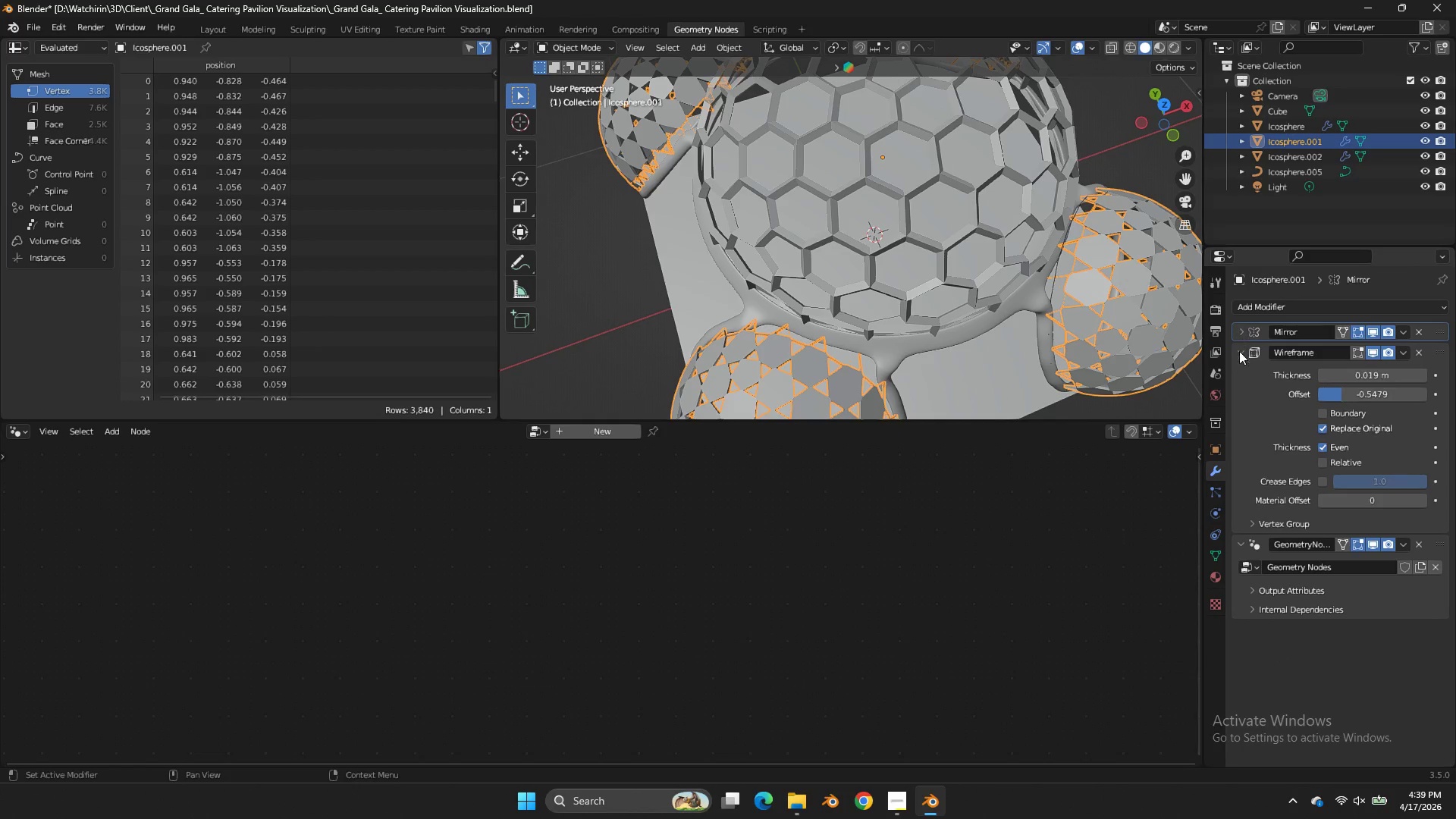 
scroll: coordinate [1263, 366], scroll_direction: up, amount: 8.0
 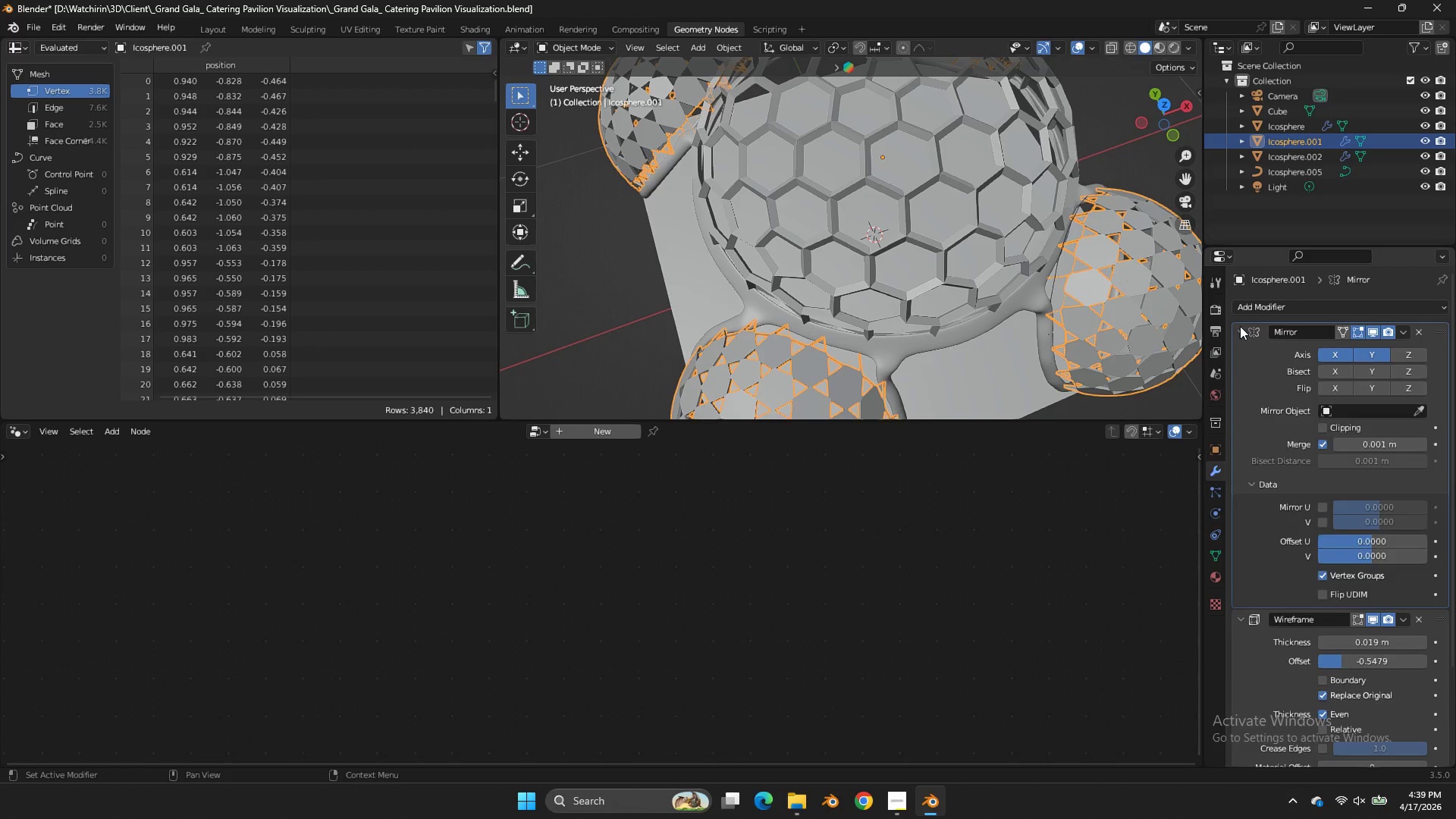 
double_click([1238, 352])
 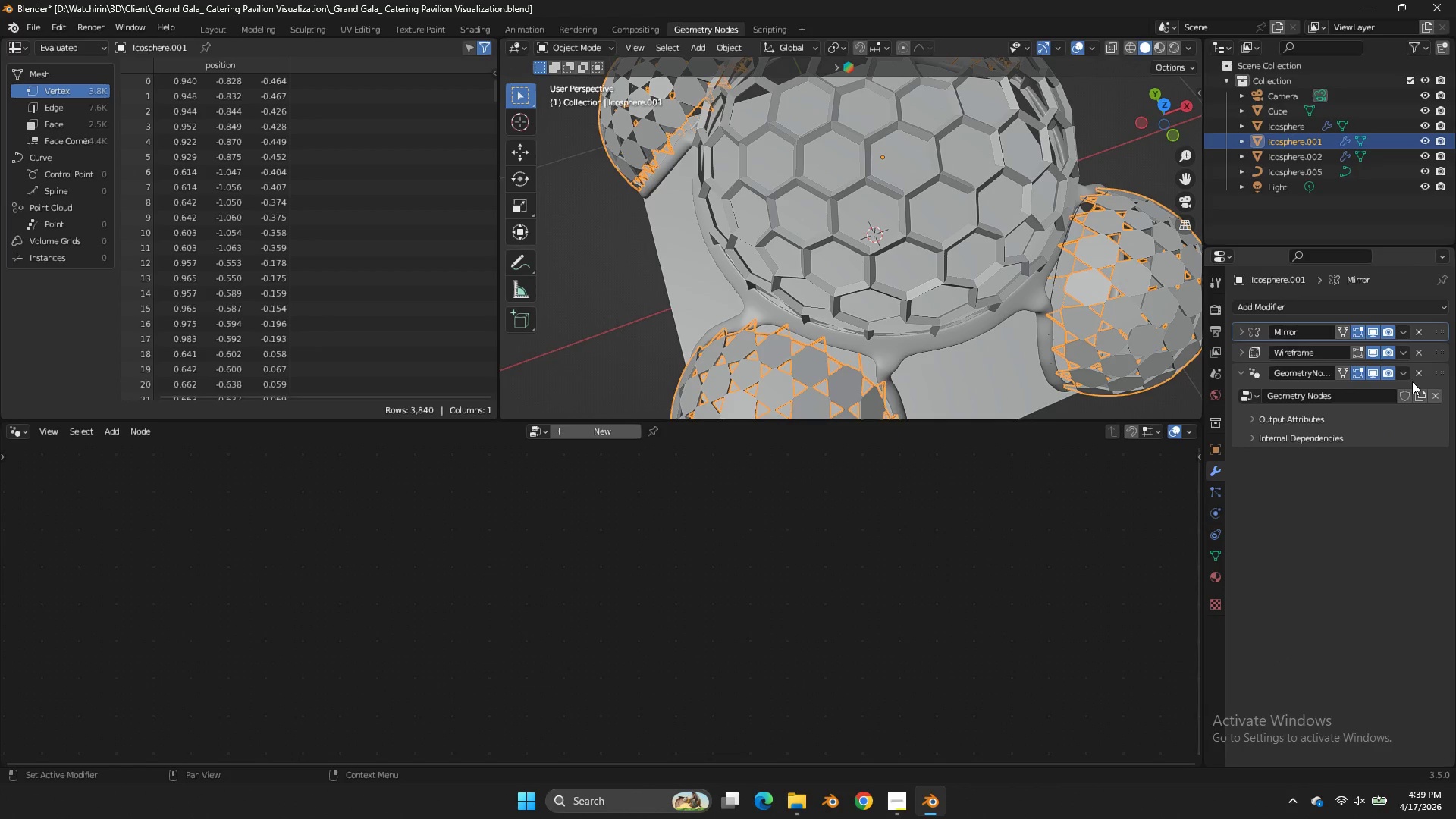 
left_click([1403, 373])
 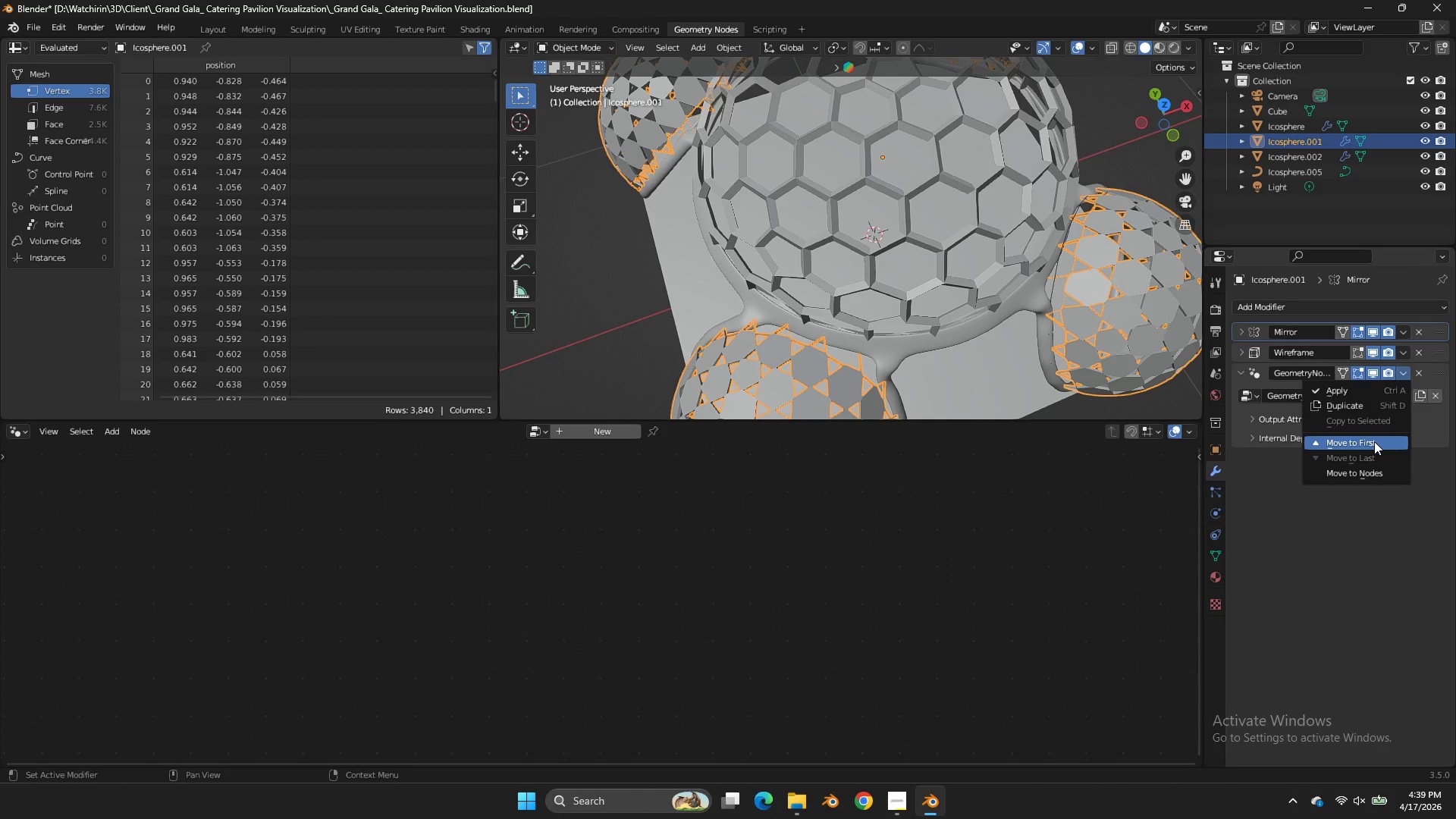 
left_click([1374, 441])
 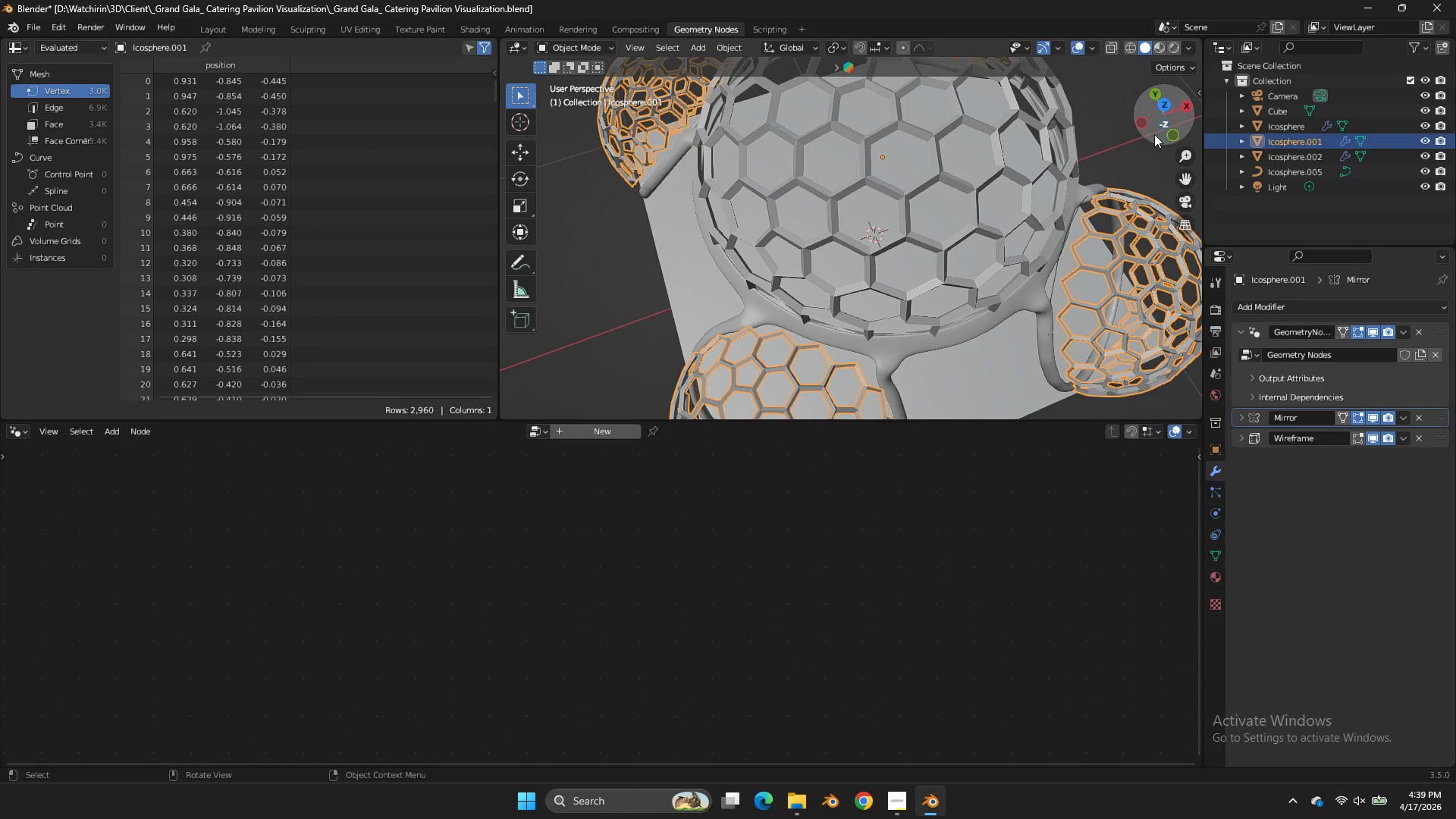 
left_click([1154, 134])
 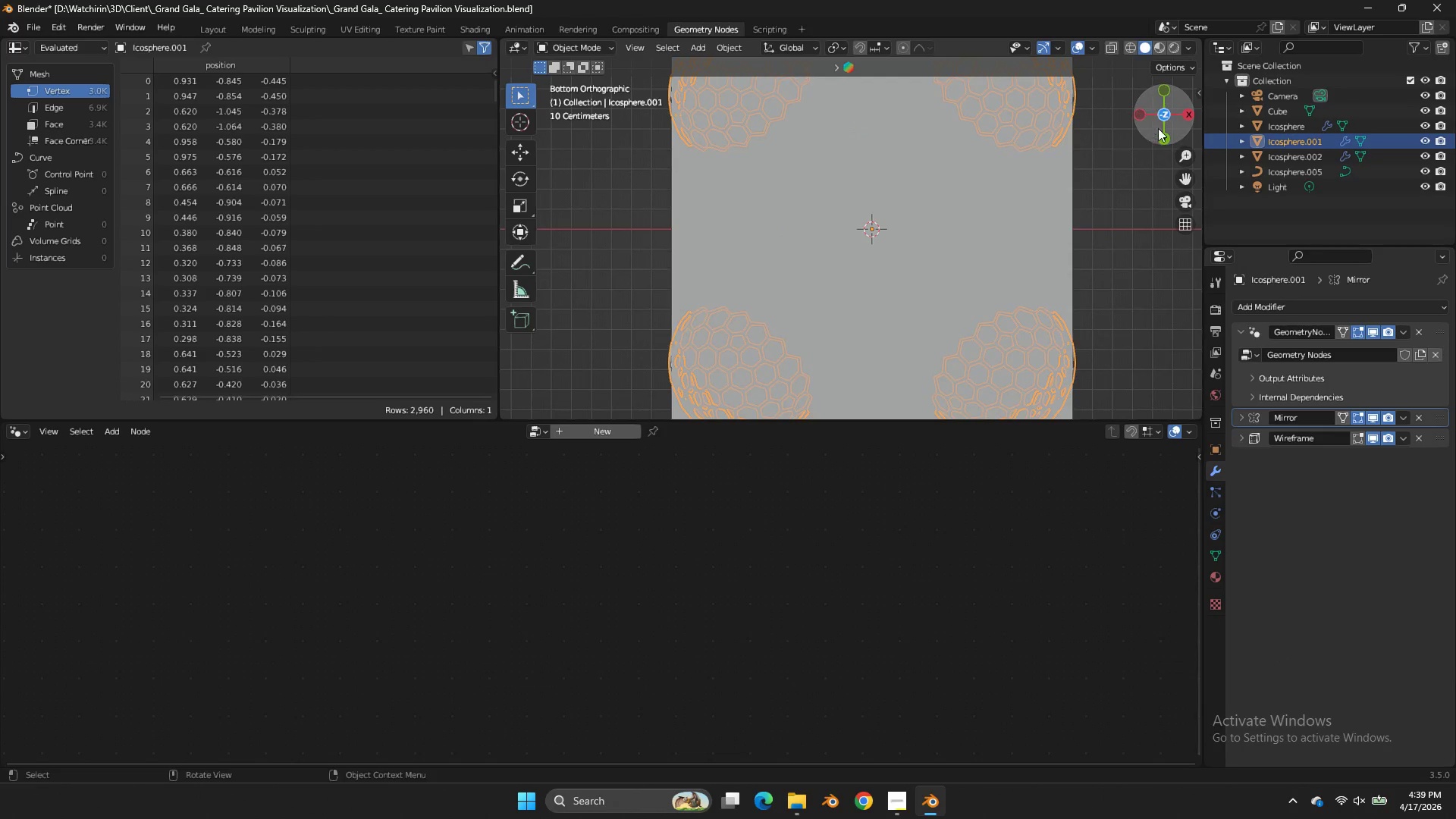 
left_click_drag(start_coordinate=[1159, 129], to_coordinate=[620, 345])
 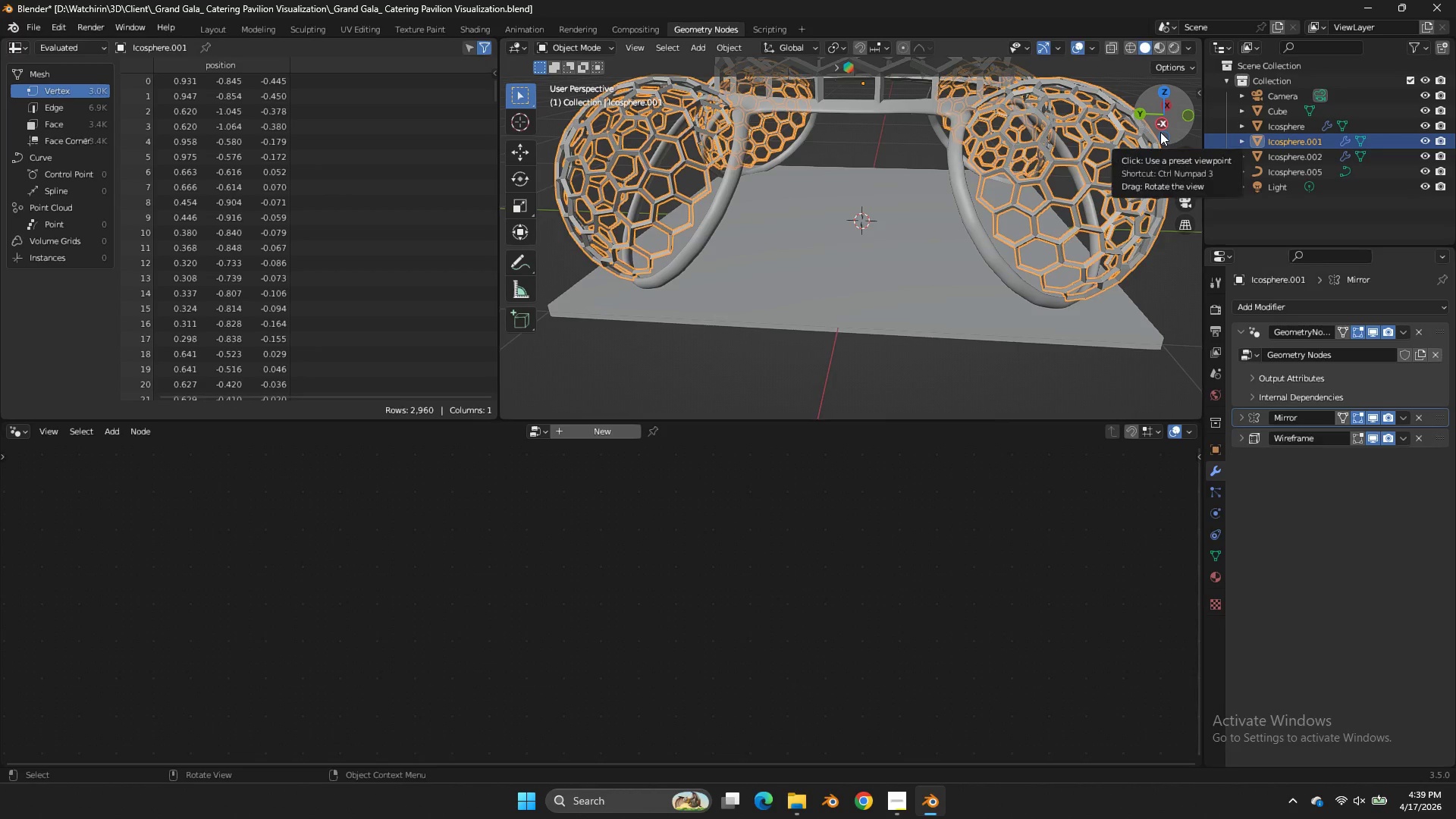 
key(Tab)
 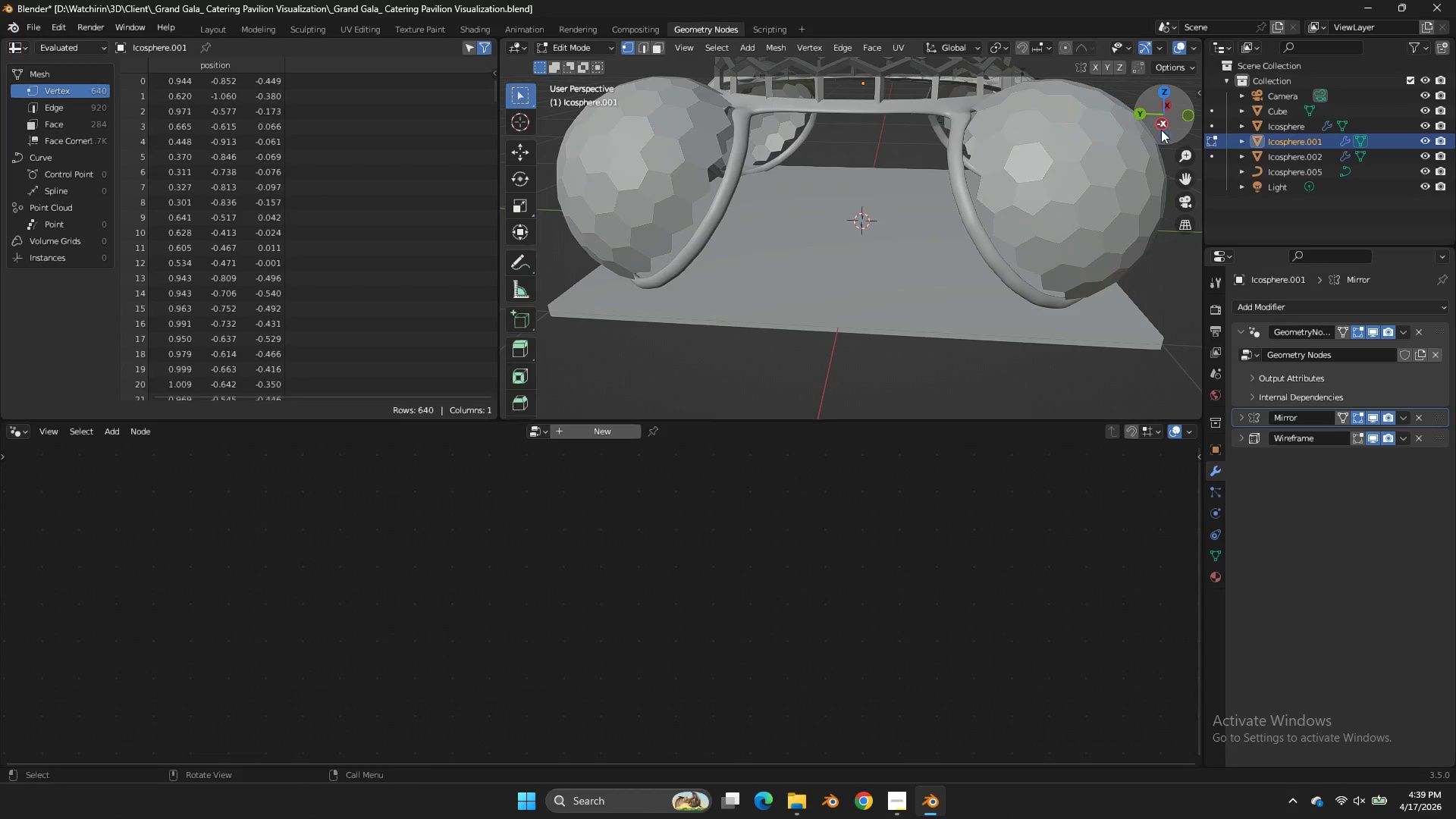 
left_click_drag(start_coordinate=[1160, 130], to_coordinate=[1189, 127])
 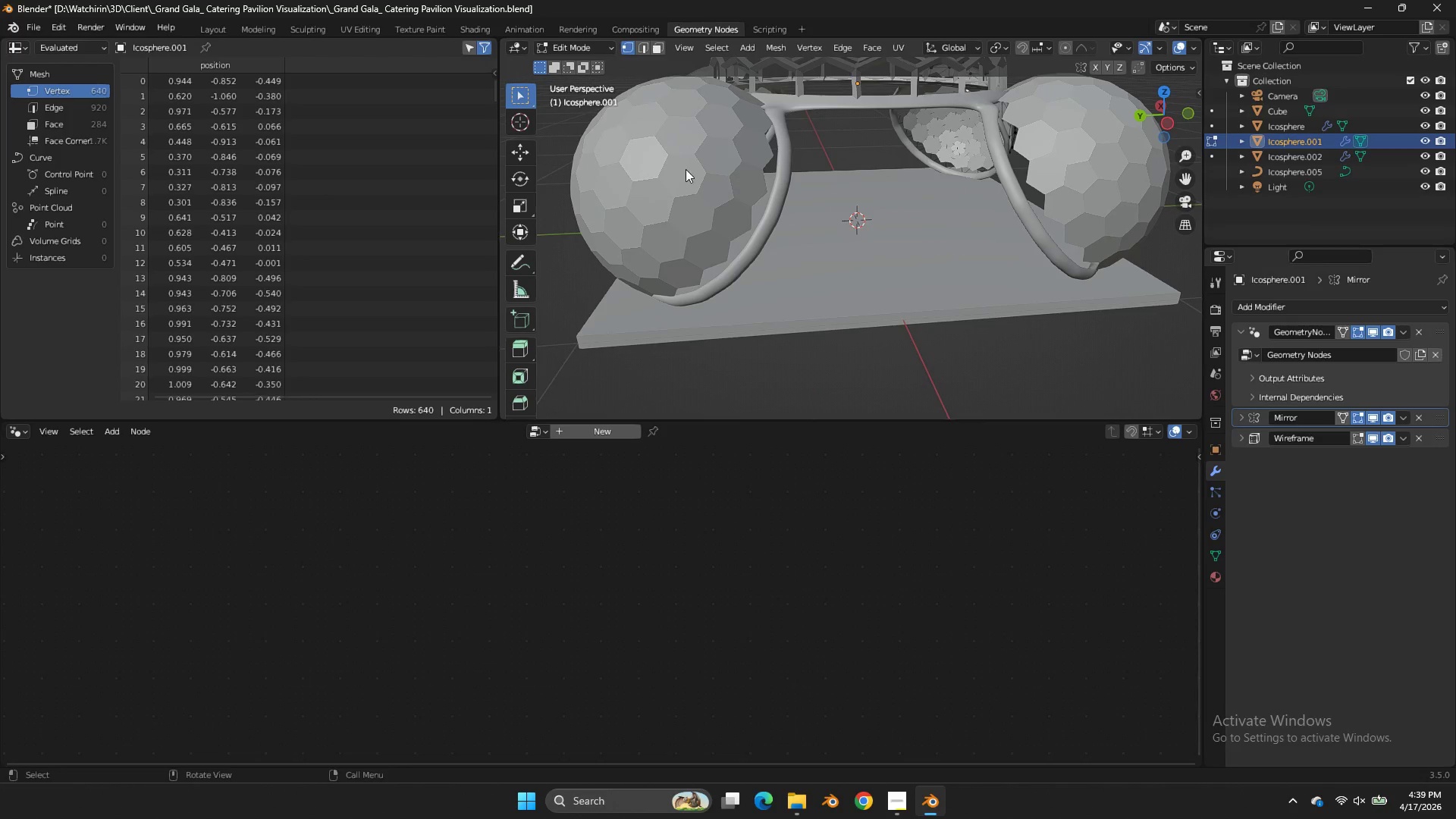 
left_click([686, 169])
 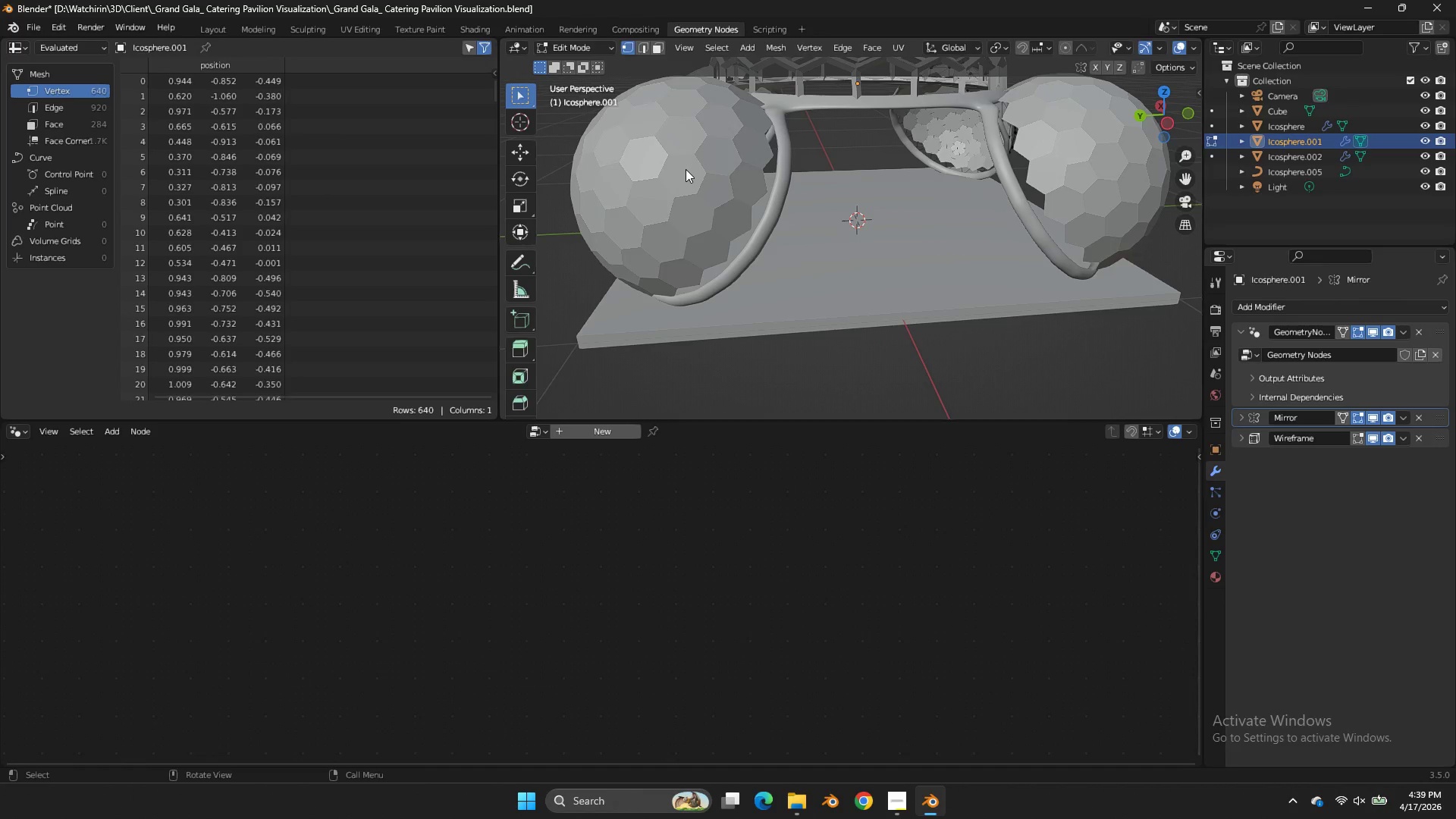 
key(Tab)
 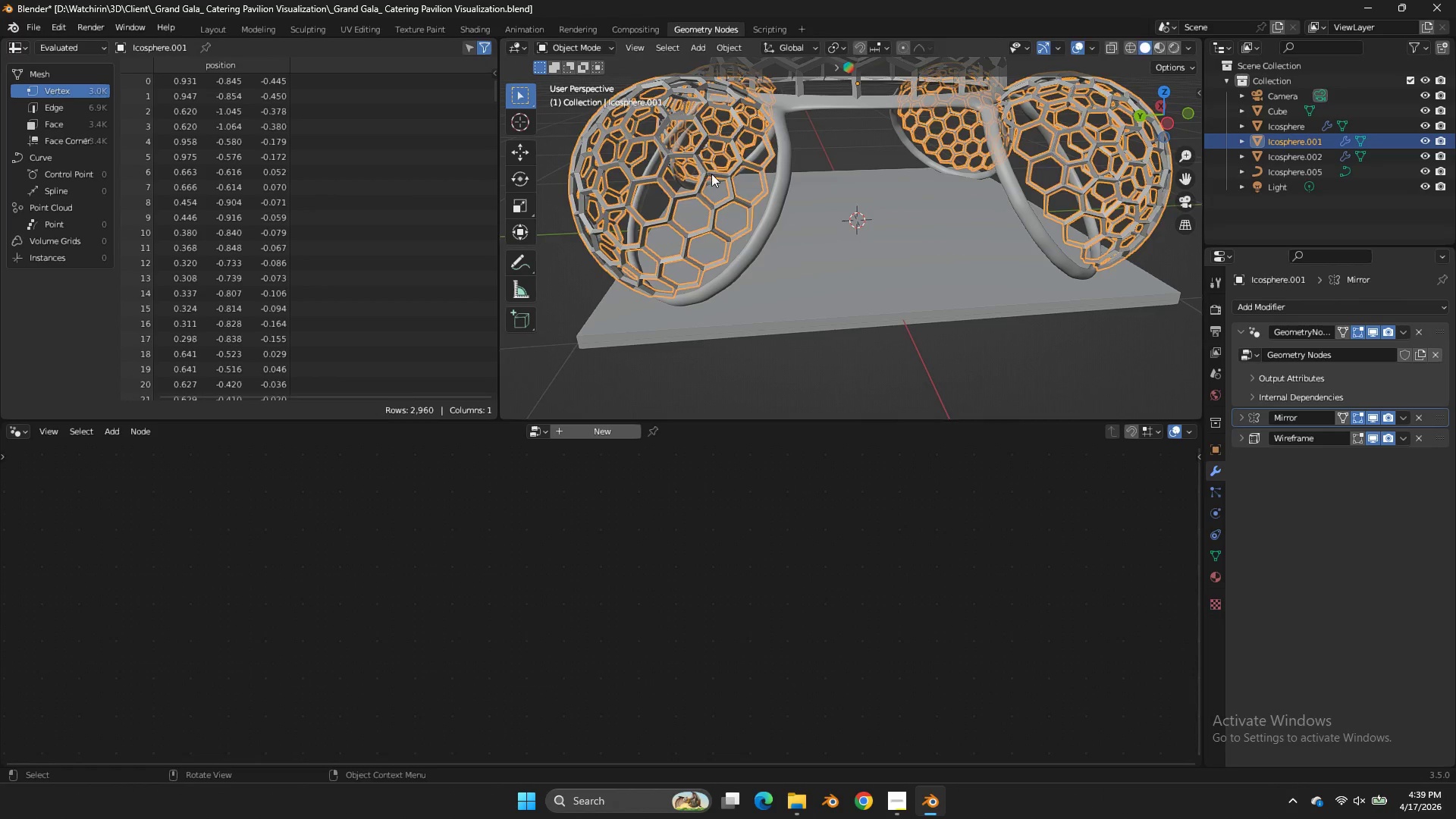 
key(Tab)
 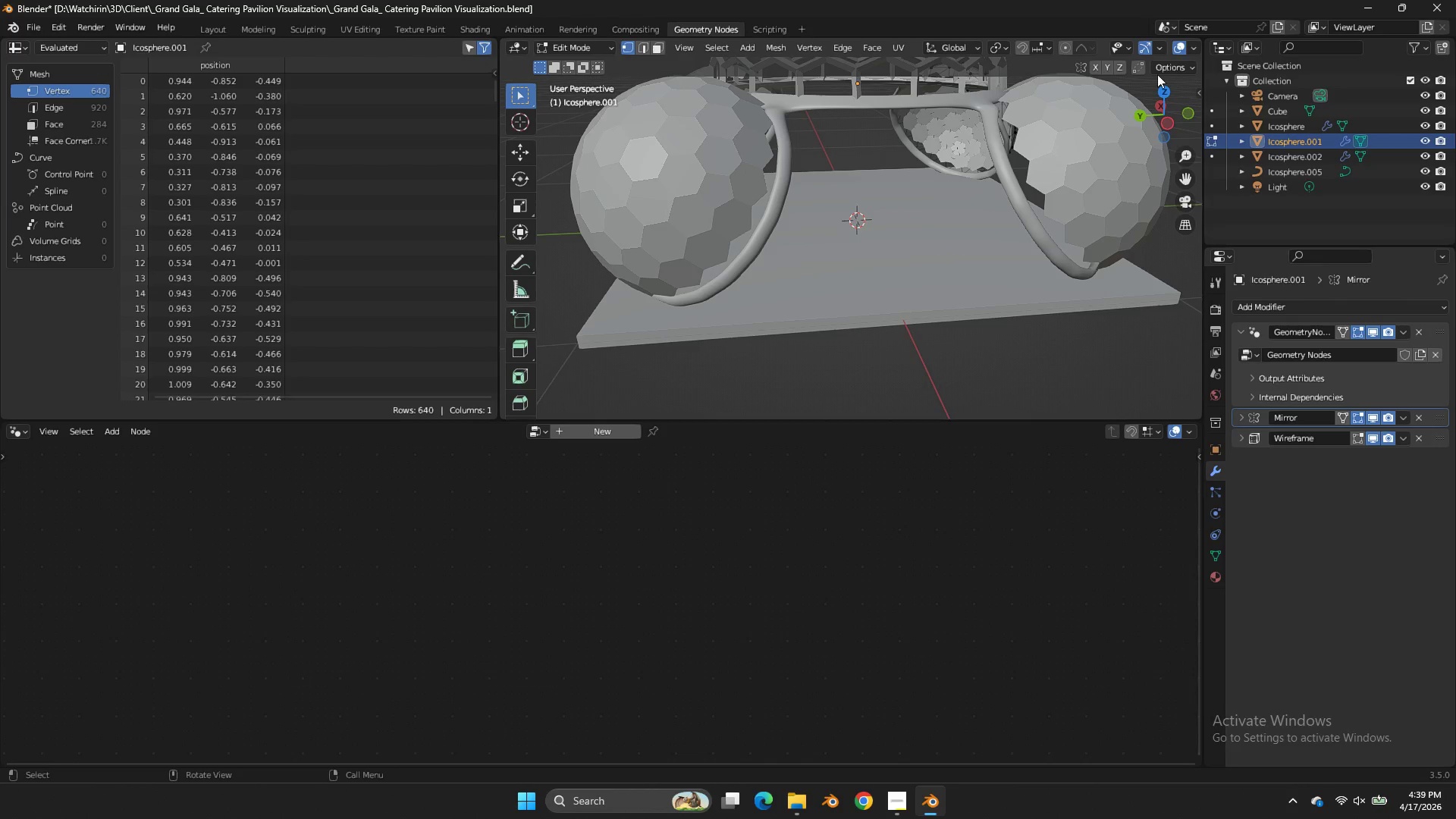 
key(Tab)
 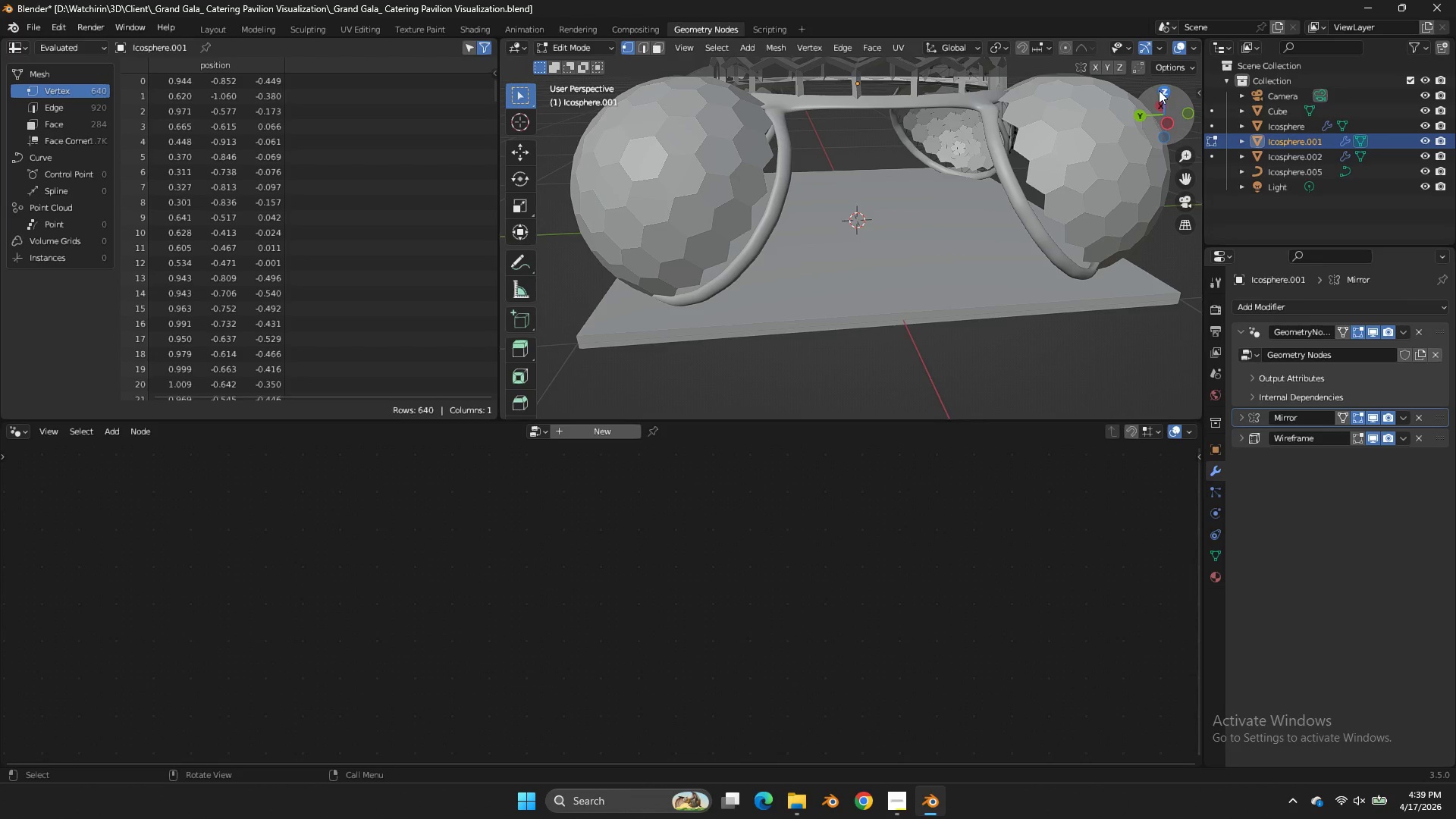 
left_click_drag(start_coordinate=[1159, 93], to_coordinate=[645, 91])
 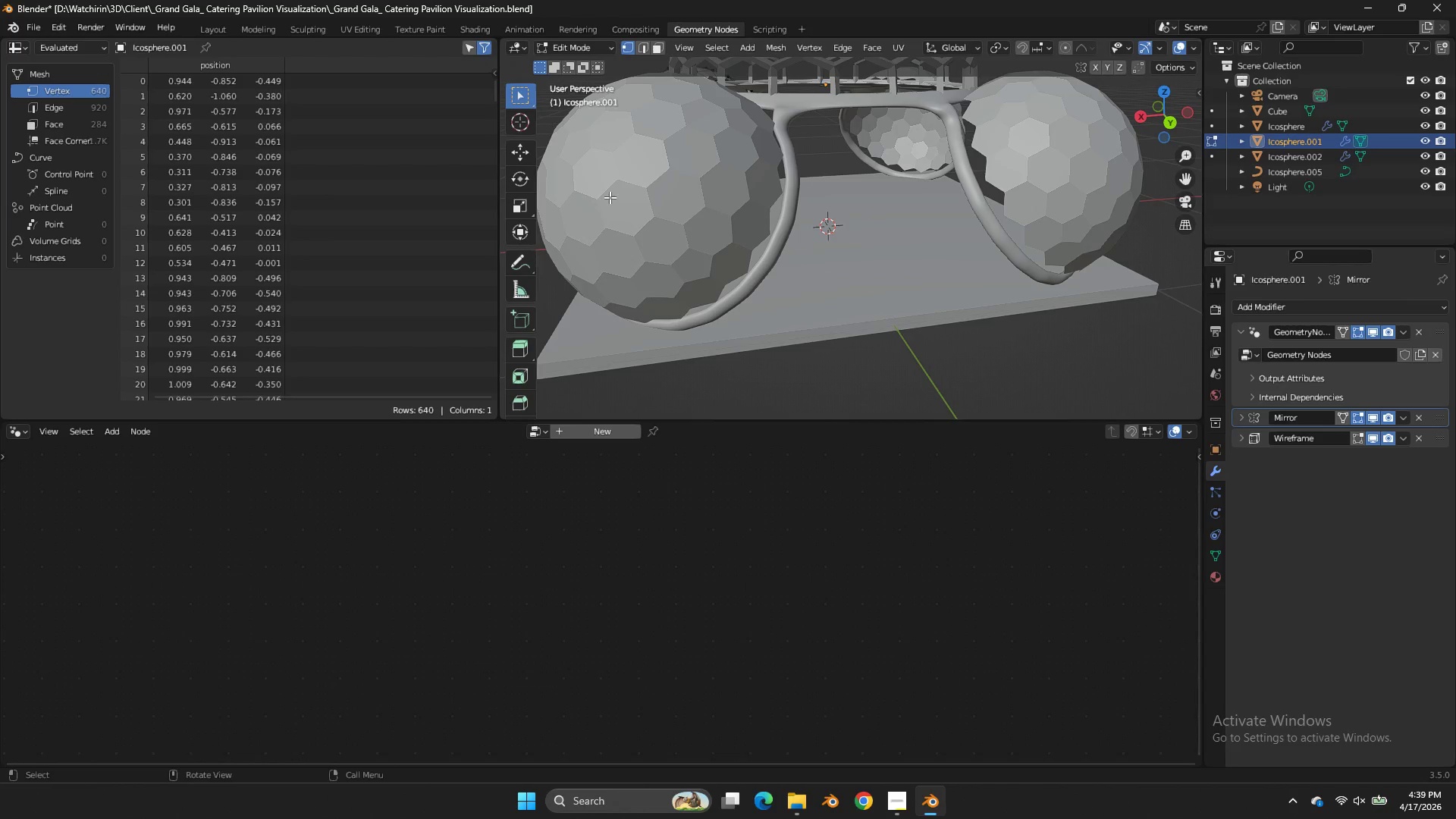 
left_click([610, 197])
 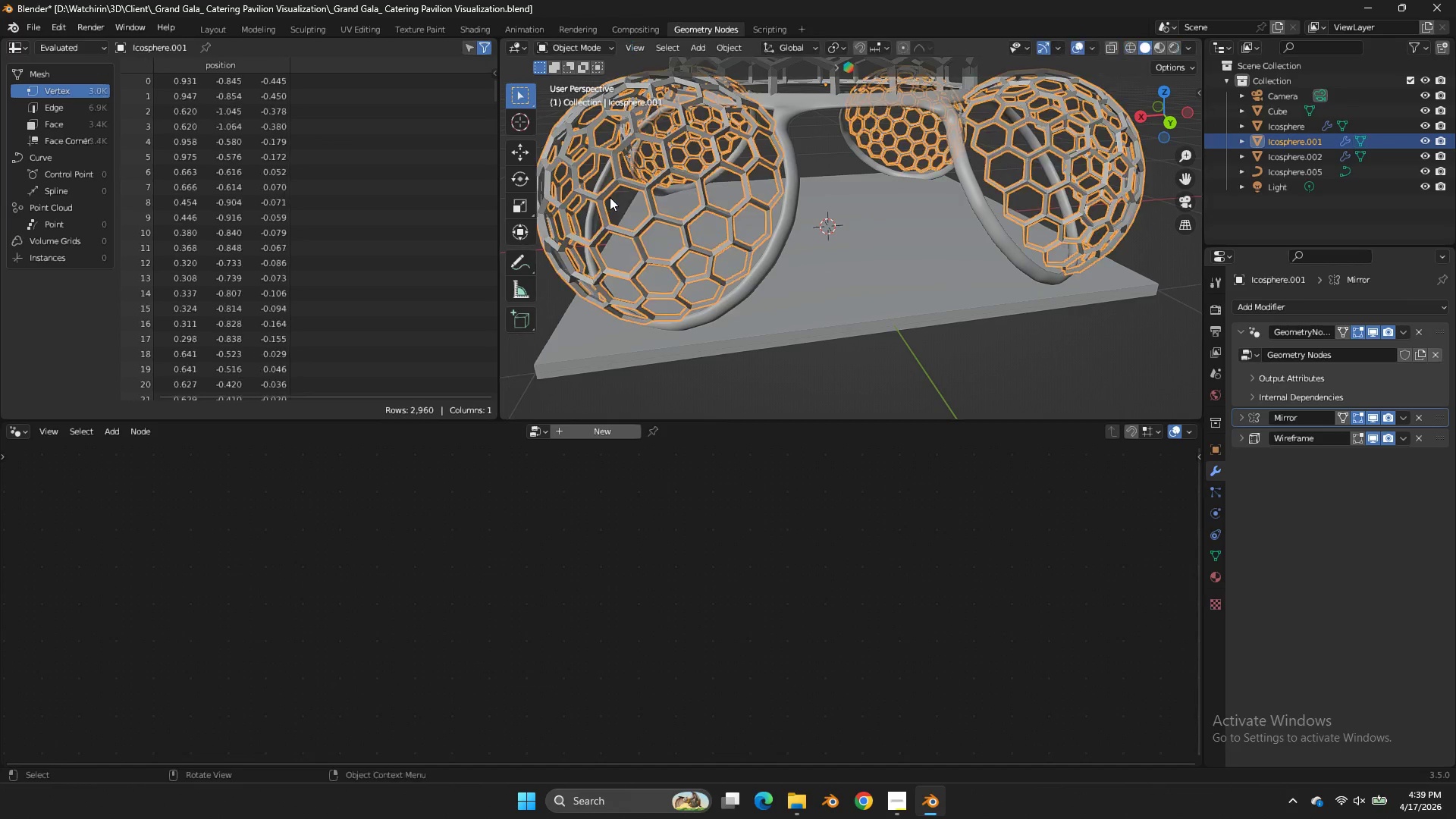 
key(Tab)
 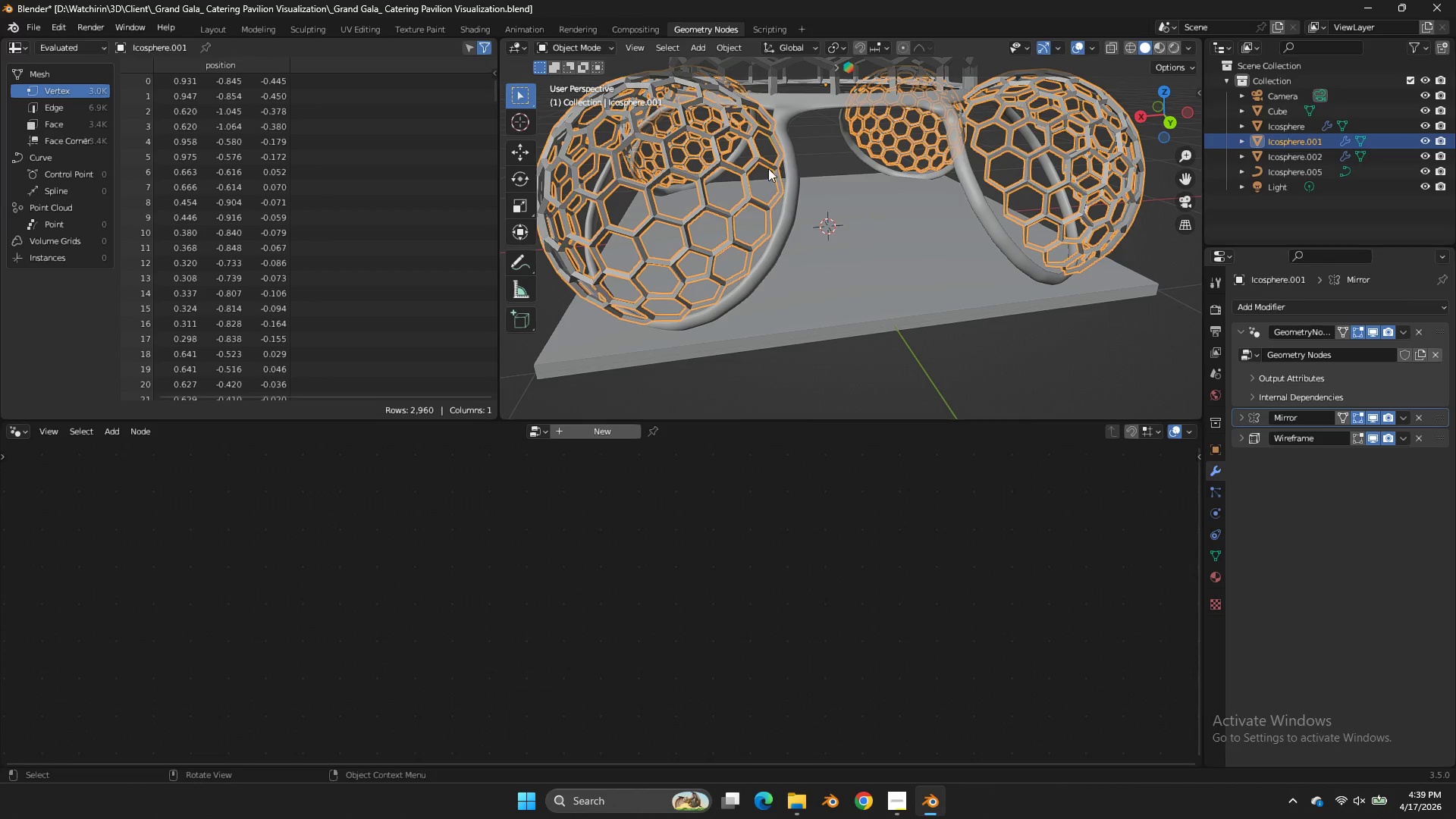 
left_click([749, 171])
 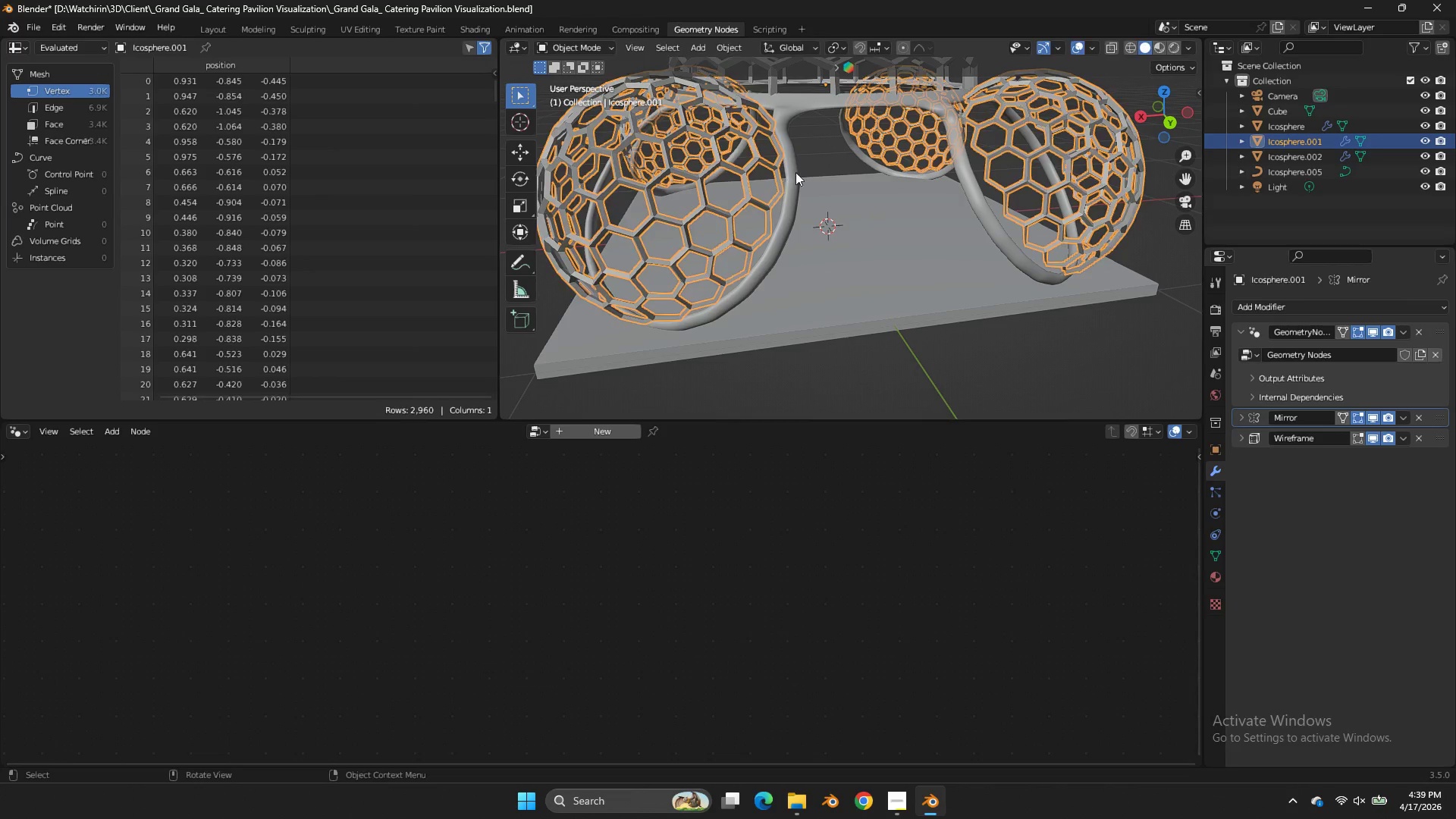 
key(Tab)
 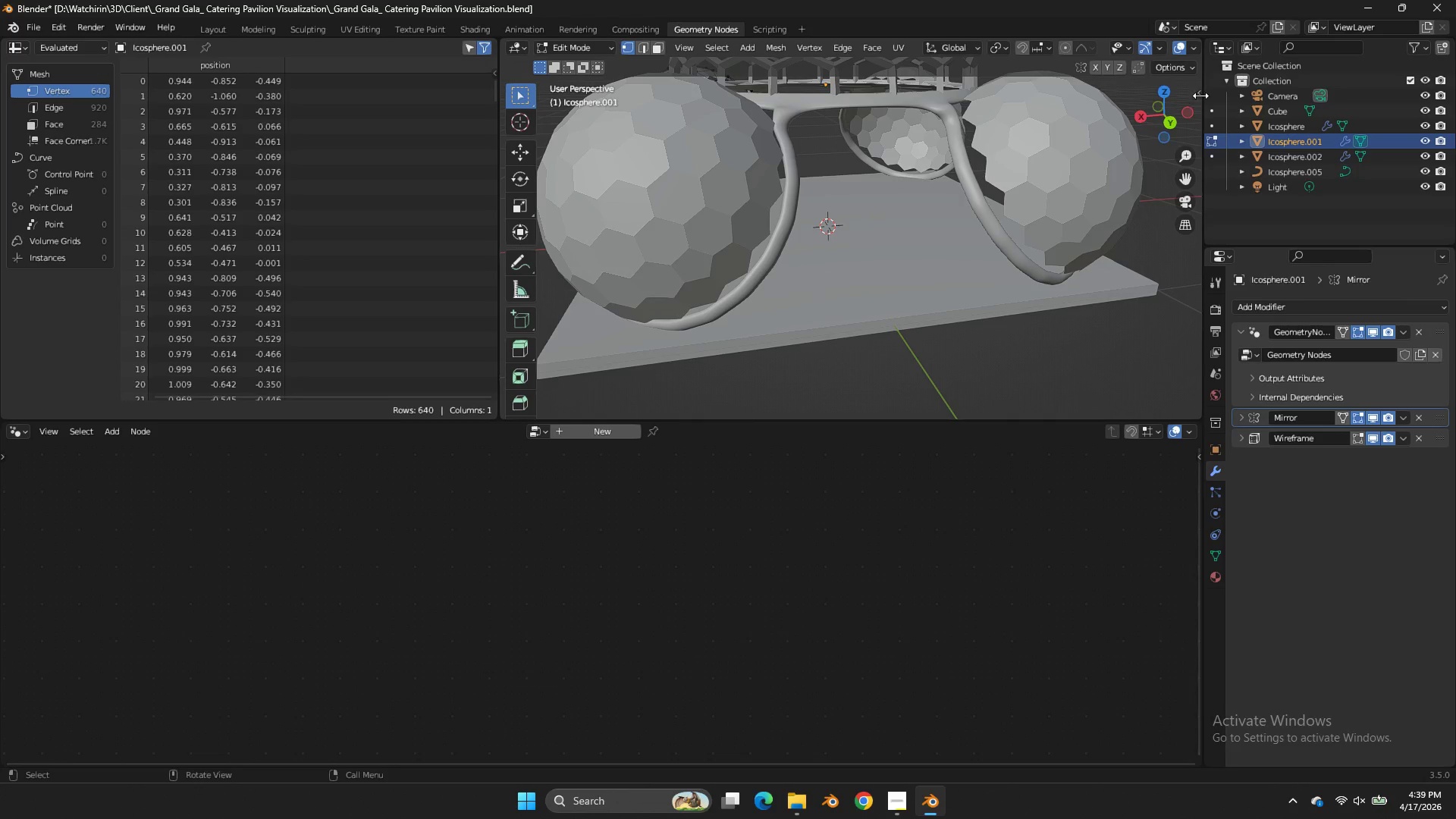 
left_click_drag(start_coordinate=[1168, 104], to_coordinate=[613, 94])
 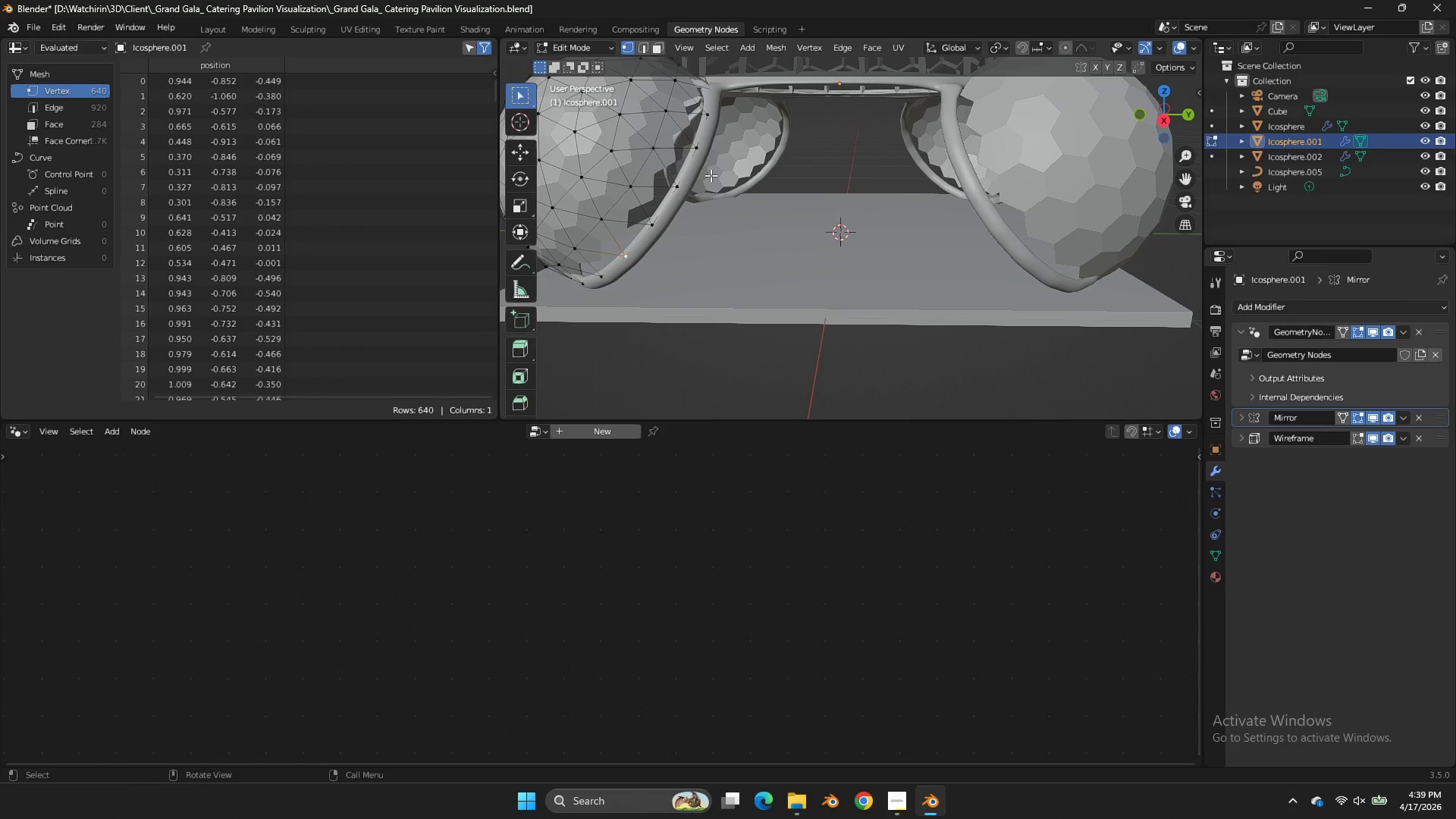 
hold_key(key=AltLeft, duration=0.47)
left_click([691, 158])
 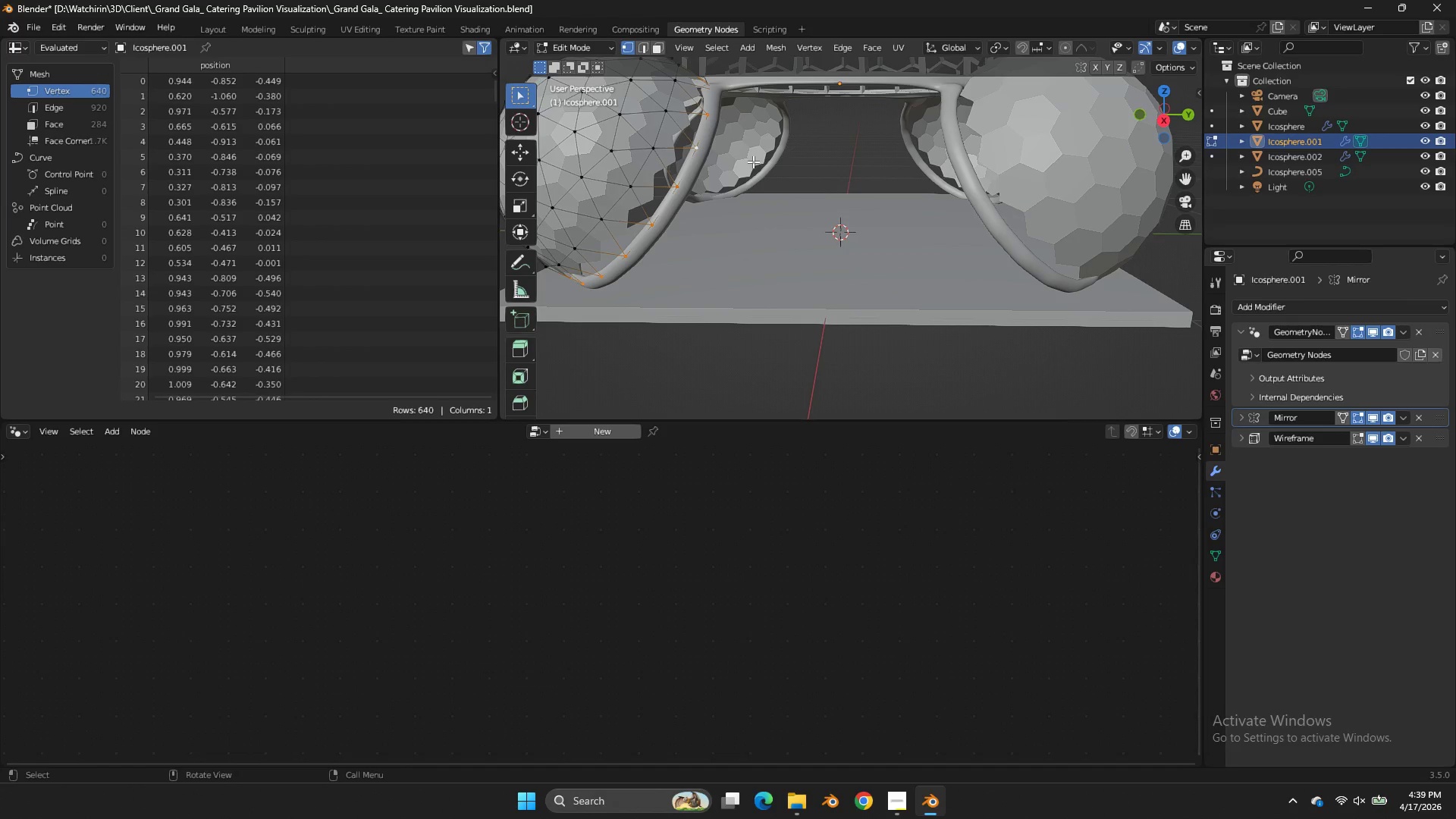 
key(E)
 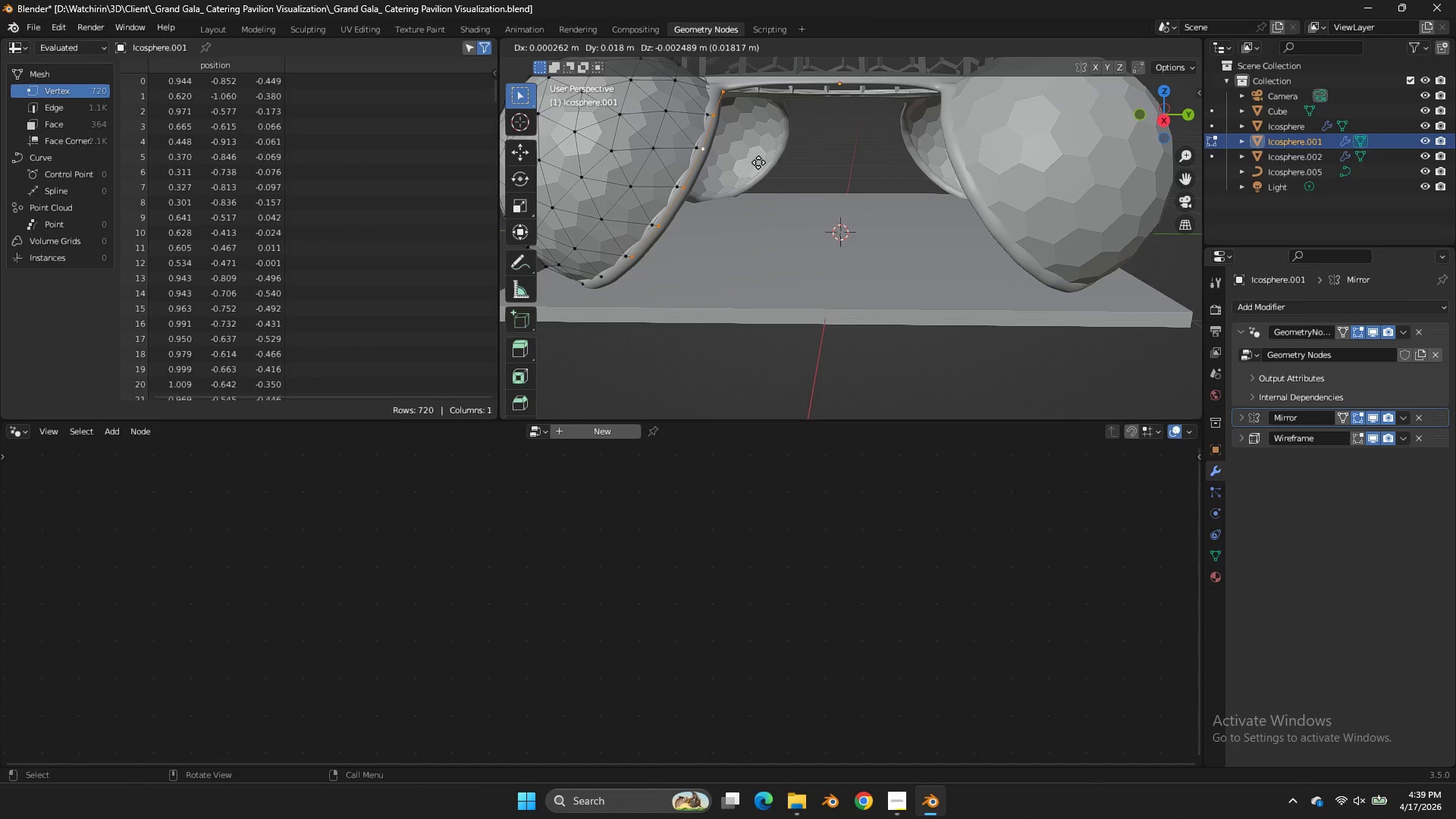 
right_click([758, 162])
 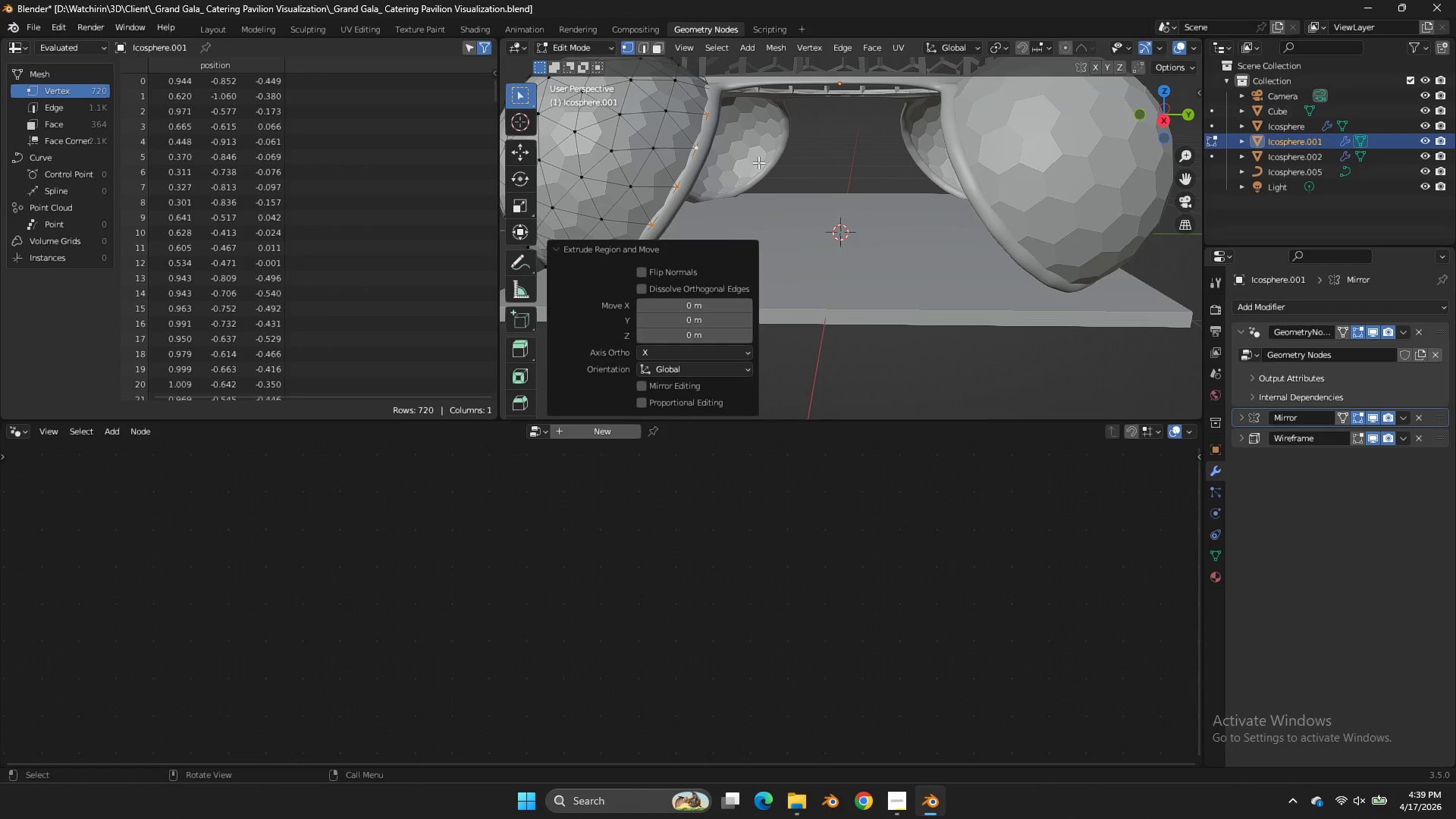 
key(G)
 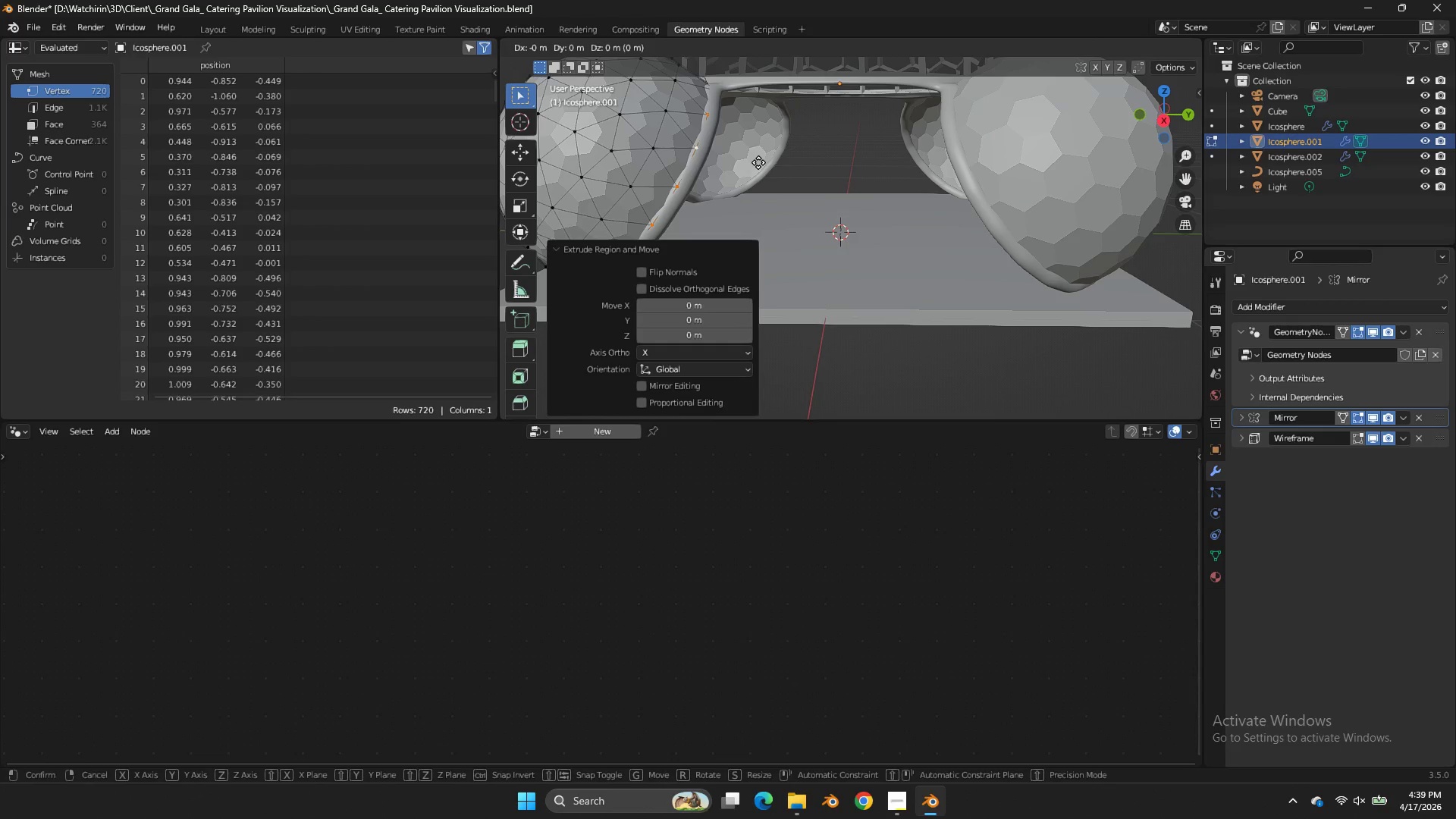 
right_click([758, 162])
 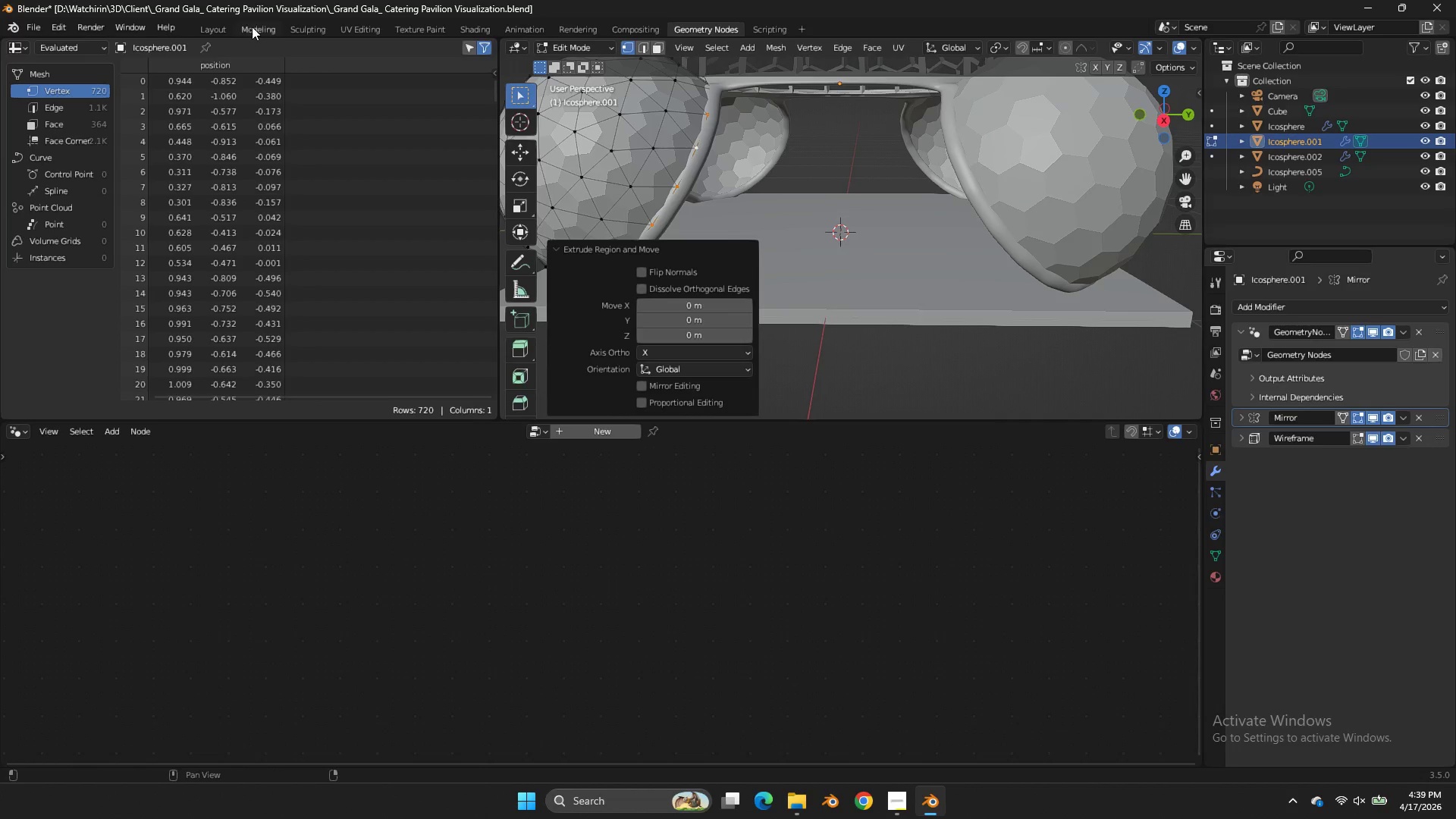 
left_click([253, 27])
 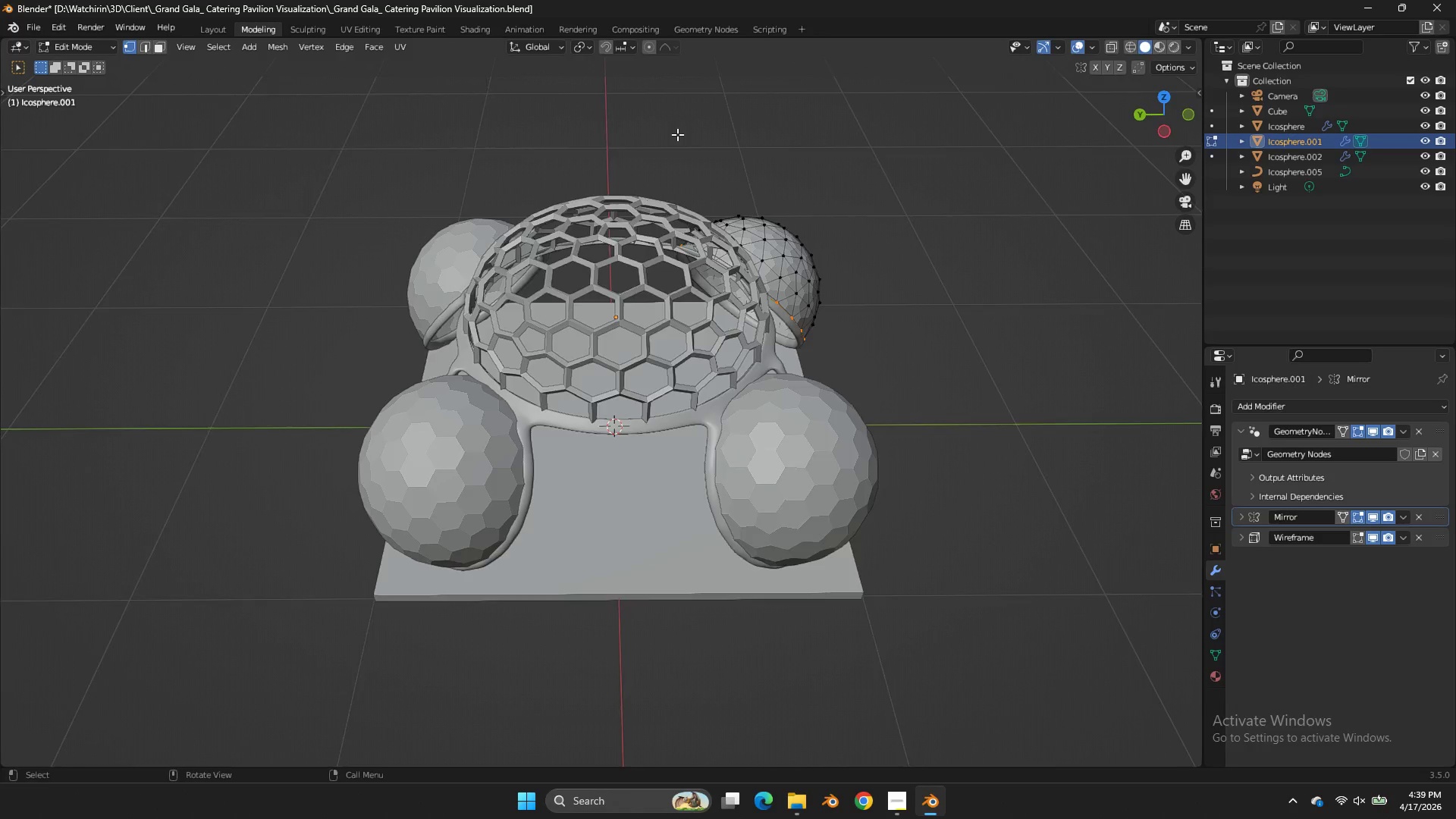 
scroll: coordinate [726, 134], scroll_direction: up, amount: 2.0
 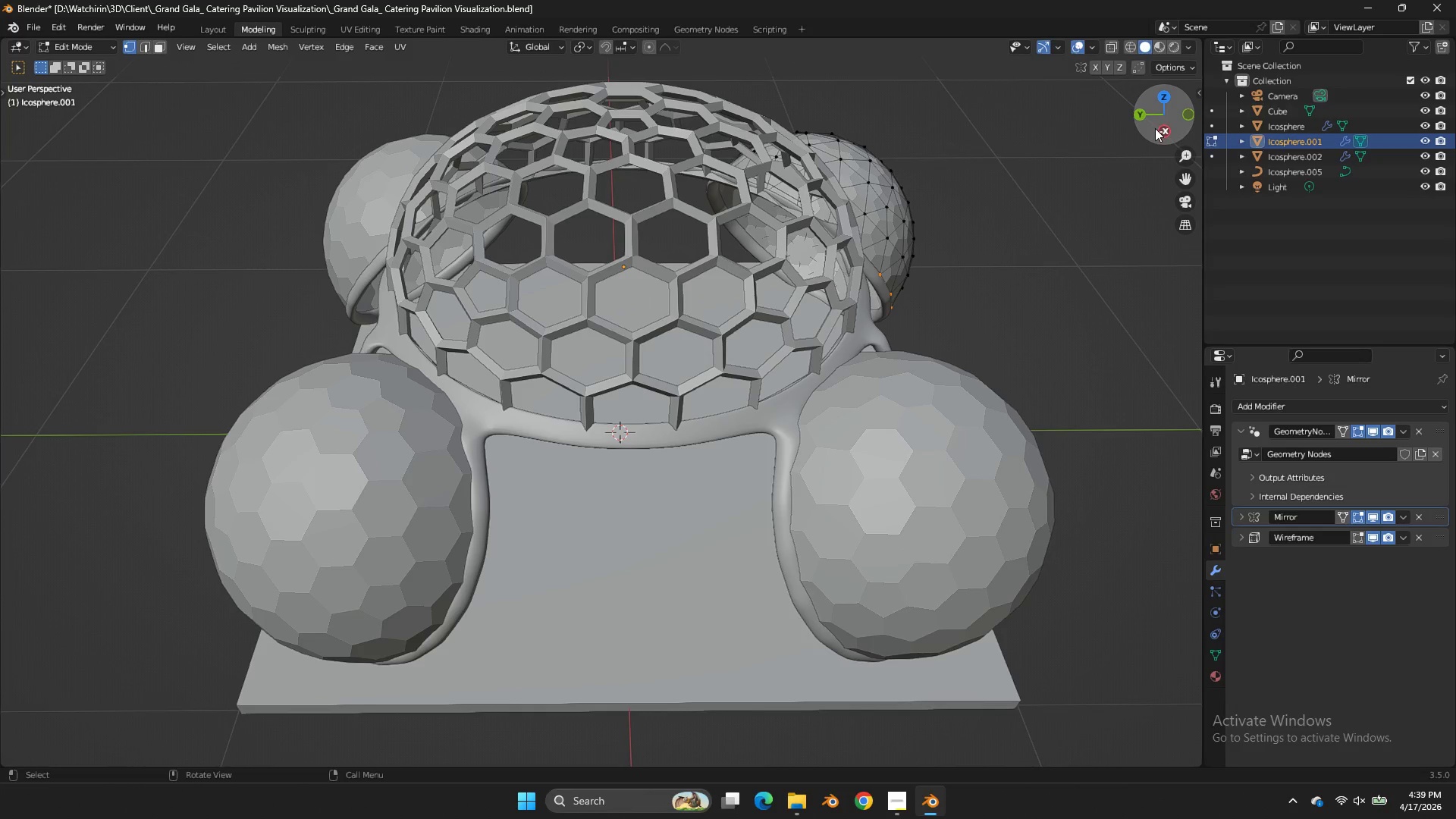 
left_click_drag(start_coordinate=[1163, 124], to_coordinate=[1064, 89])
 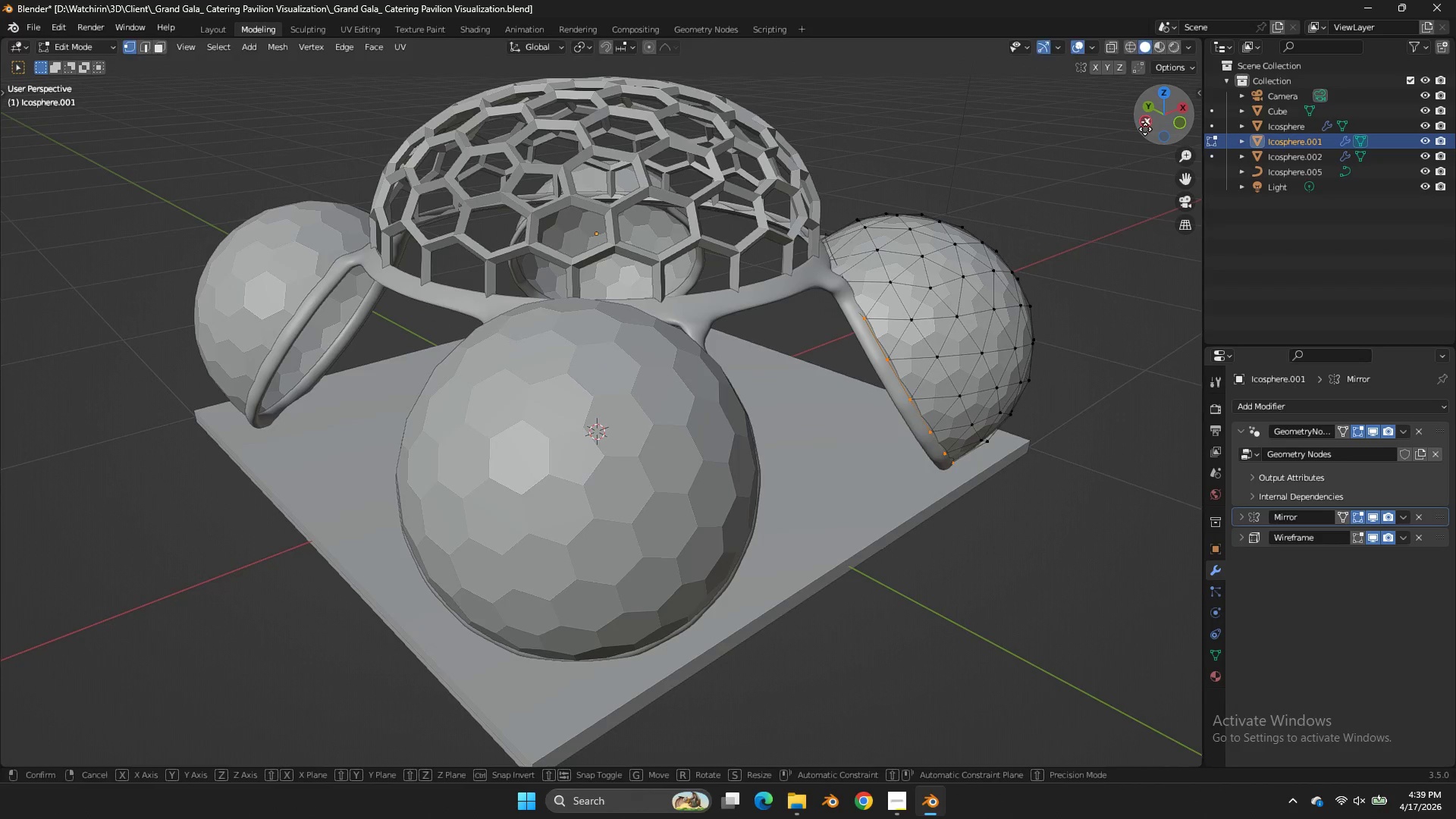 
key(G)
 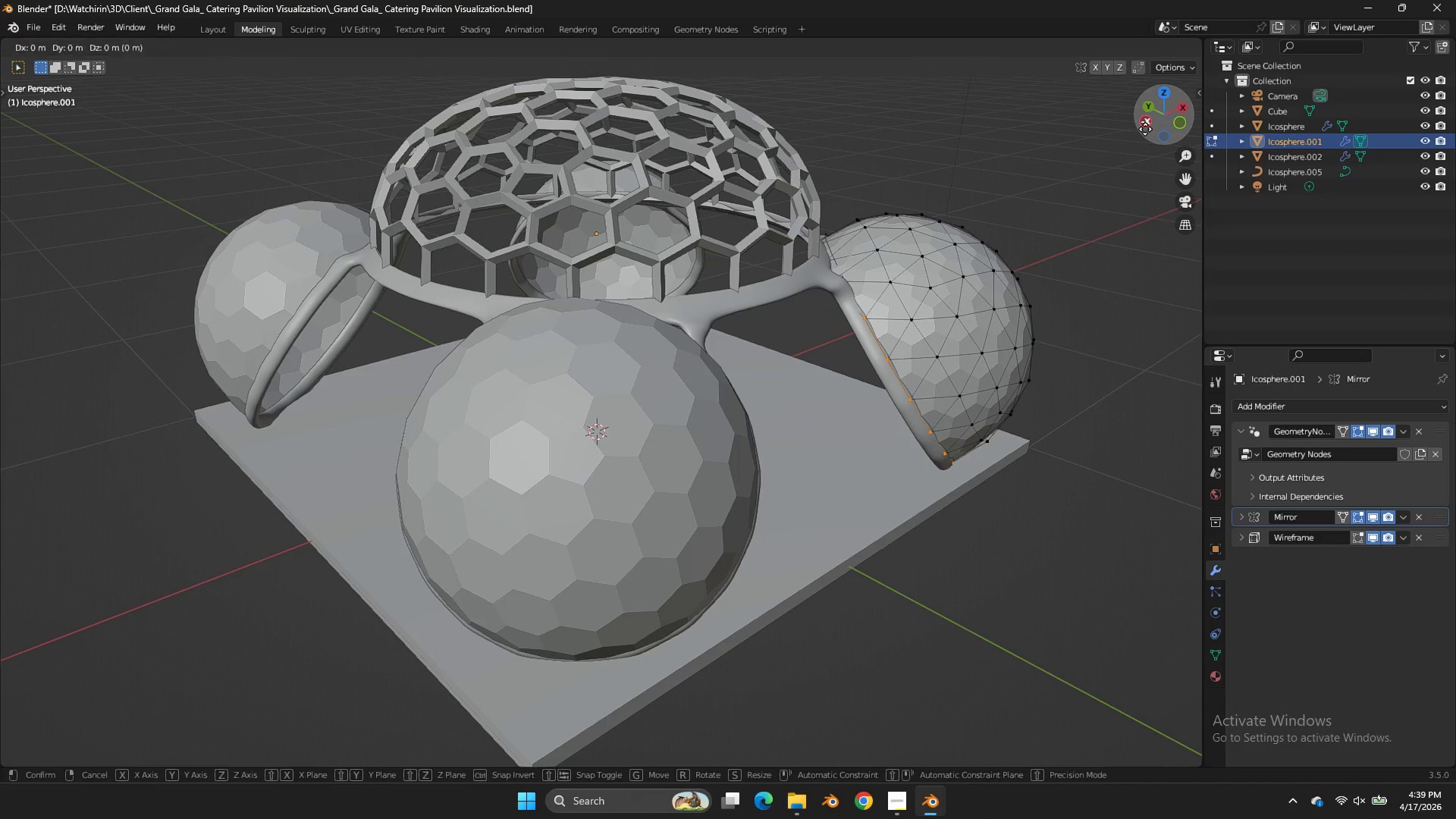 
hold_key(key=ShiftLeft, duration=1.36)
left_click([1087, 173])
 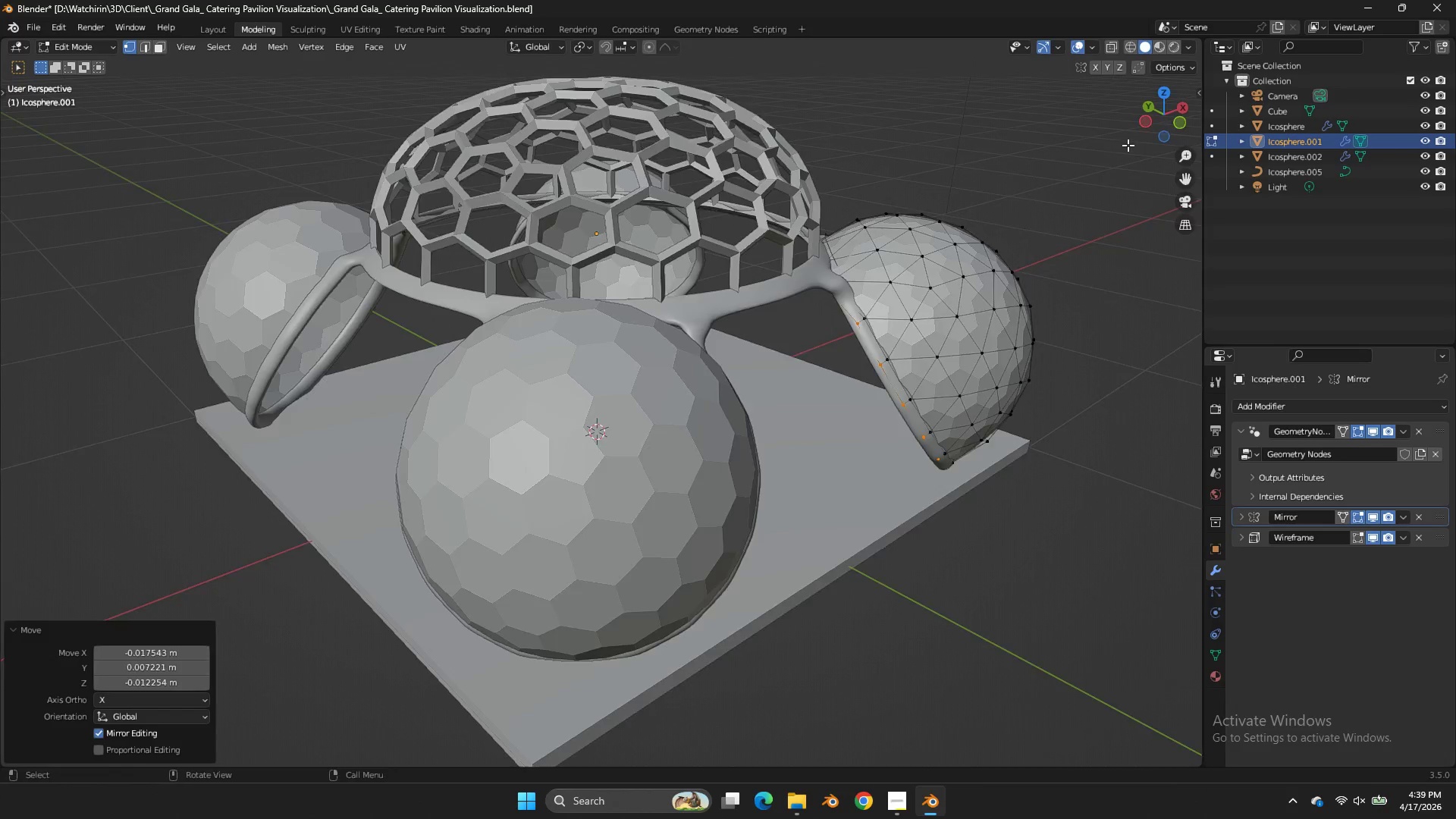 
left_click_drag(start_coordinate=[1170, 100], to_coordinate=[1165, 745])
 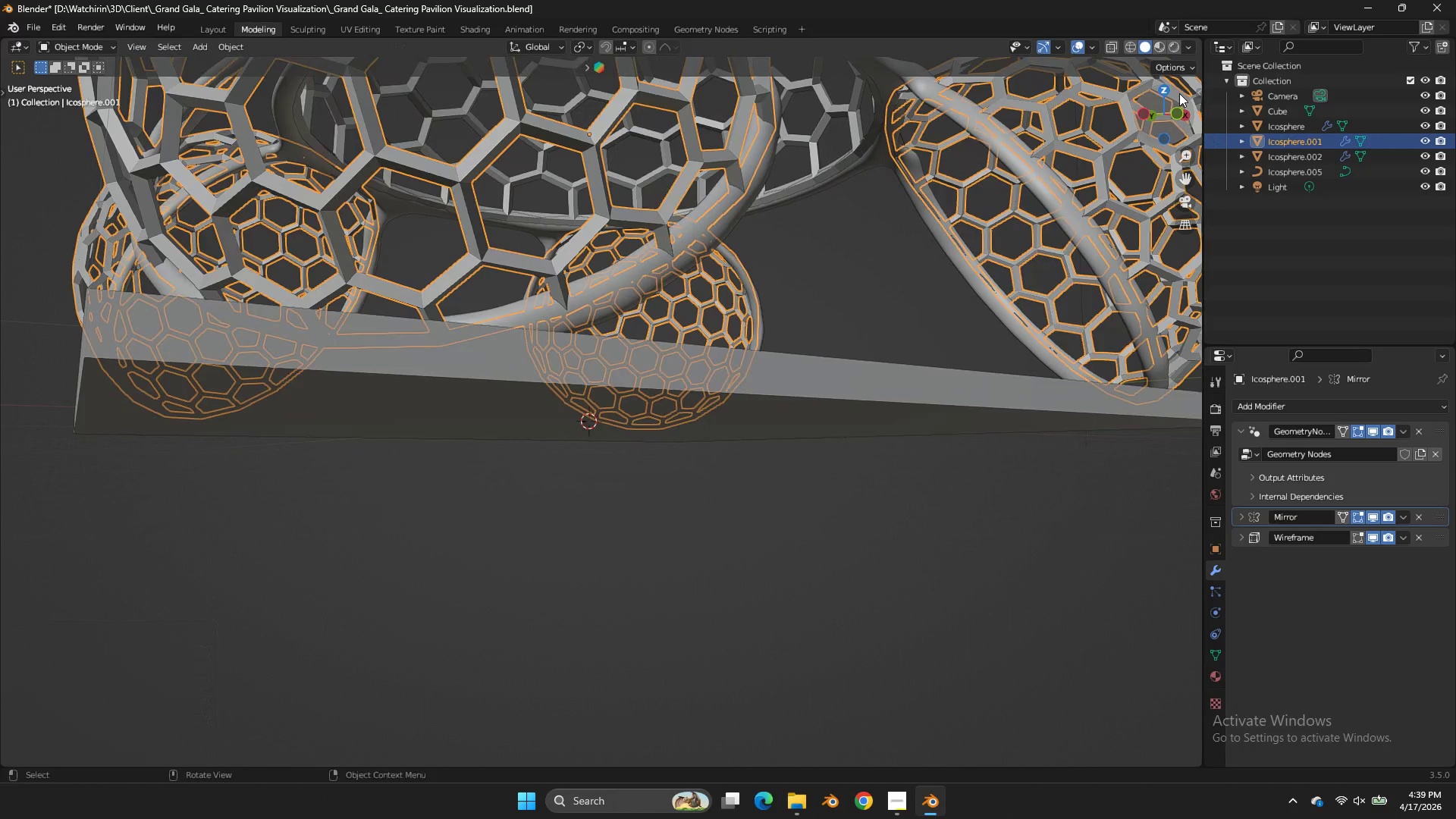 
scroll: coordinate [1135, 133], scroll_direction: up, amount: 2.0
 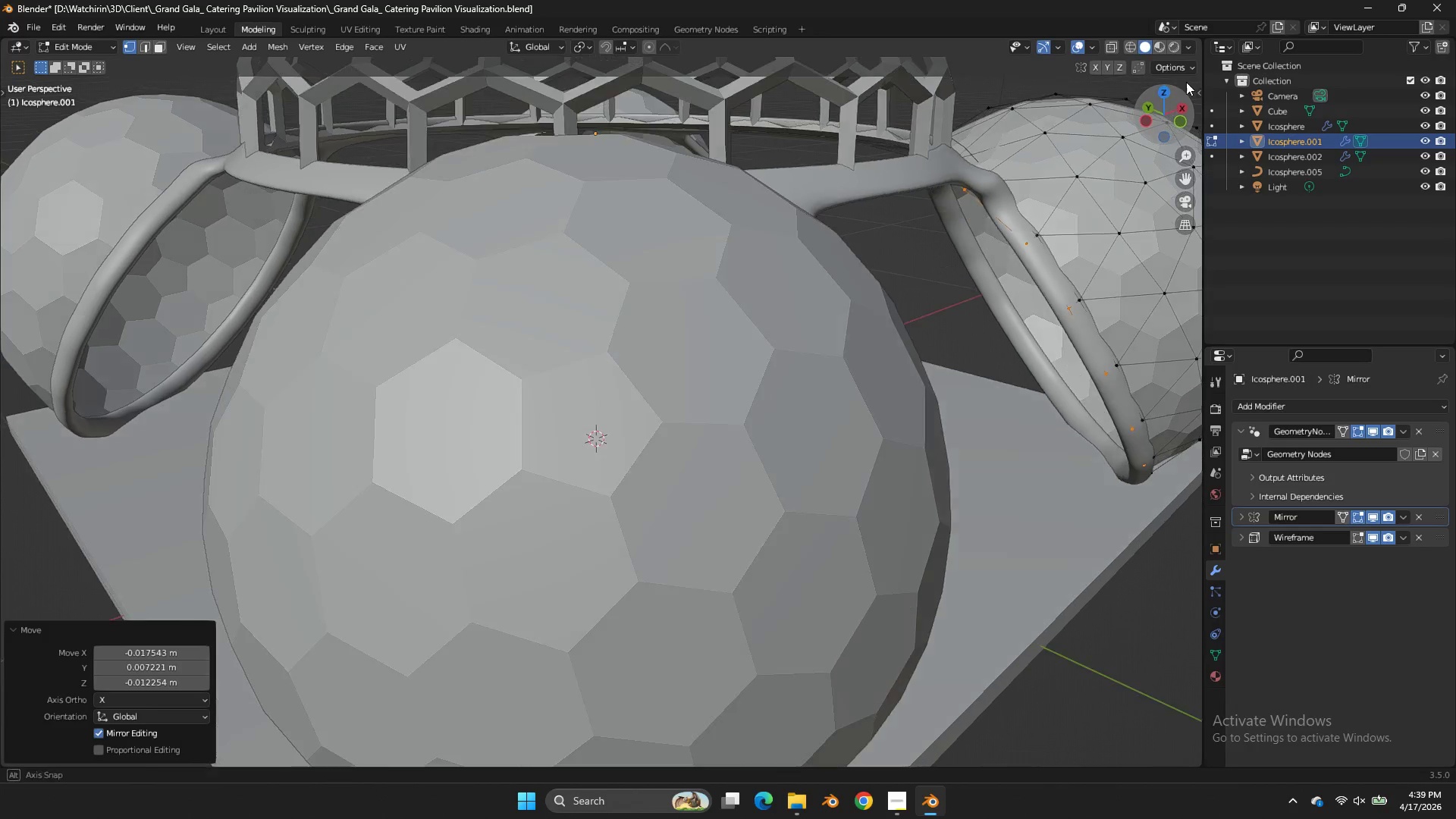 
key(Tab)
 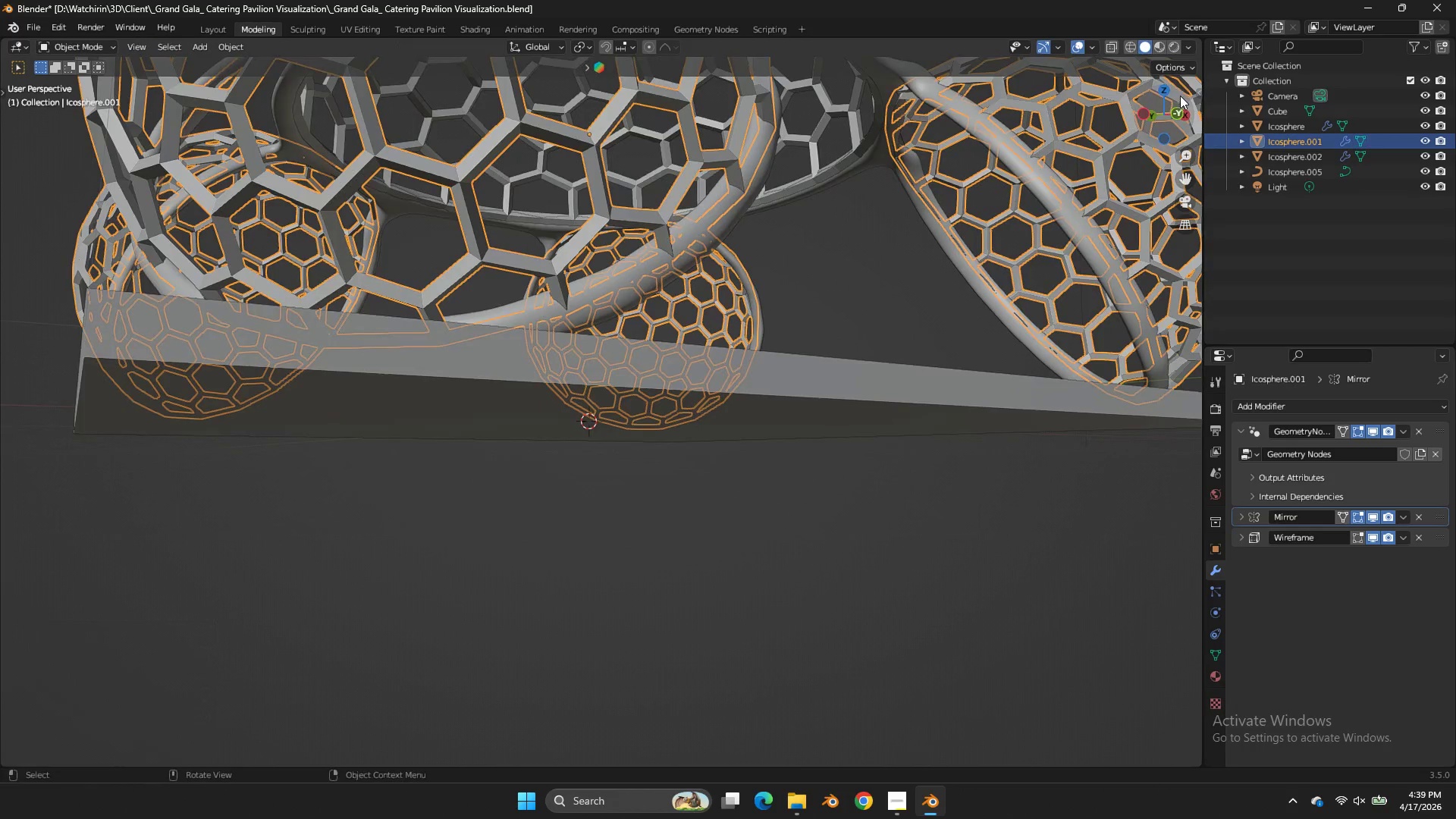 
left_click_drag(start_coordinate=[1180, 96], to_coordinate=[1086, 102])
 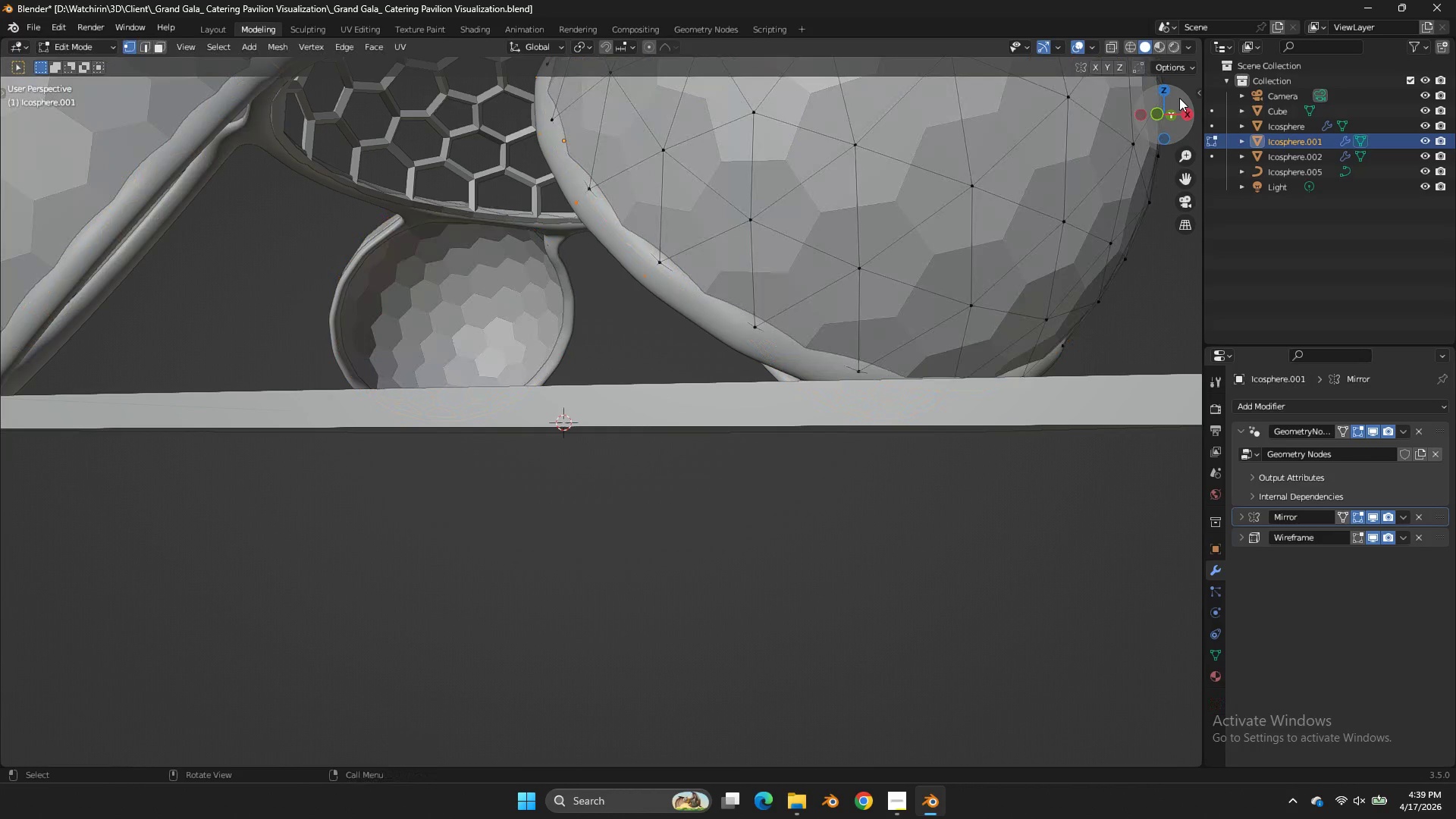 
key(Tab)
 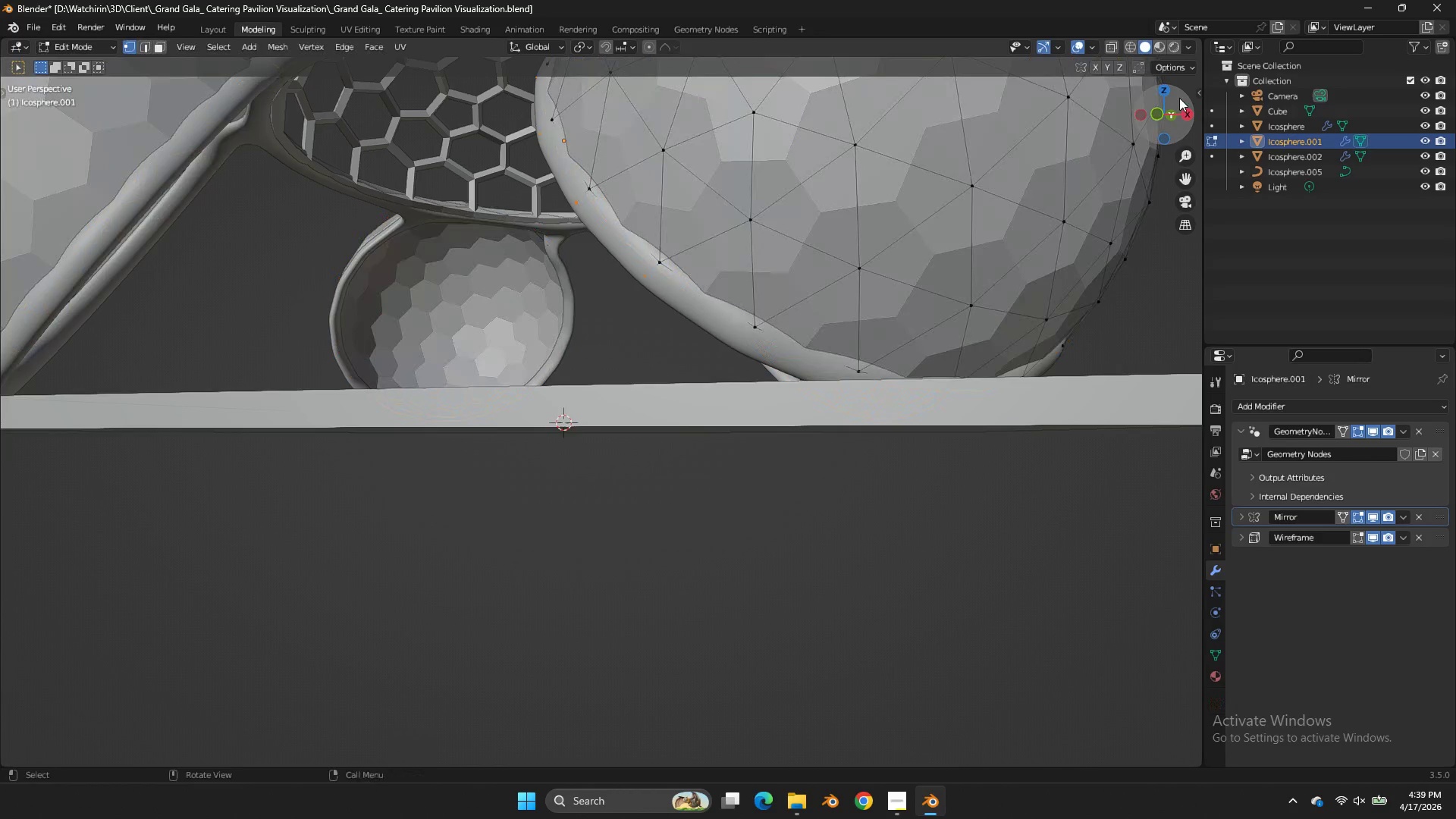 
left_click_drag(start_coordinate=[1179, 98], to_coordinate=[1195, 92])
 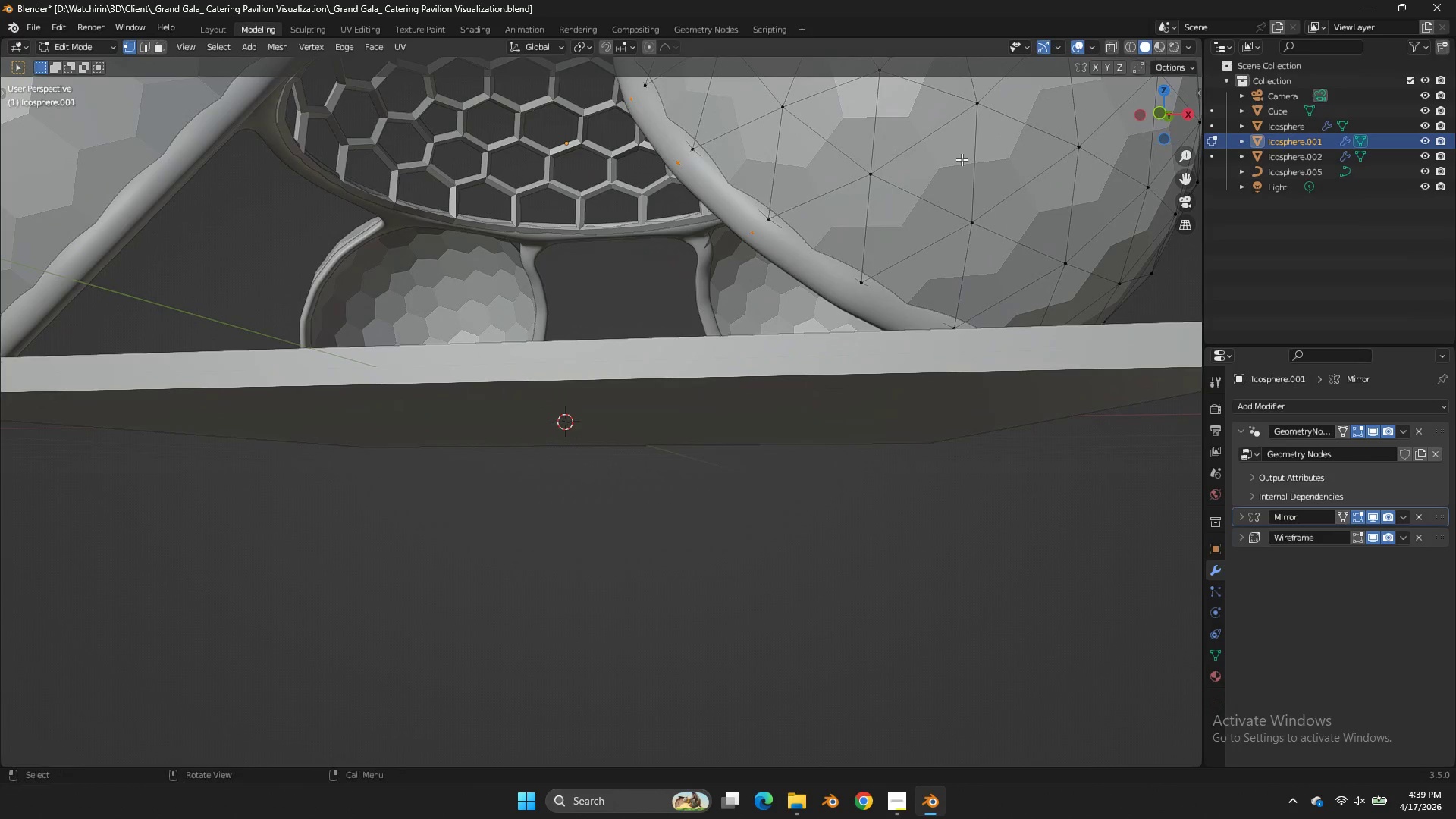 
key(Shift+ShiftLeft)
 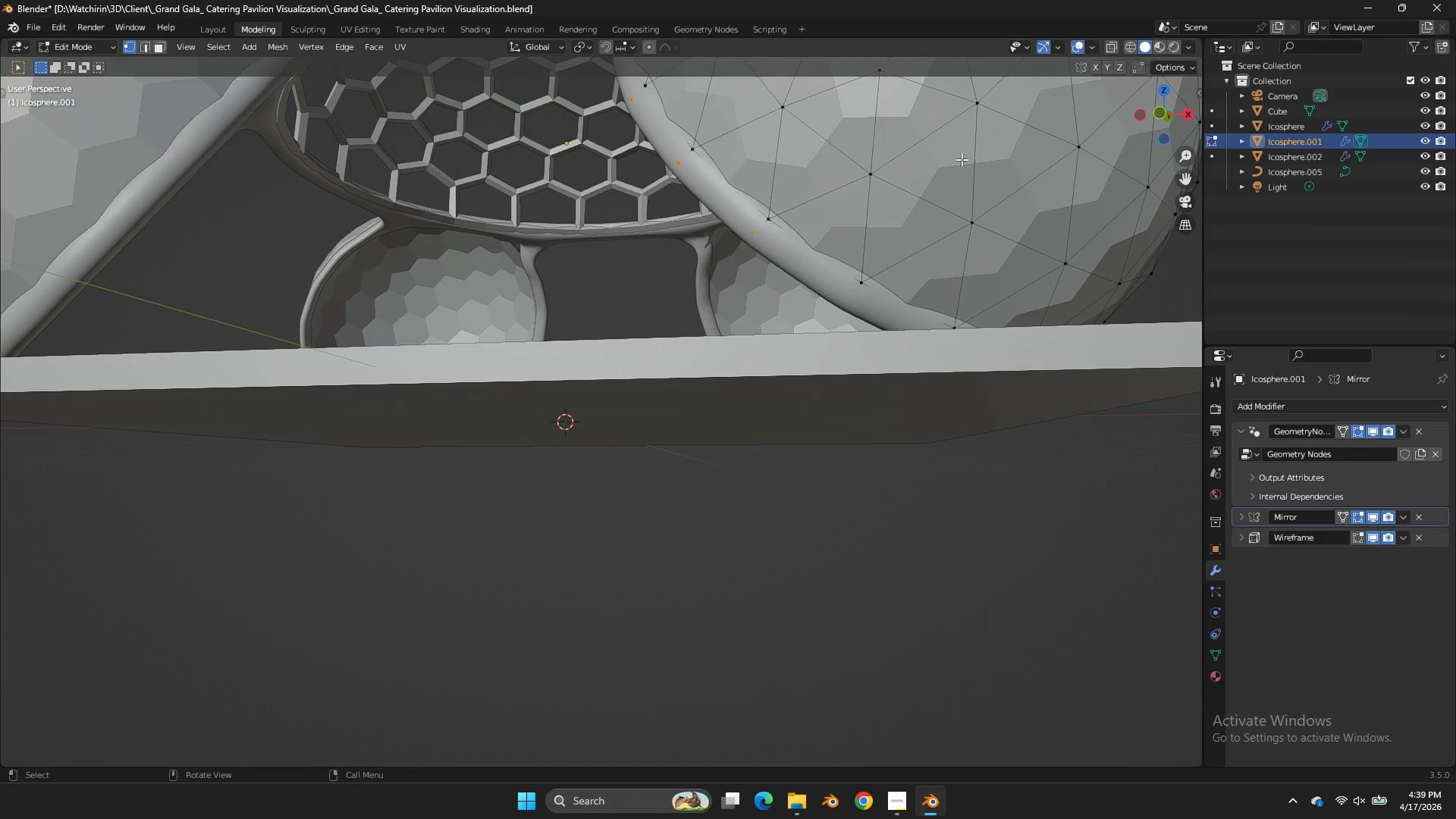 
key(Control+Z)
 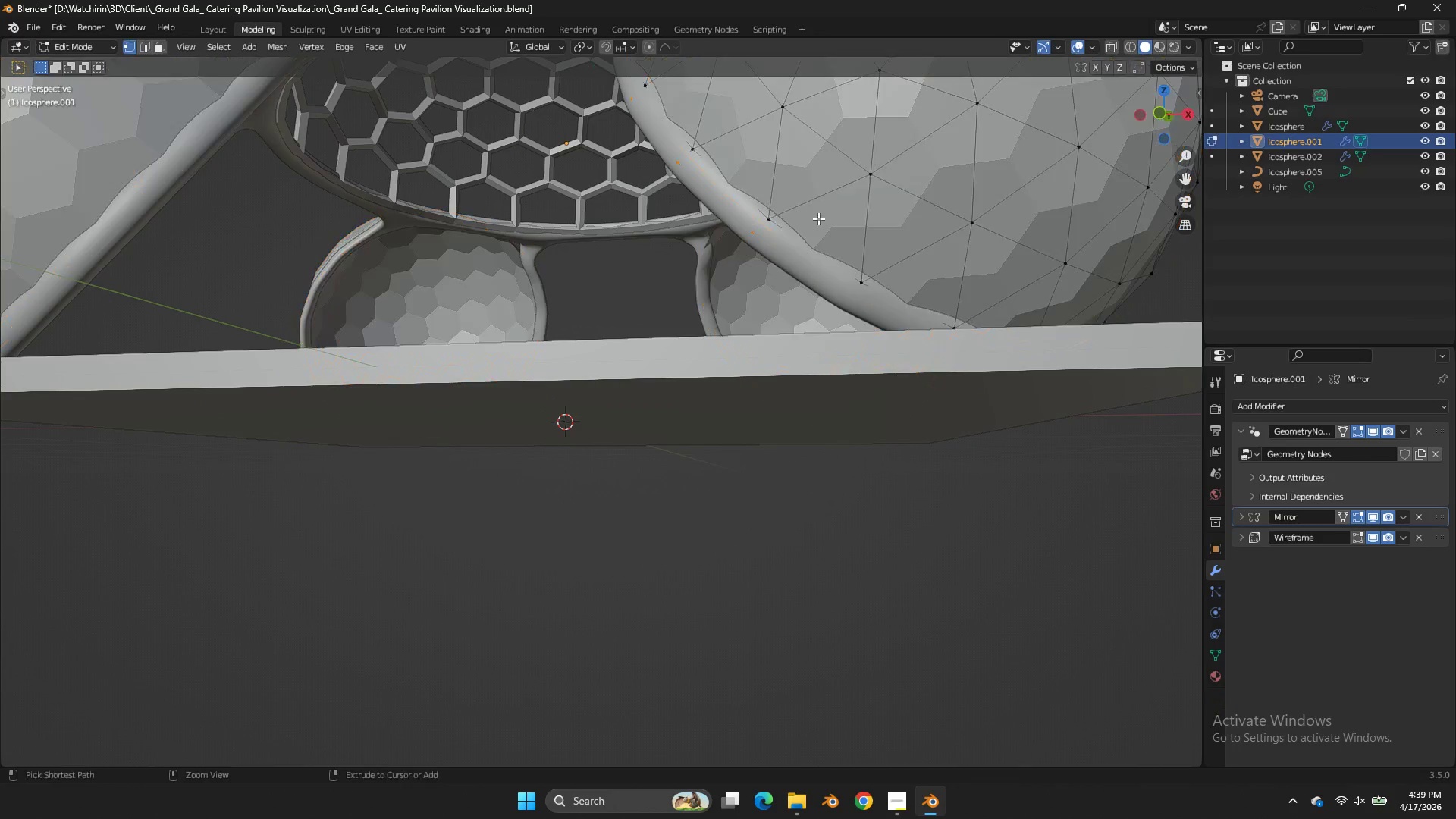 
key(Control+Z)
 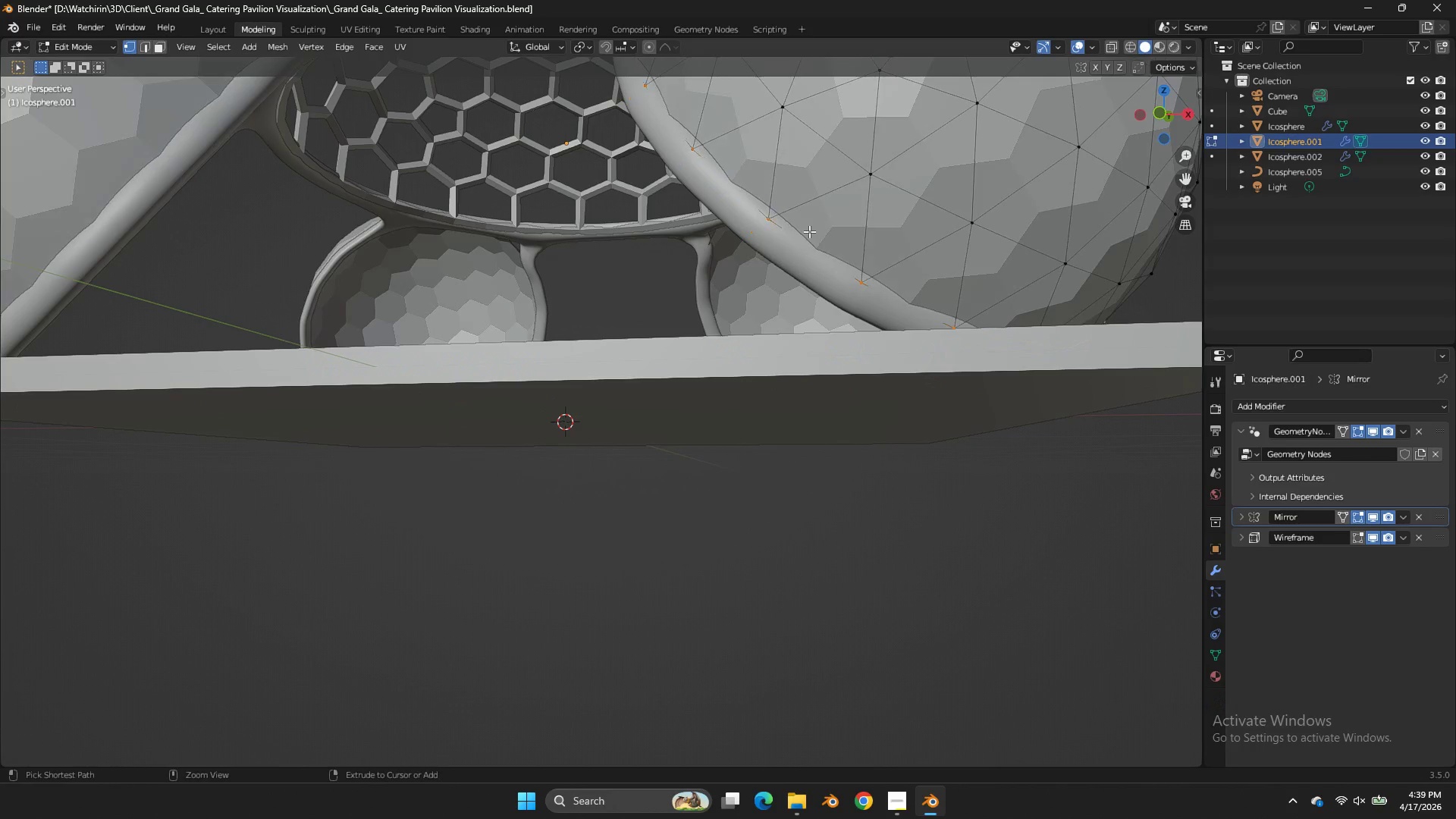 
key(Control+Z)
 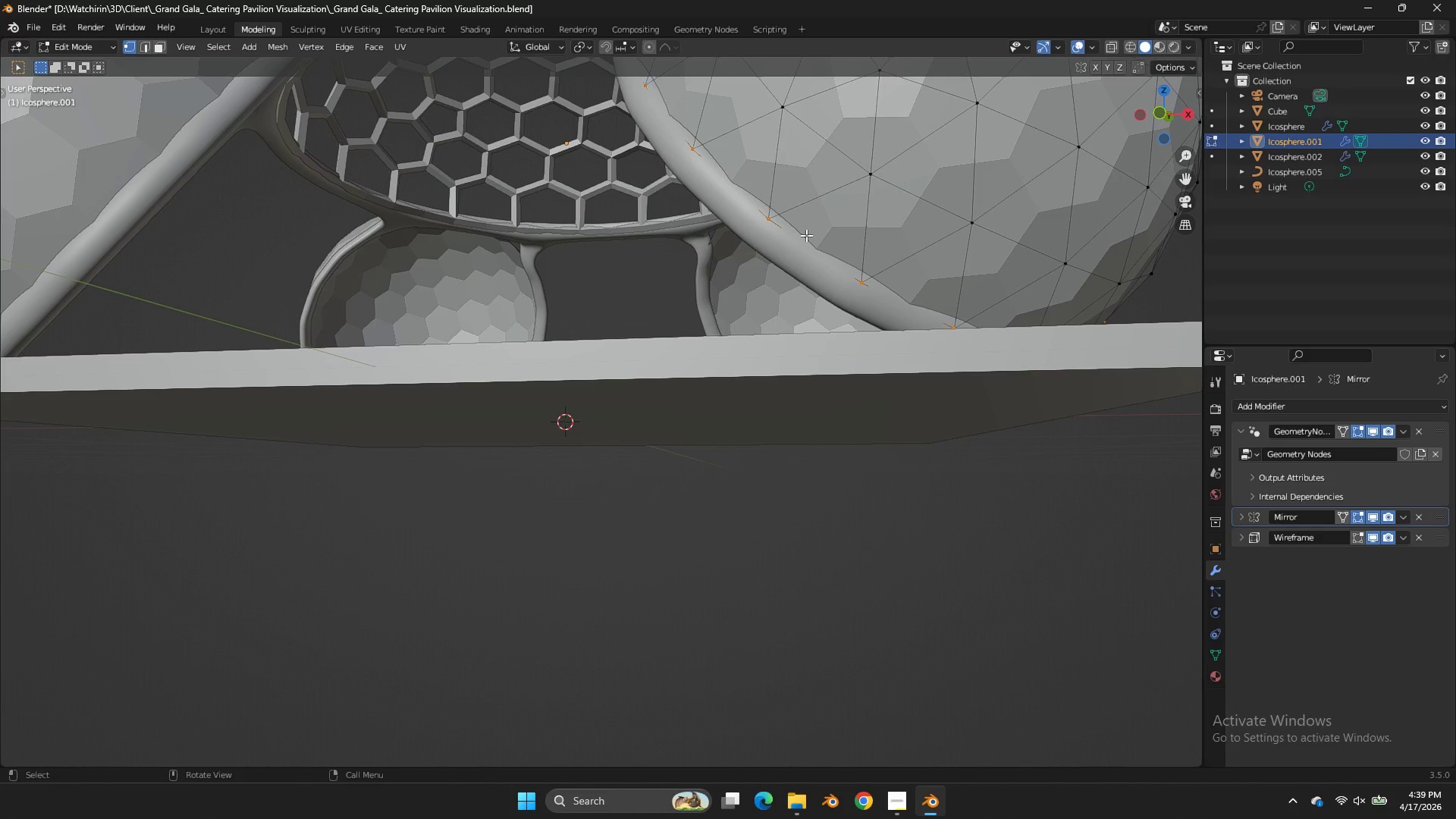 
key(Shift+E)
 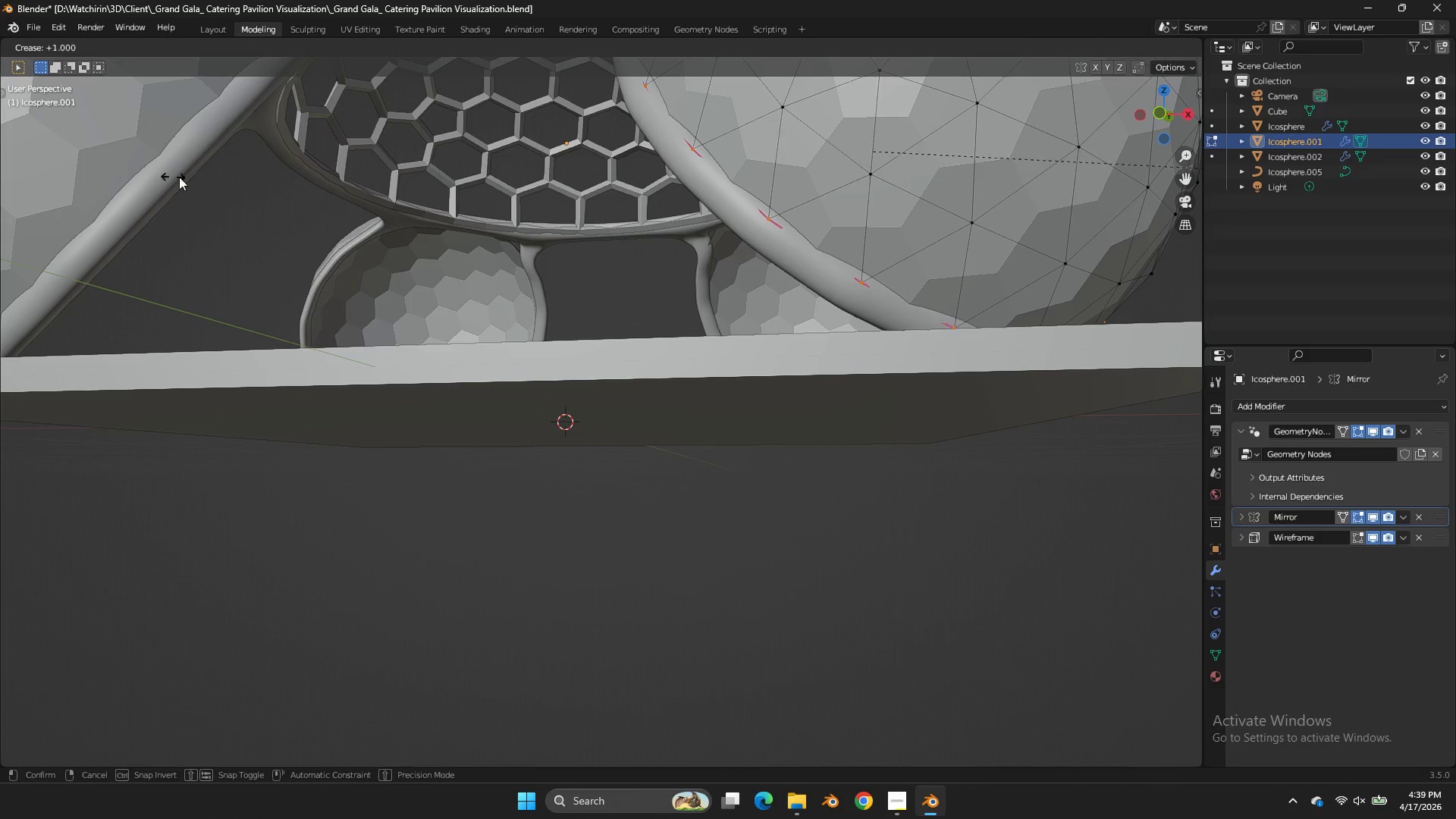 
left_click_drag(start_coordinate=[183, 177], to_coordinate=[317, 177])
 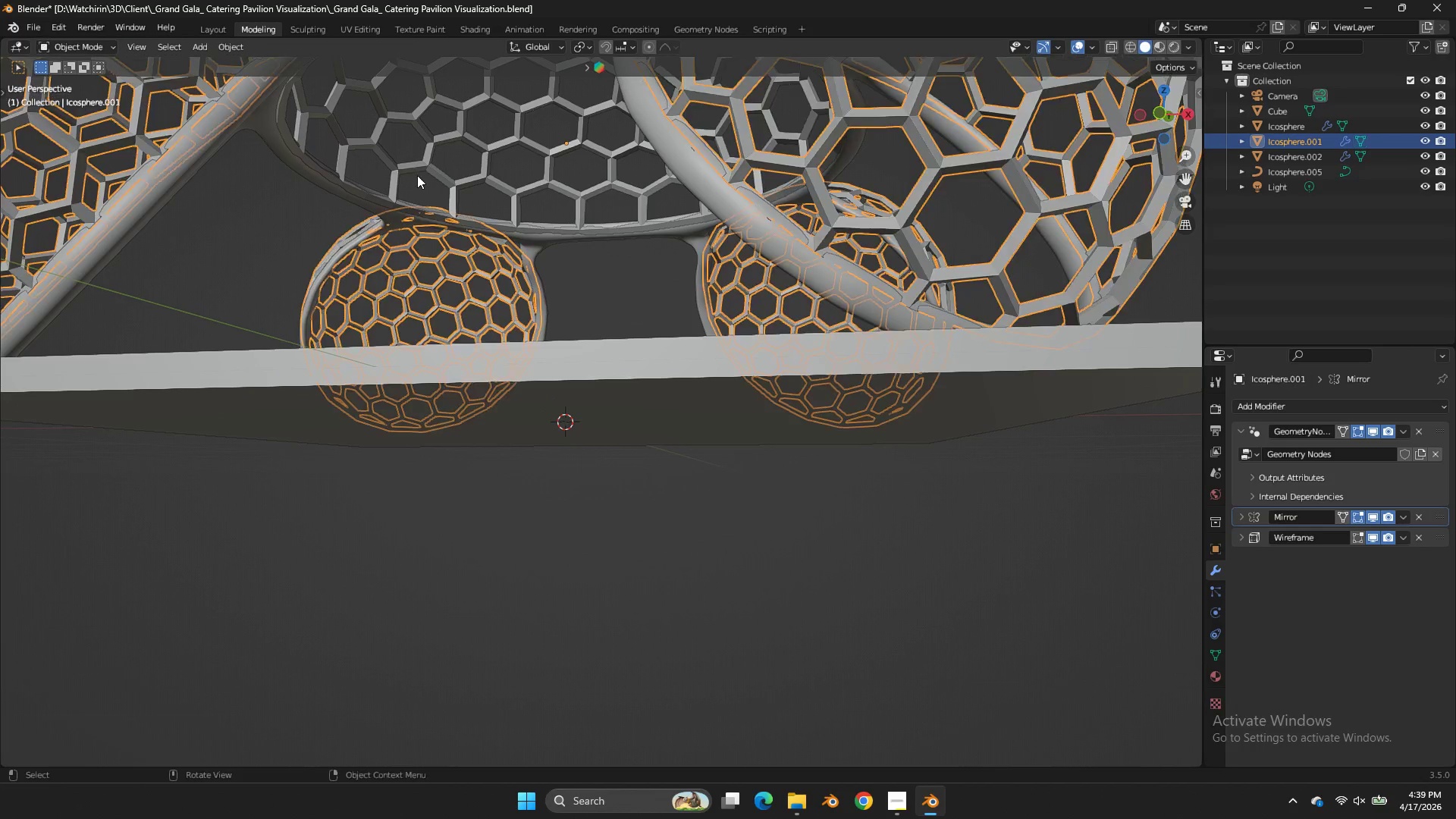 
key(Tab)
 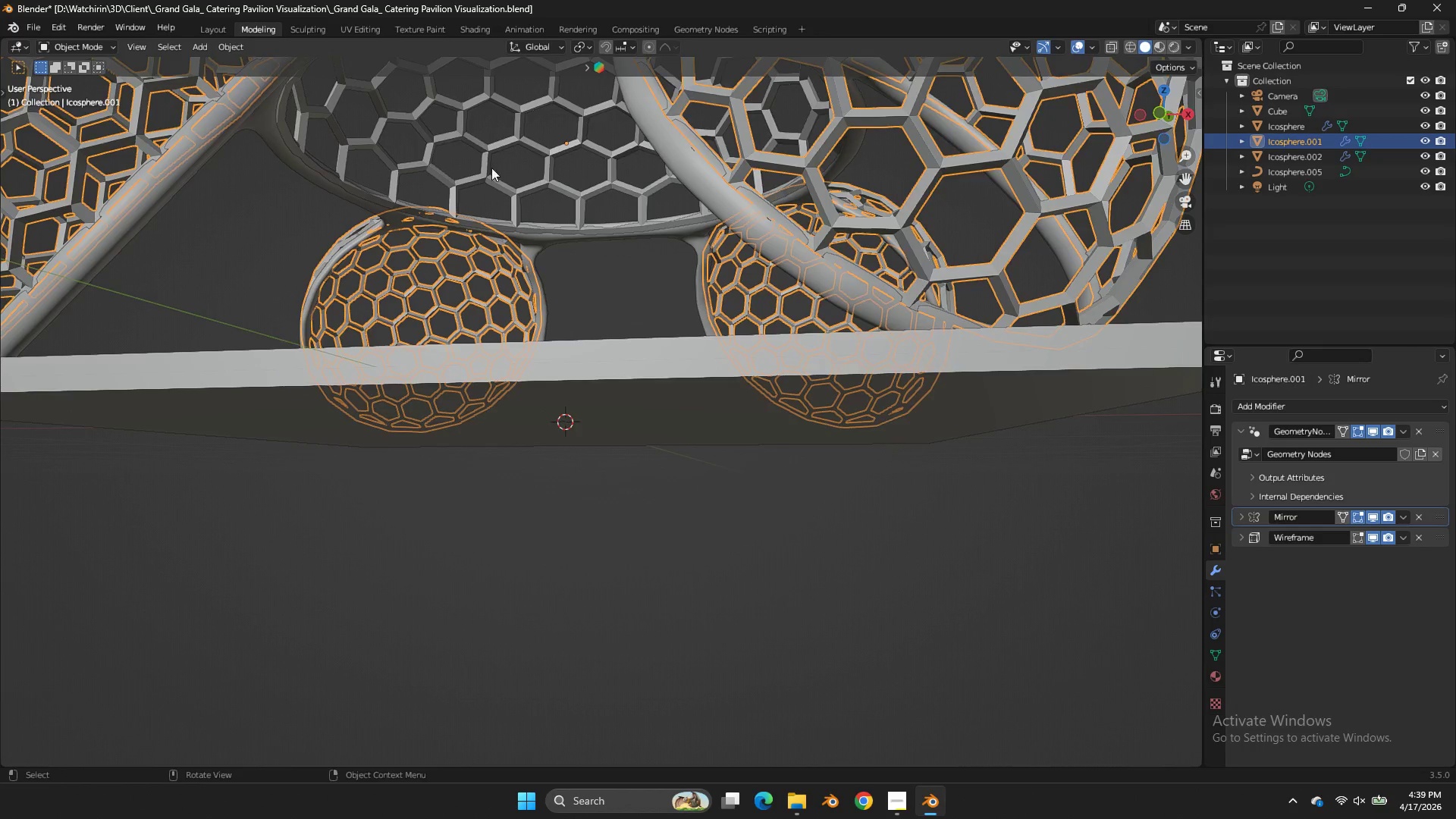 
scroll: coordinate [501, 168], scroll_direction: down, amount: 1.0
 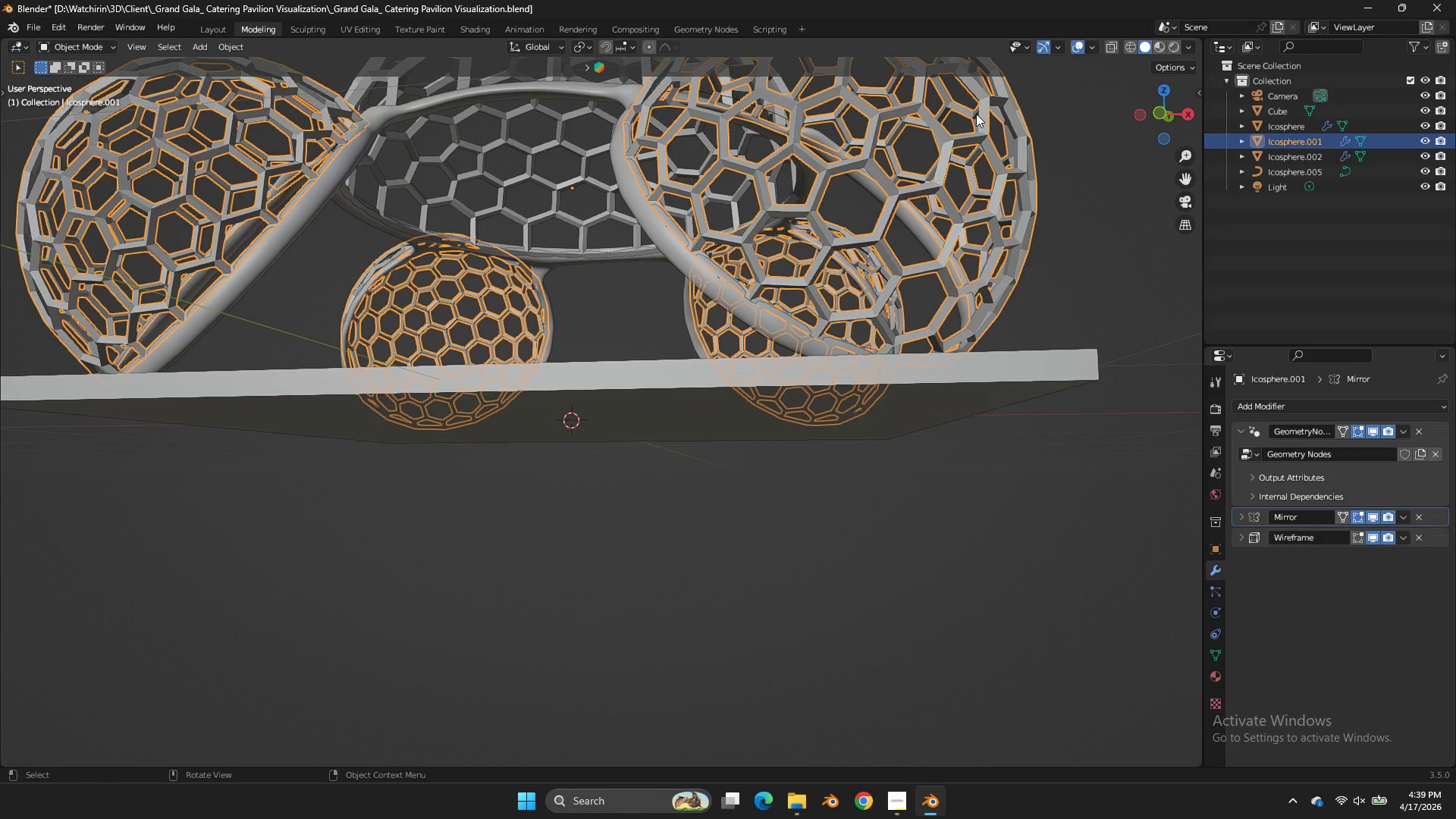 
key(Tab)
 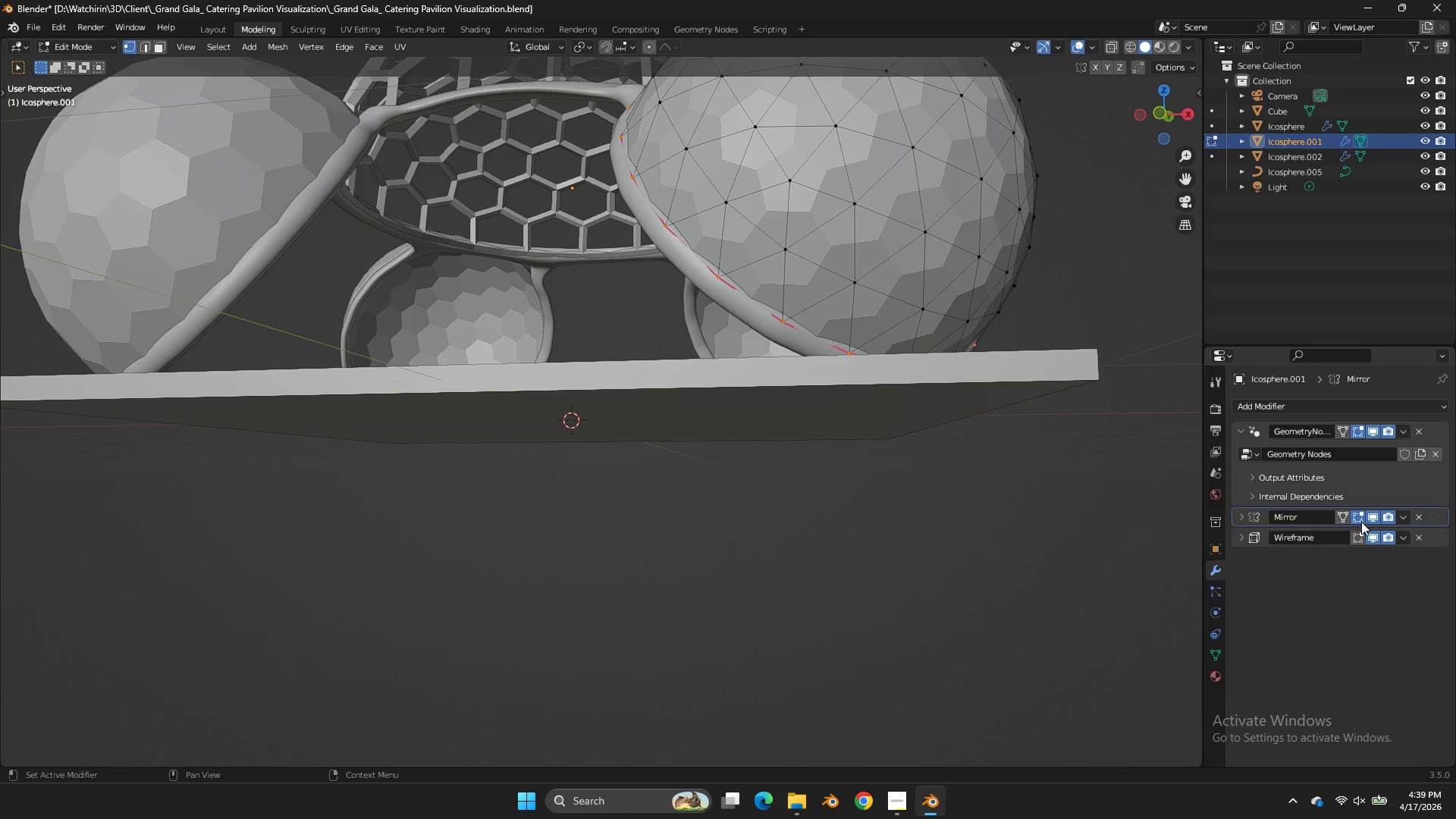 
left_click([1360, 530])
 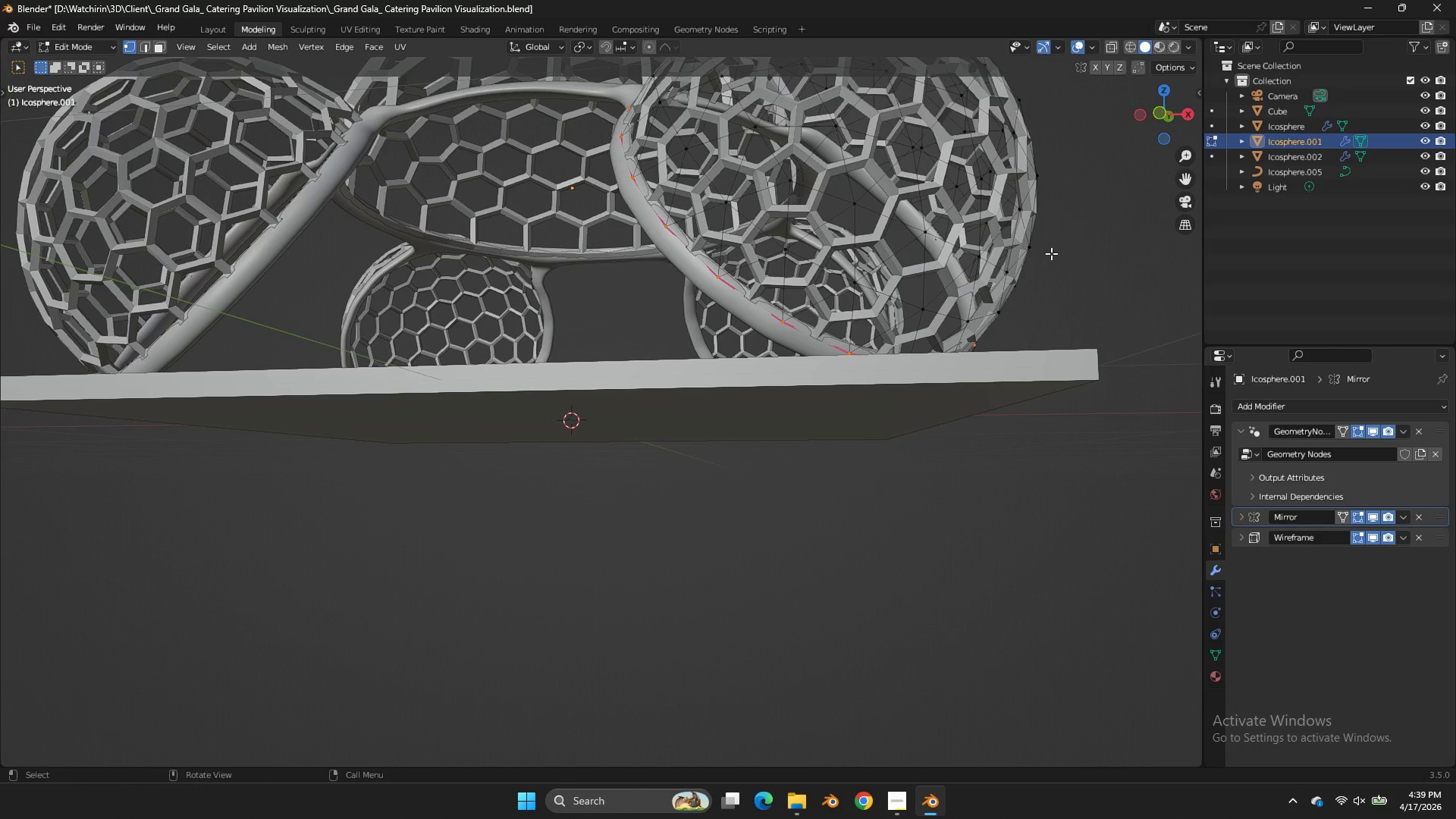 
type(EE)
 